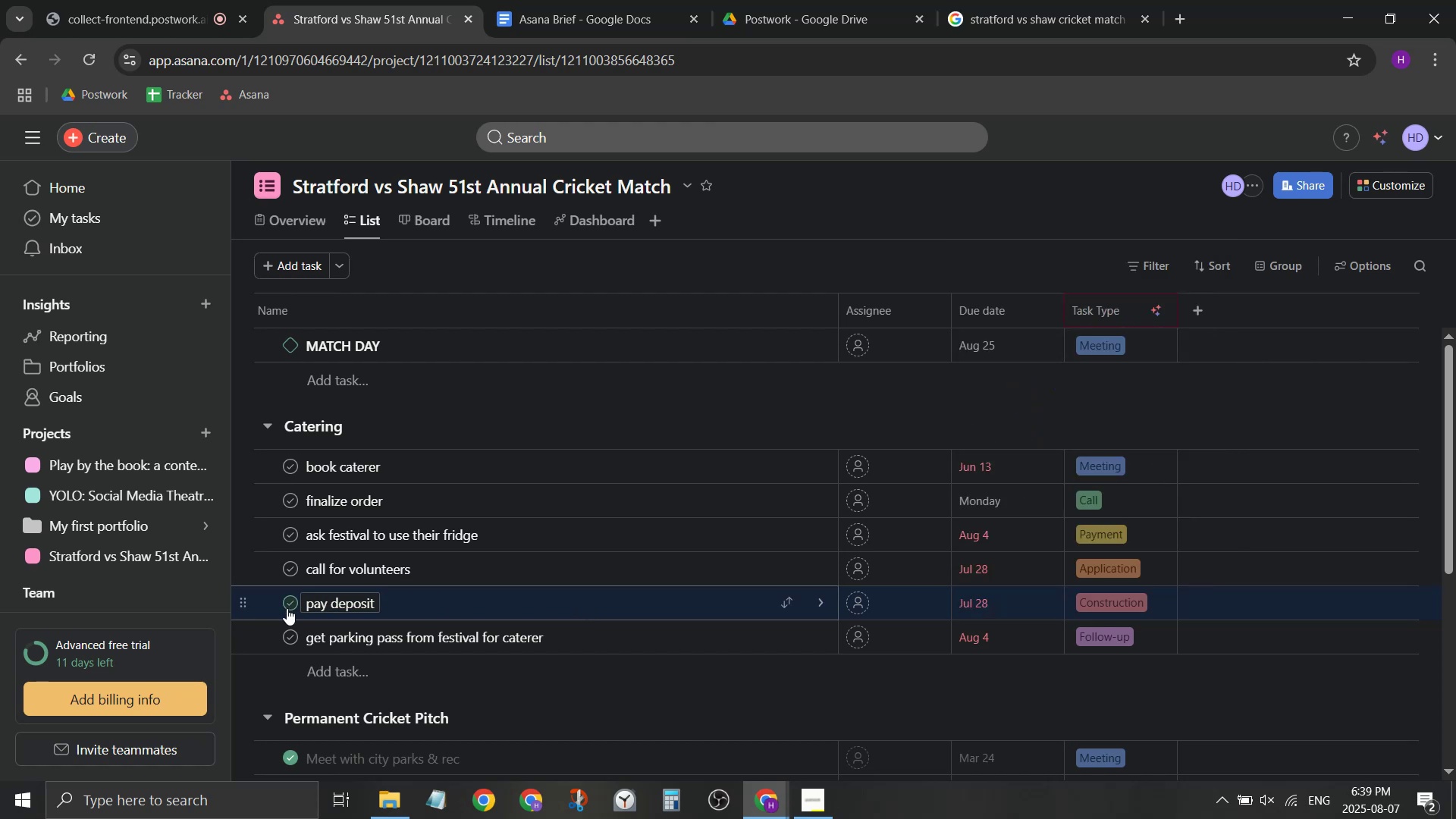 
mouse_move([282, 592])
 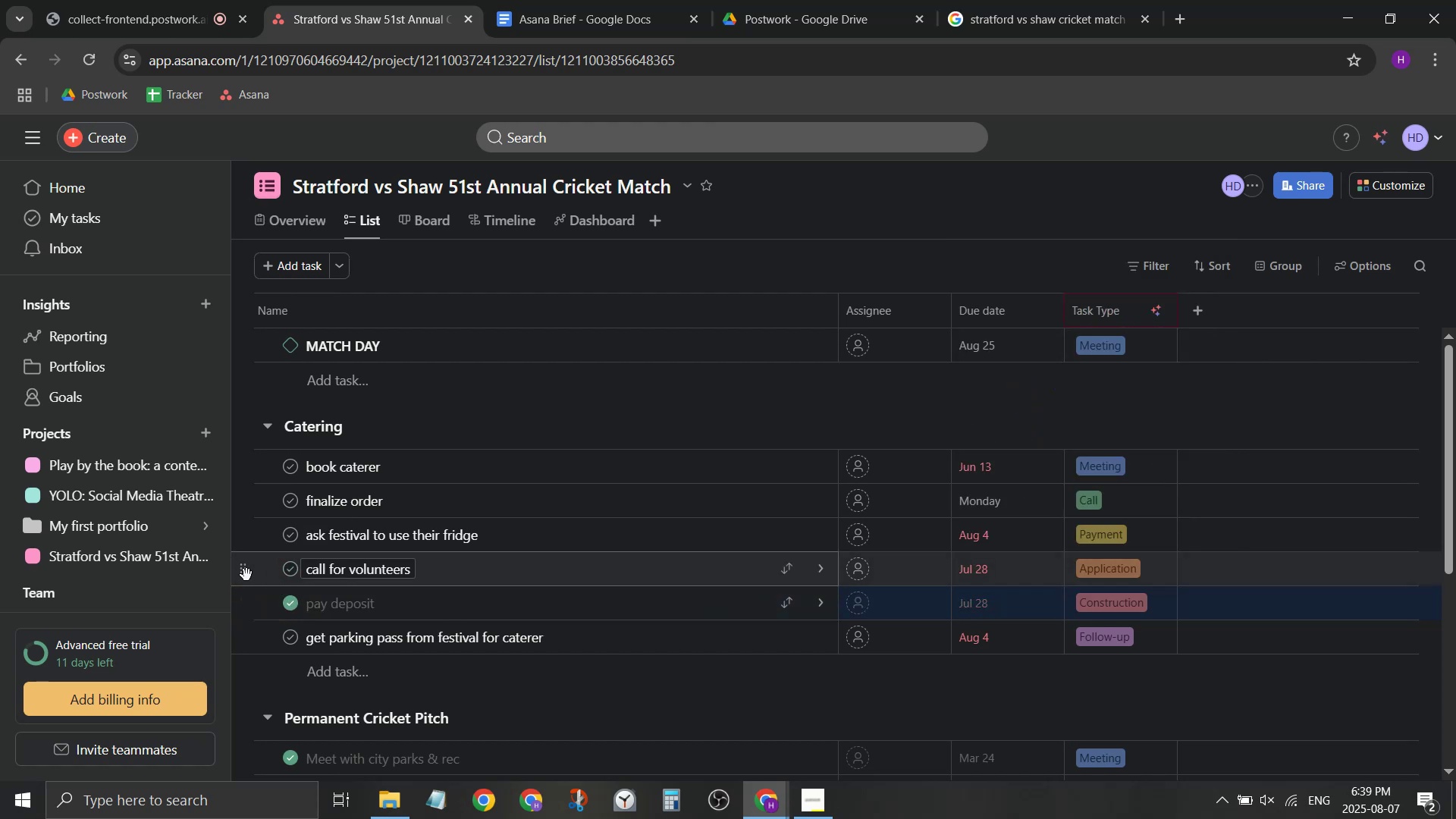 
left_click_drag(start_coordinate=[246, 575], to_coordinate=[251, 612])
 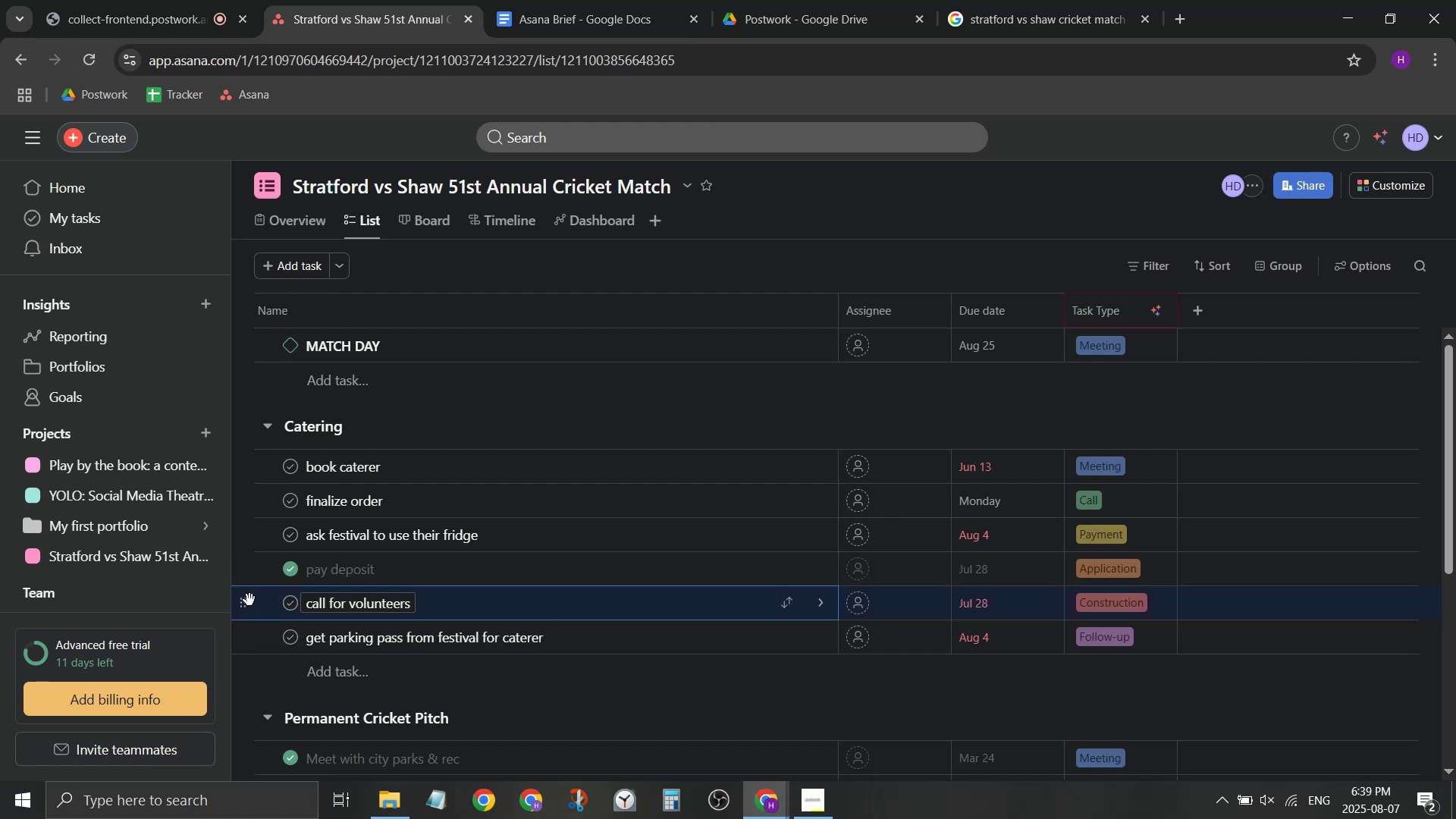 
mouse_move([322, 607])
 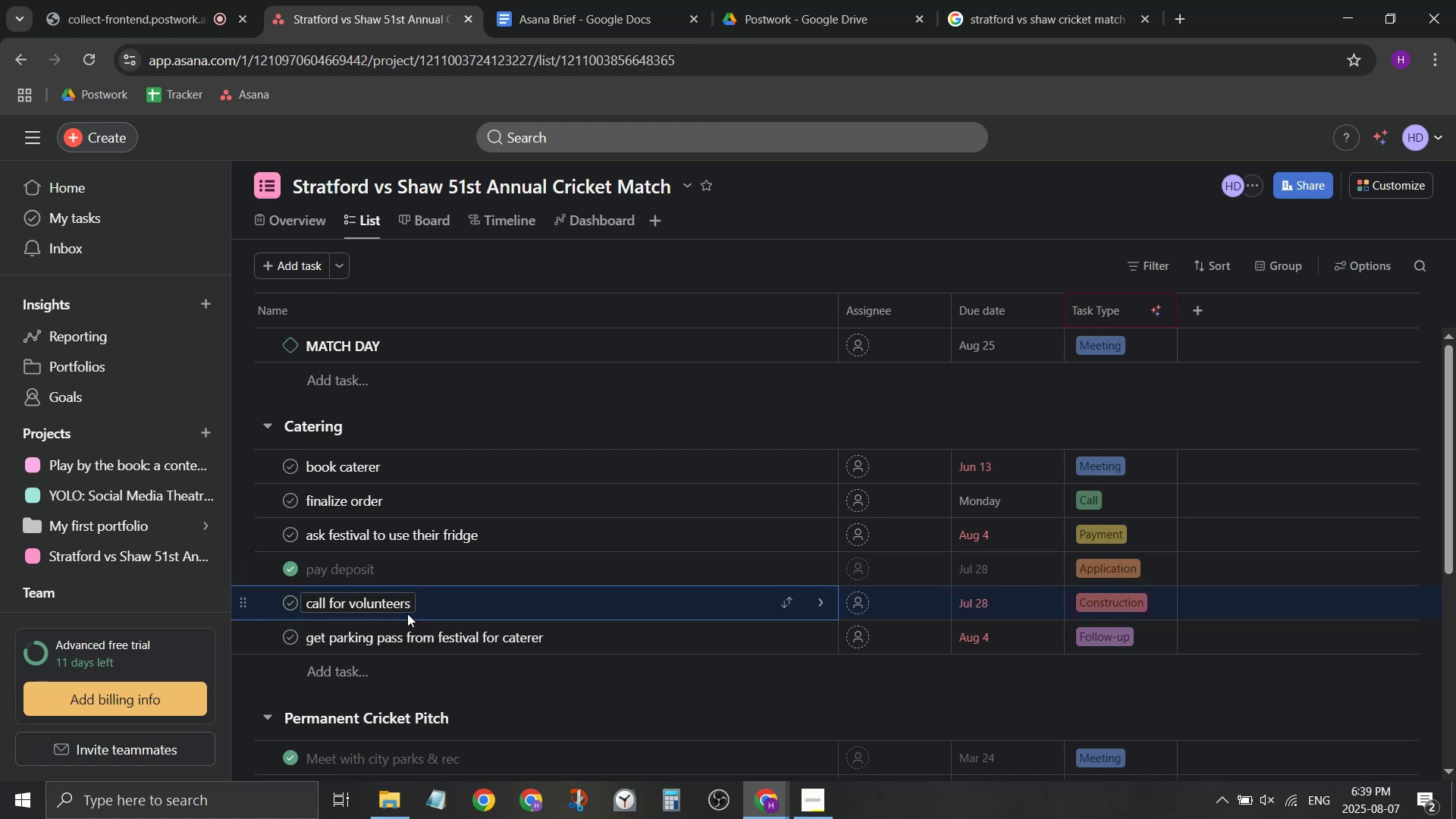 
left_click([410, 607])
 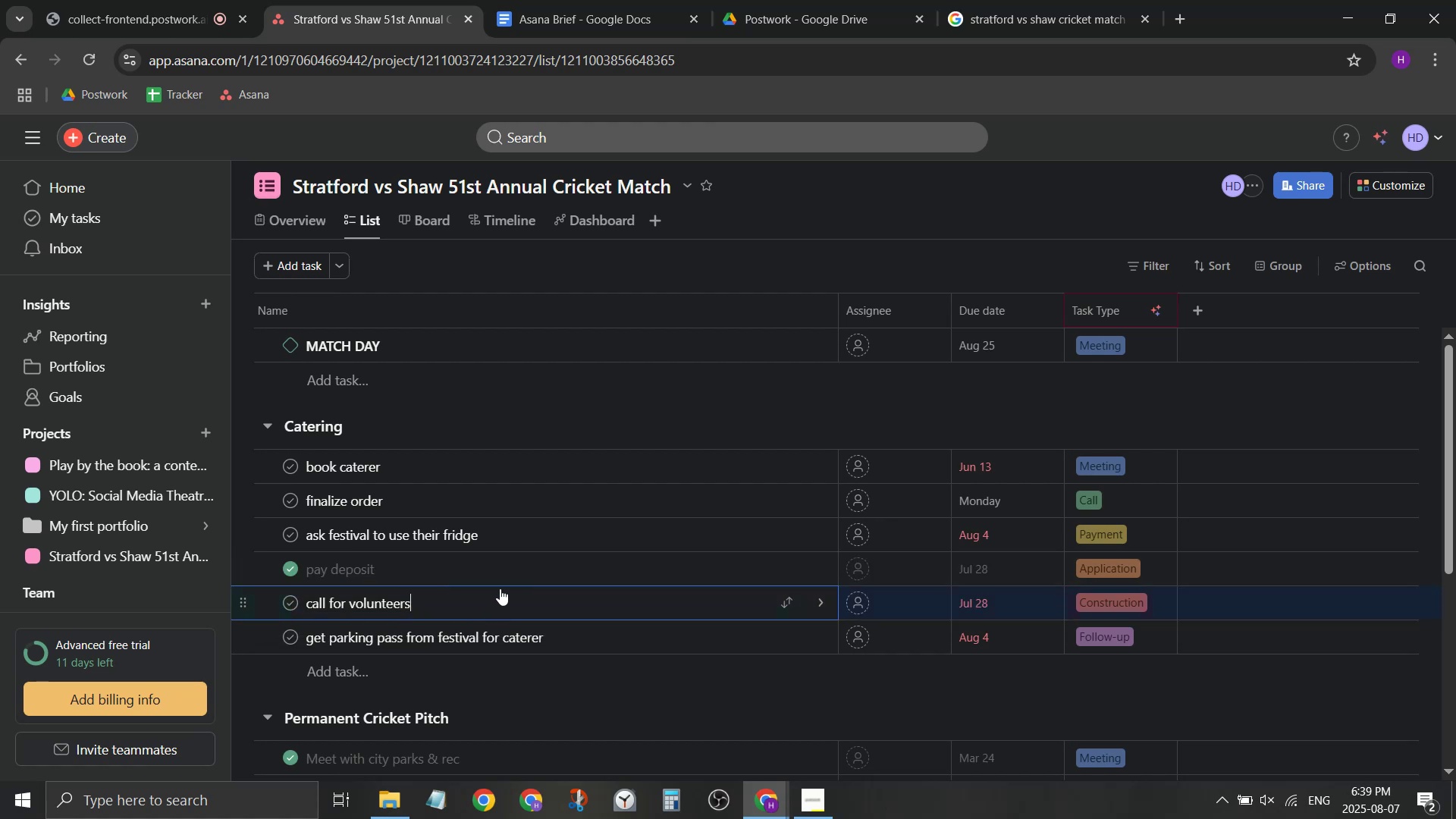 
type( out on socials)
 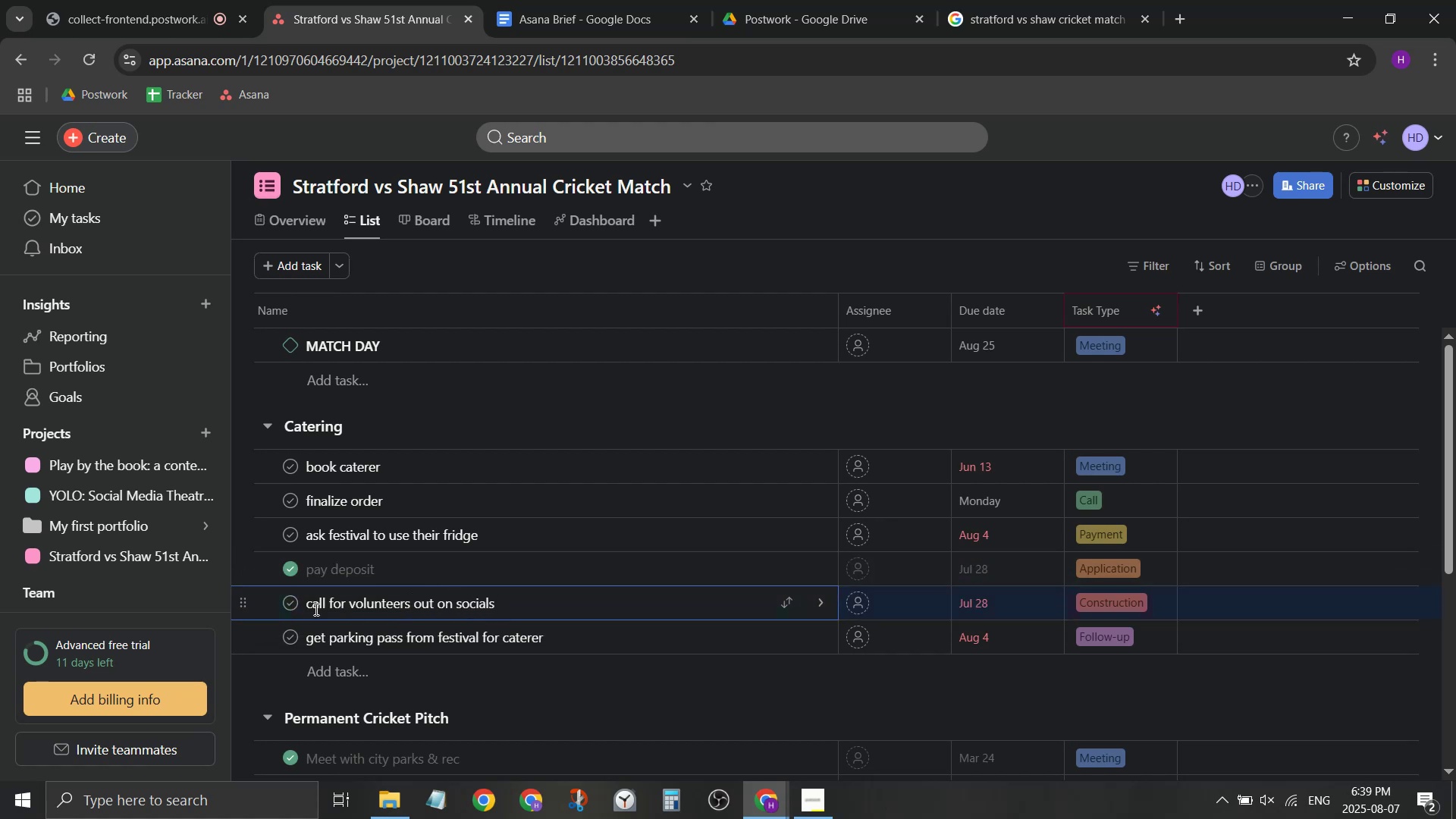 
left_click([289, 608])
 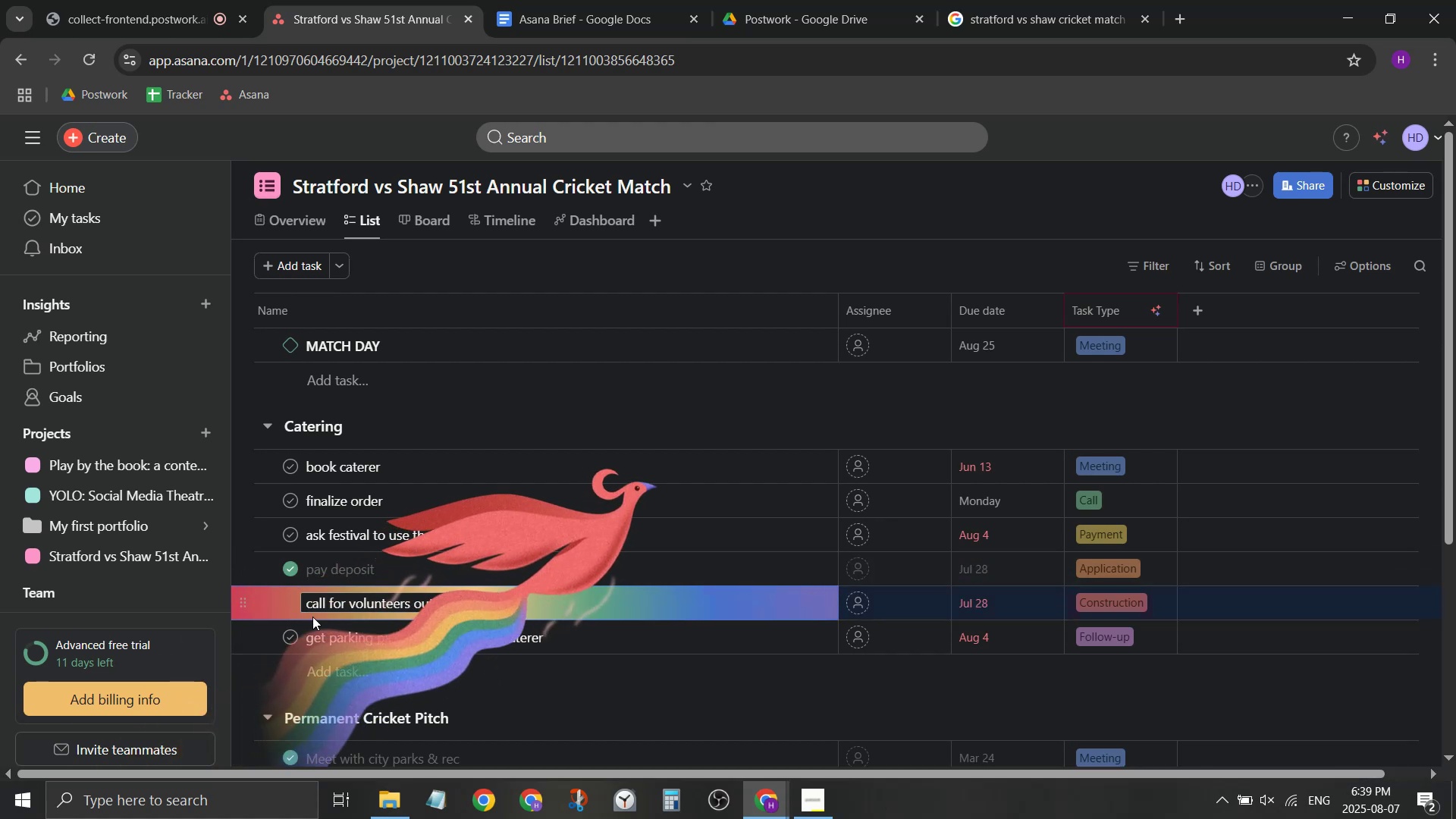 
mouse_move([293, 617])
 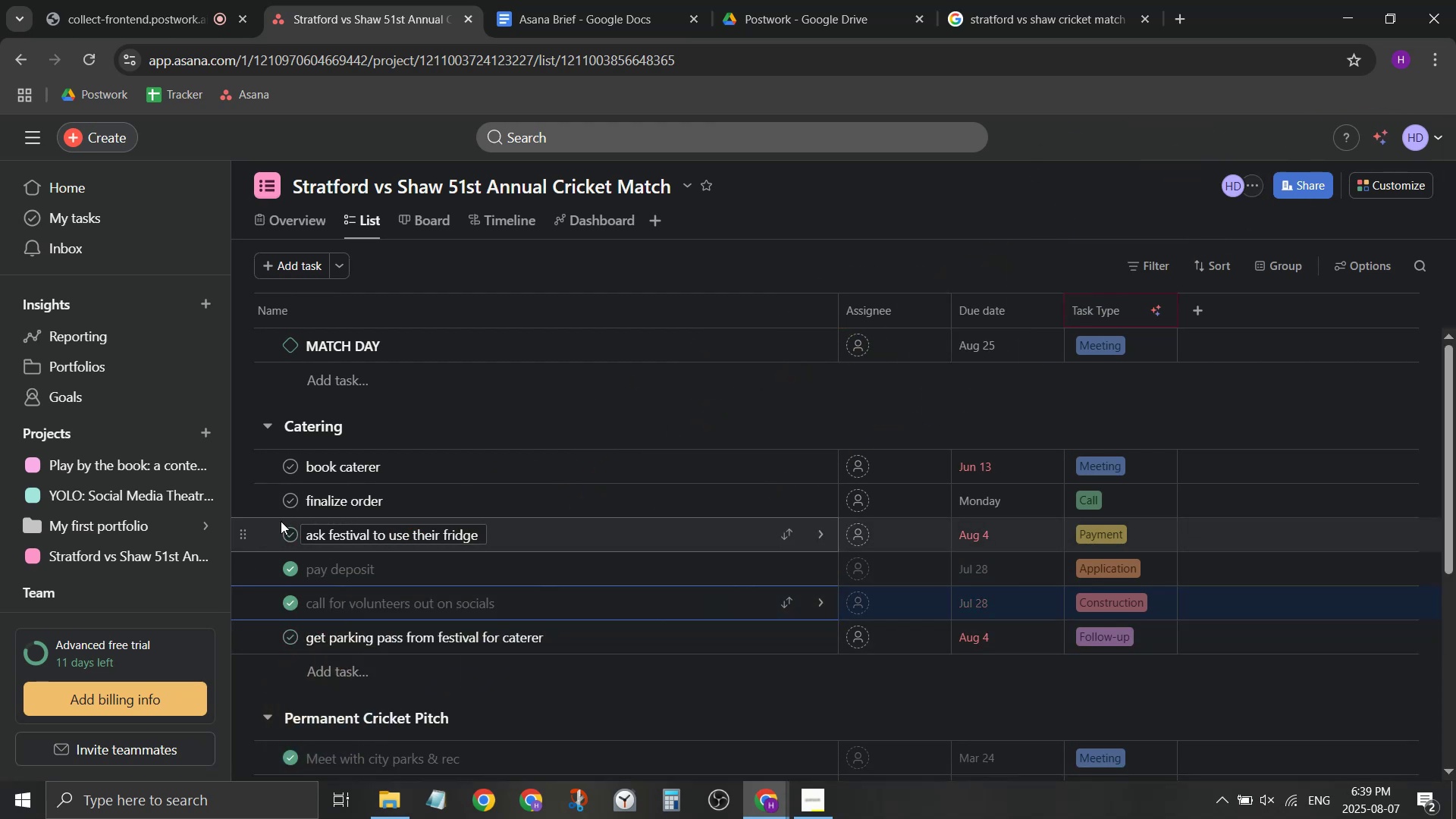 
left_click_drag(start_coordinate=[247, 500], to_coordinate=[262, 639])
 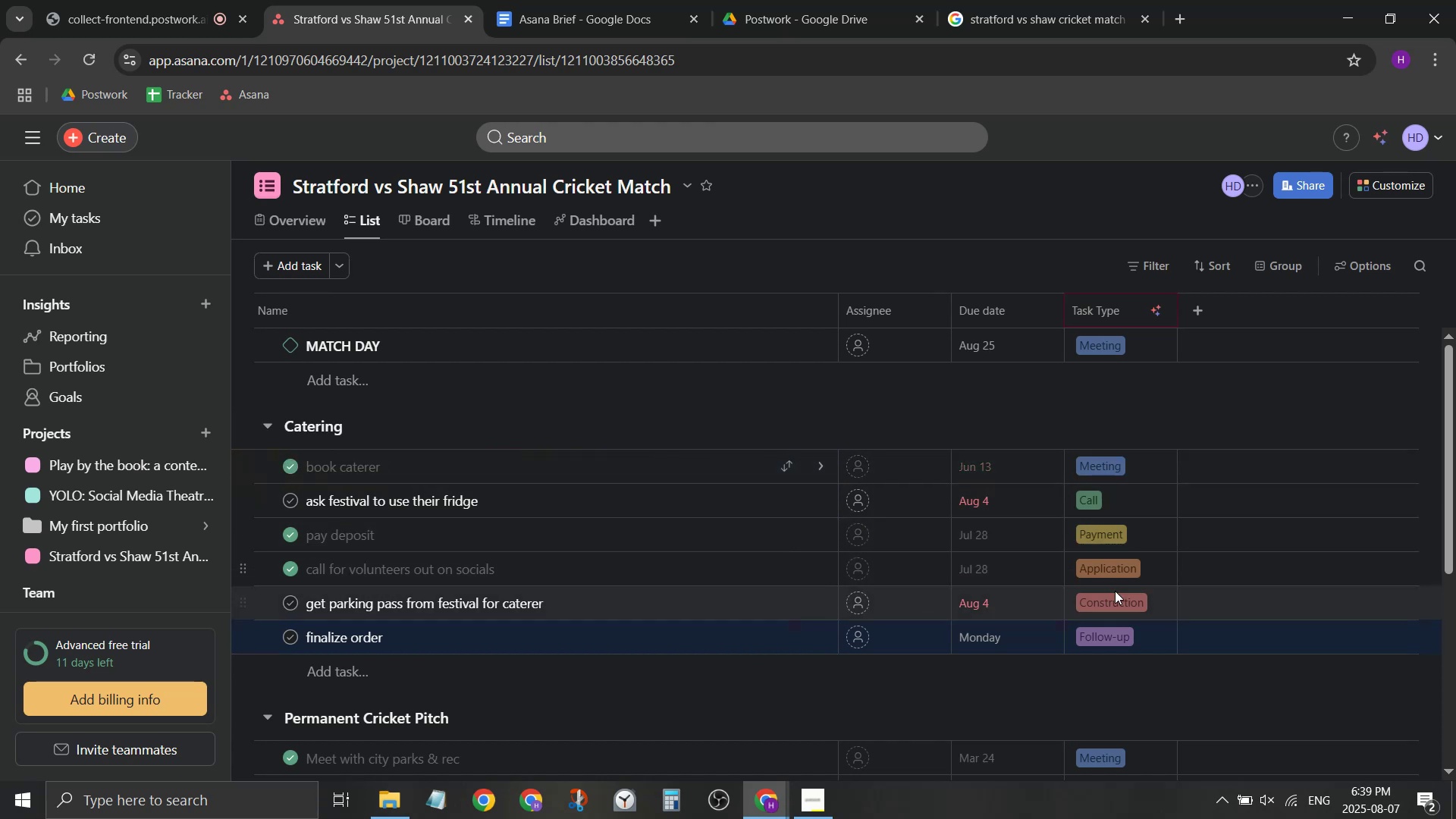 
wait(8.65)
 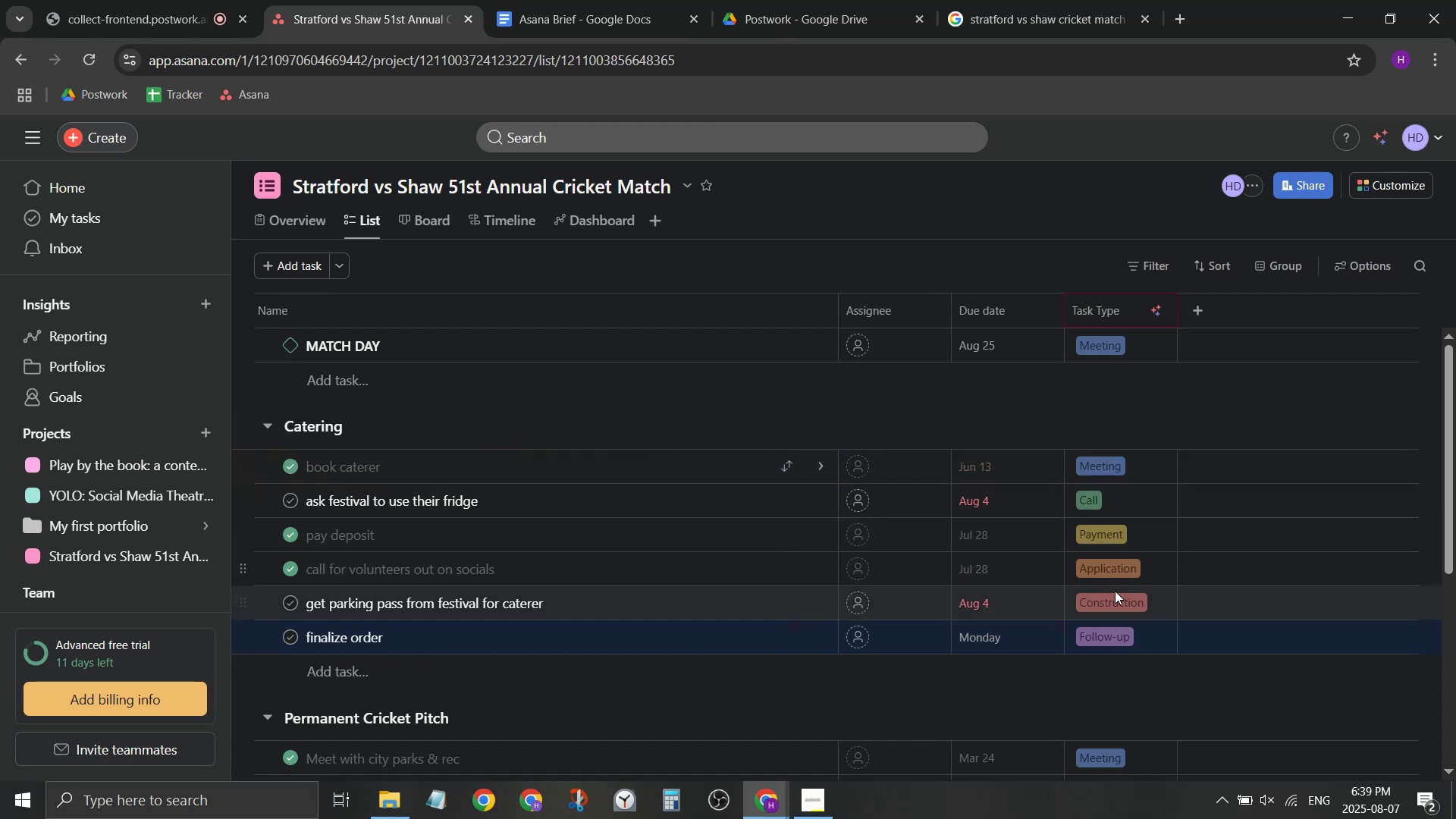 
left_click([354, 670])
 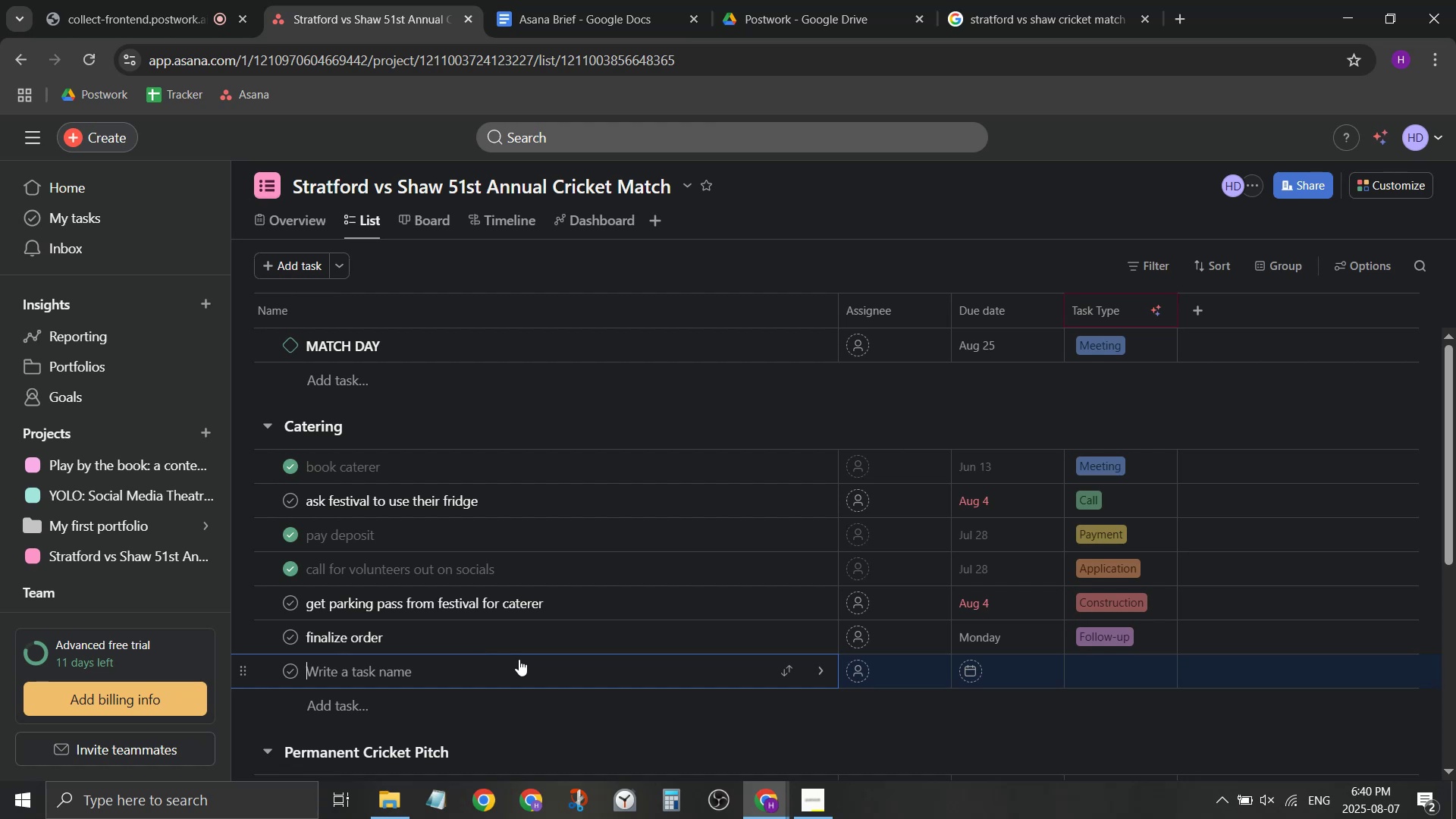 
type(Sh)
key(Backspace)
type(chedule voo)
key(Backspace)
type(lunteers]==Email to all con)
key(Backspace)
key(Backspace)
key(Backspace)
type(volunteers w/ sched)
key(Backspace)
type(dule)
 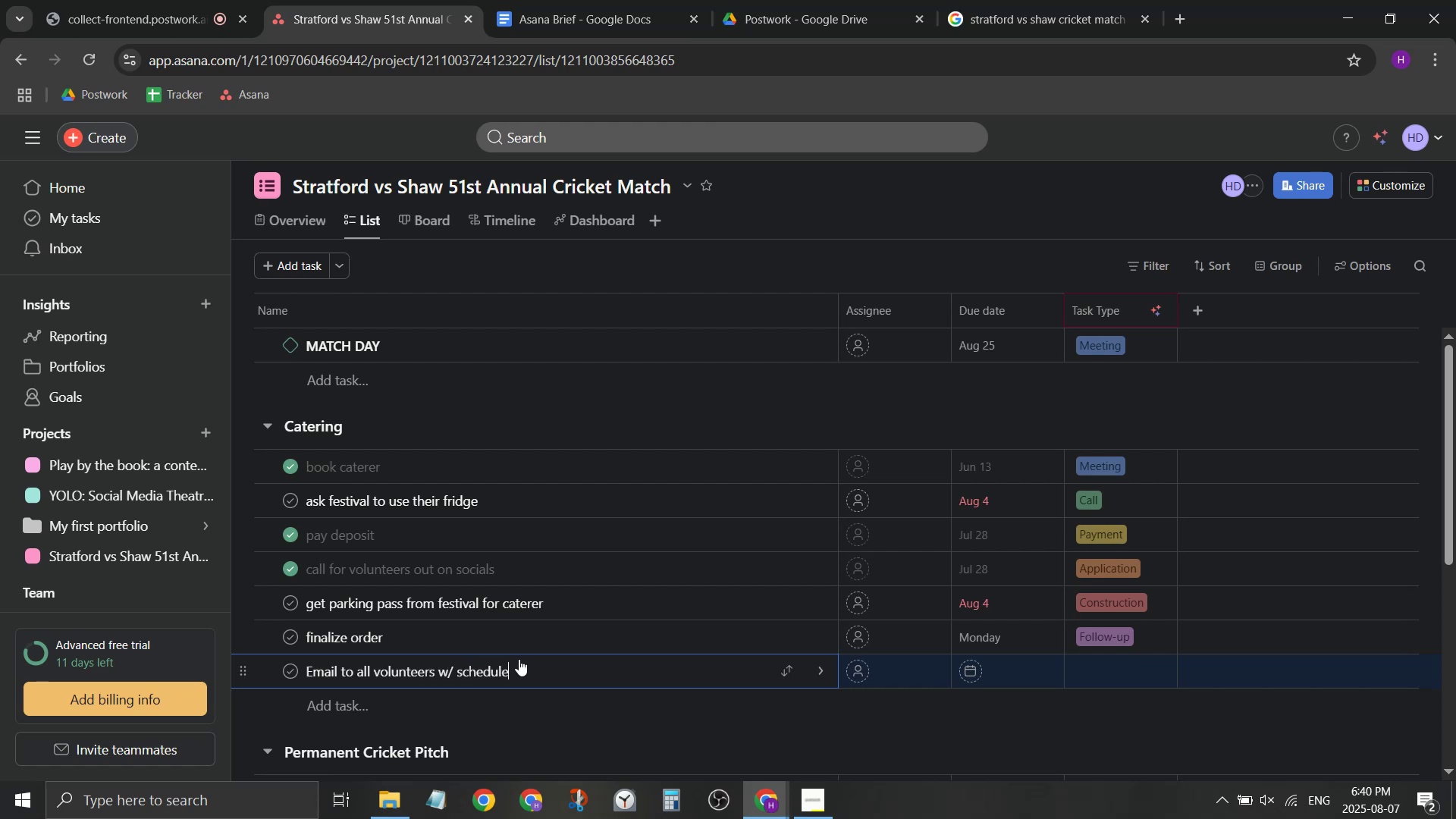 
left_click([400, 699])
 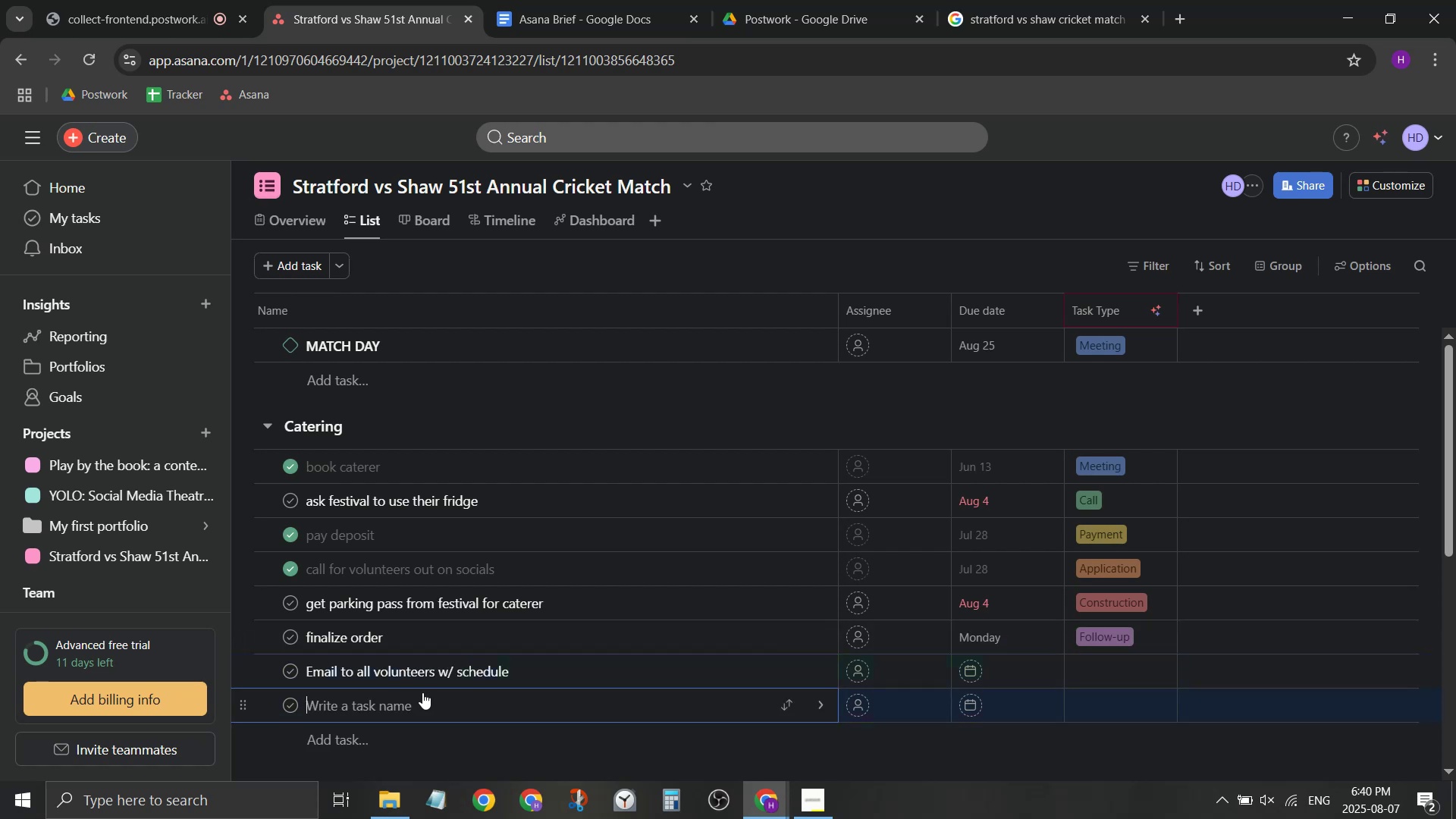 
type(confirm arrival tiem)
key(Backspace)
key(Backspace)
type(me ffrom )
key(Backspace)
key(Backspace)
key(Backspace)
key(Backspace)
key(Backspace)
type(rom)
key(Backspace)
key(Backspace)
type(de)
key(Backspace)
key(Backspace)
key(Backspace)
type(det)
key(Backspace)
type(ets with caterer)
 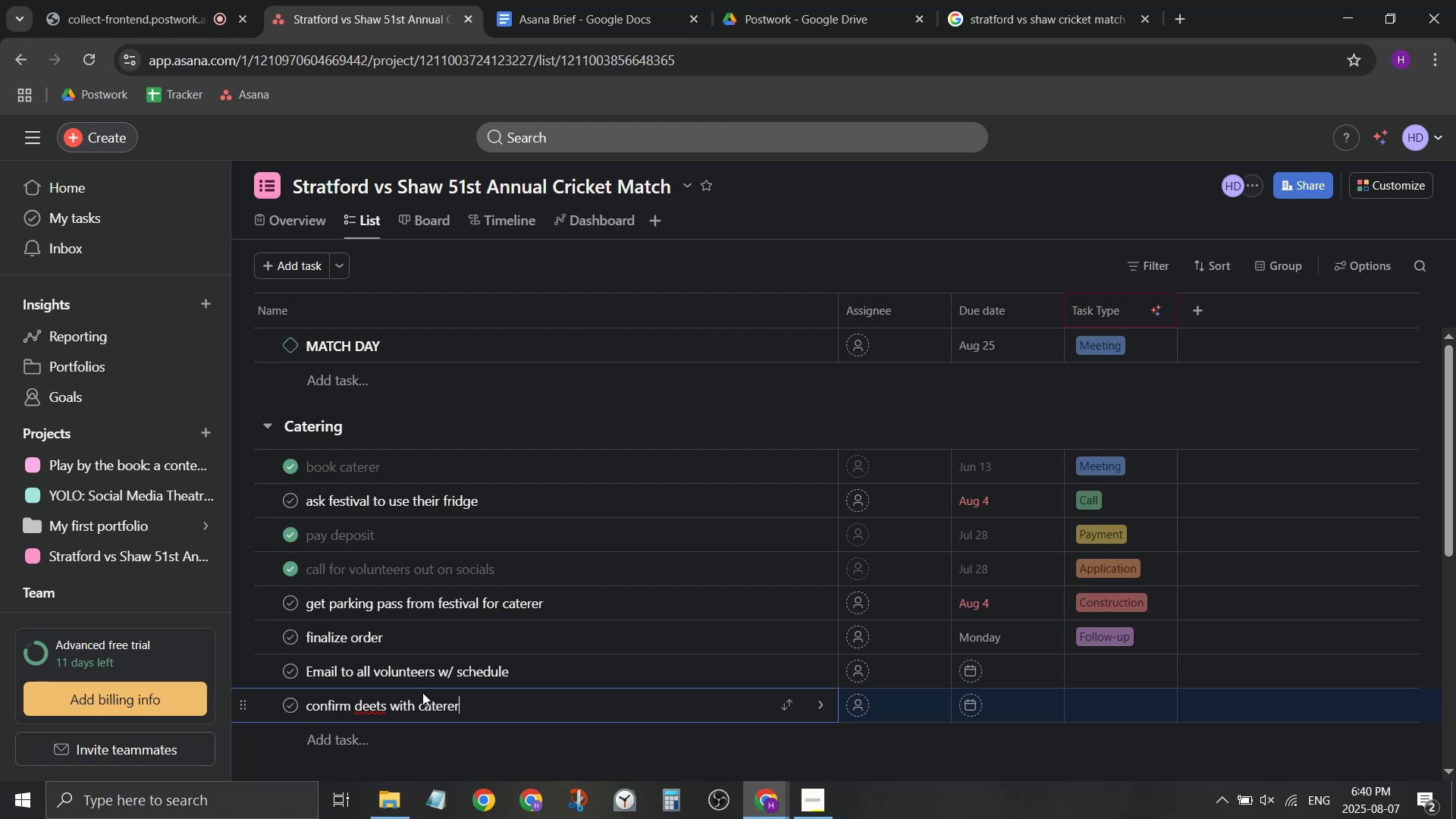 
key(Enter)
 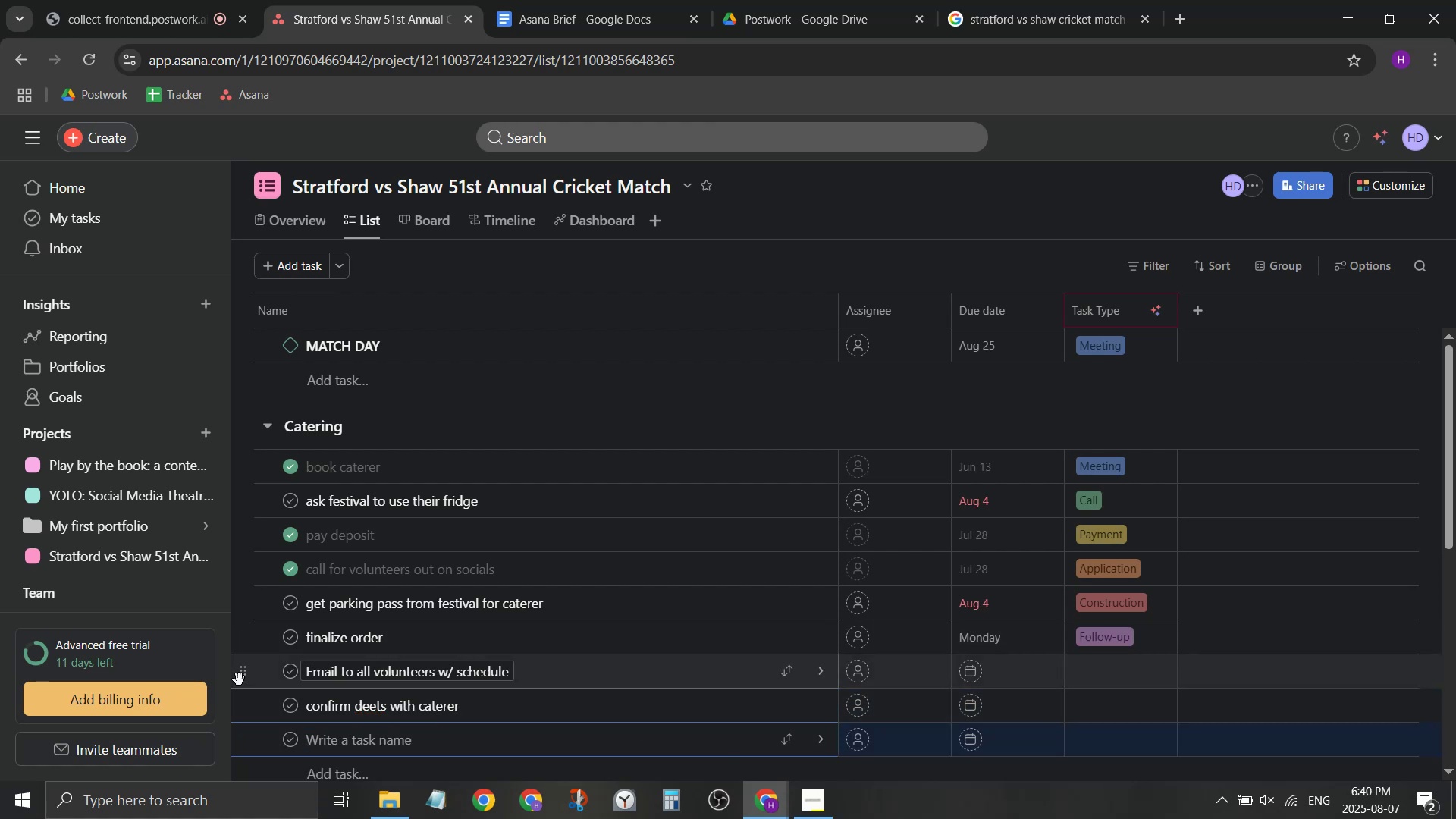 
left_click_drag(start_coordinate=[243, 710], to_coordinate=[256, 664])
 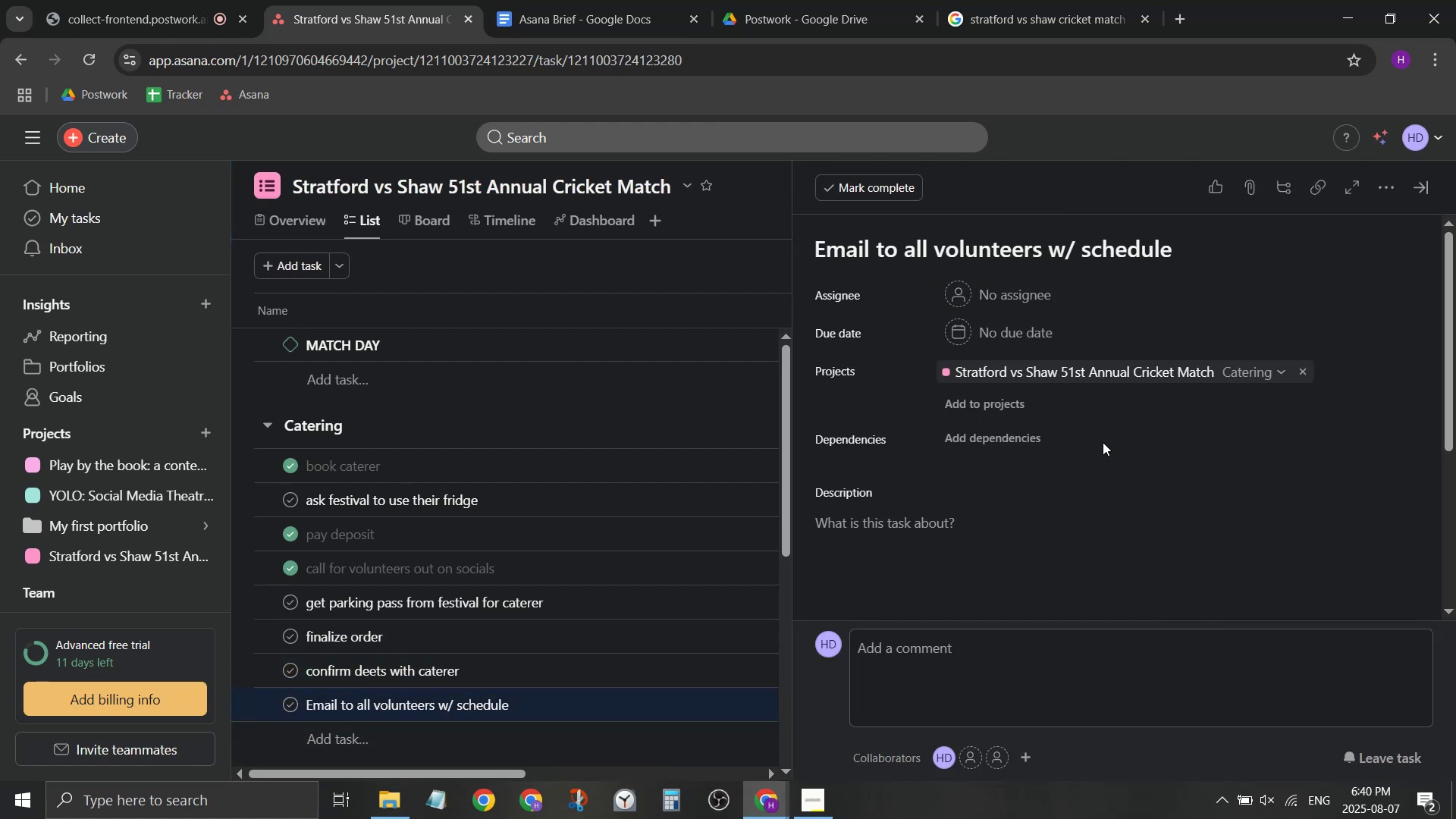 
left_click([1015, 440])
 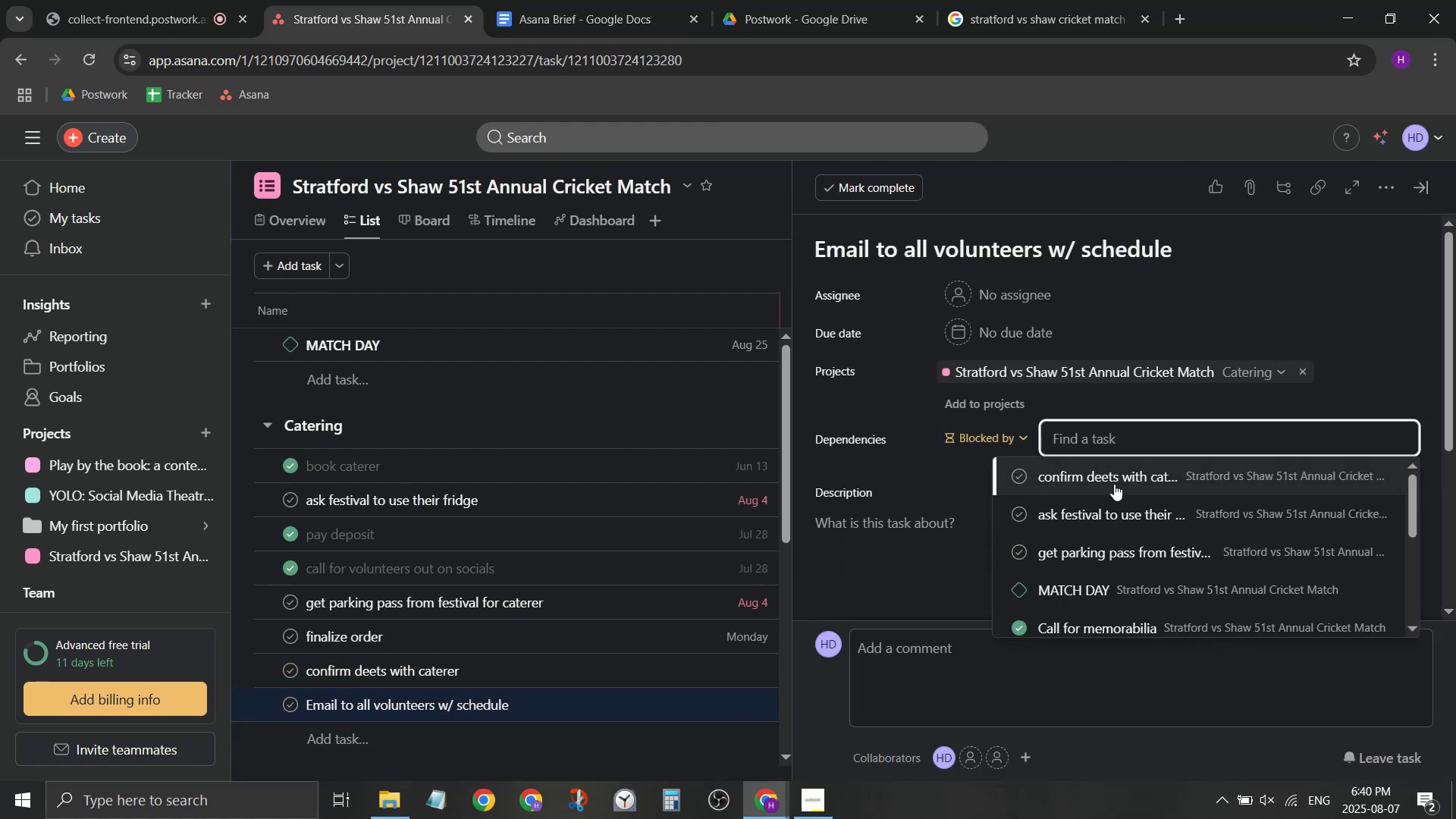 
left_click([1119, 480])
 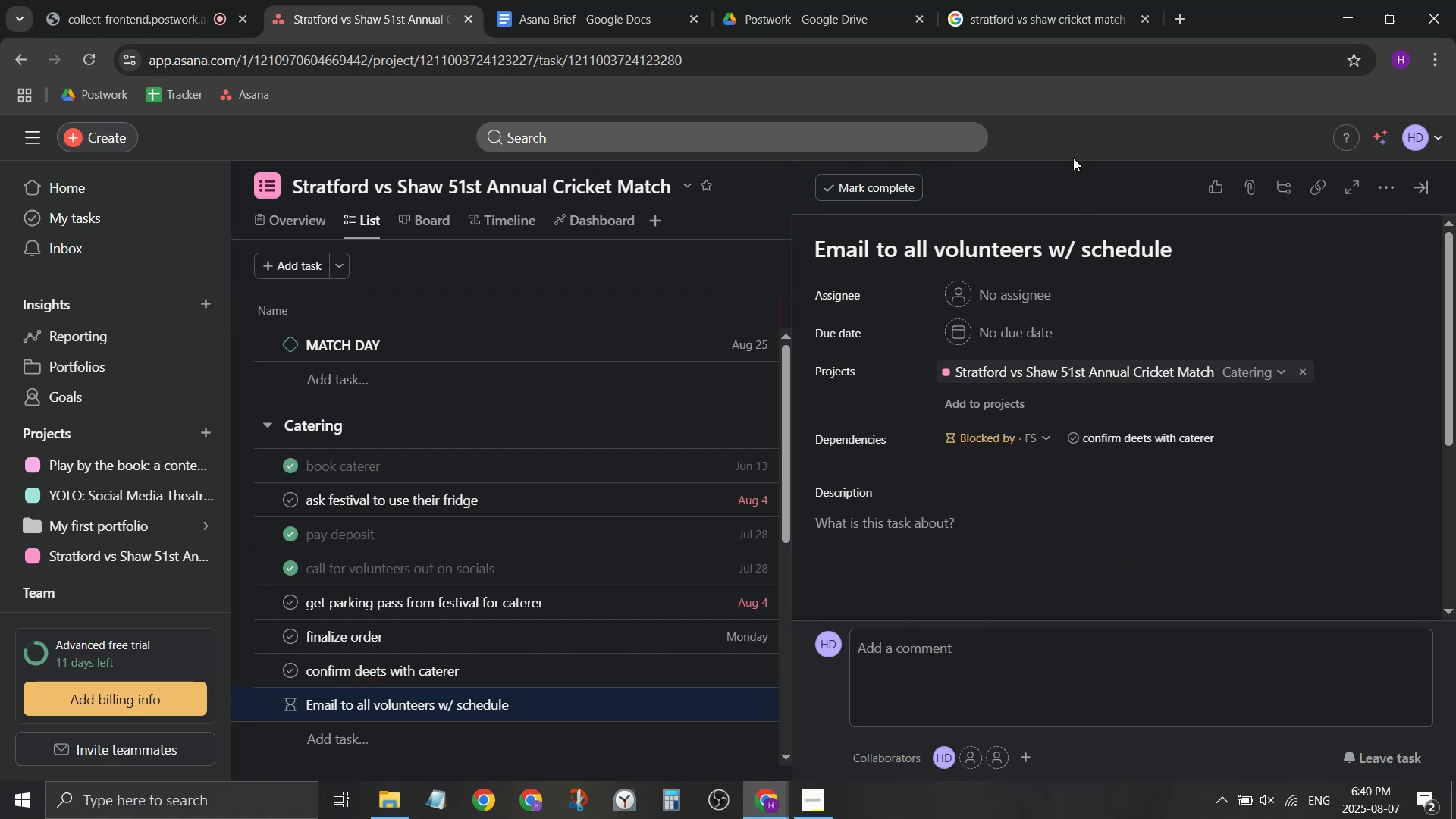 
left_click([1423, 192])
 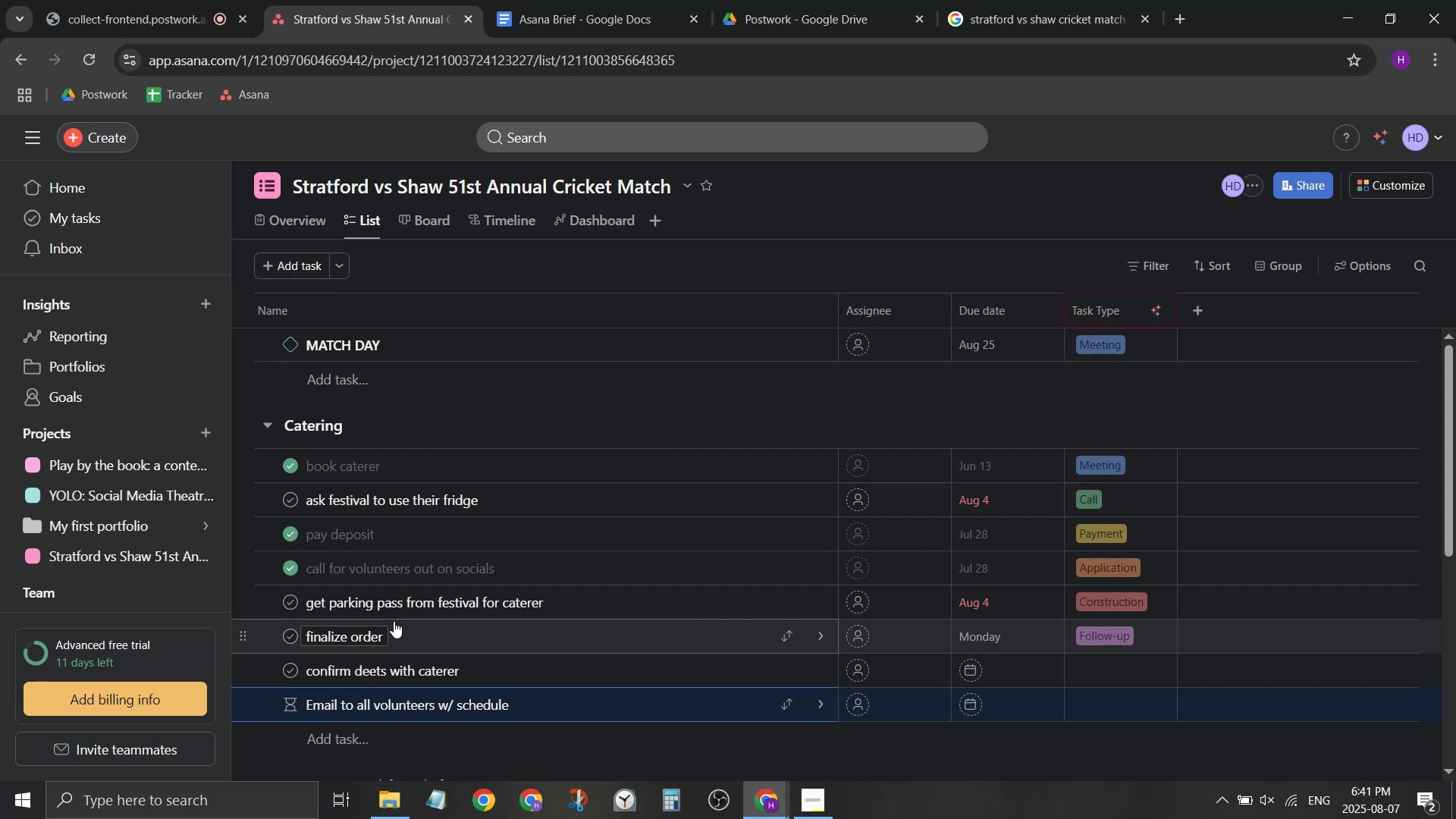 
wait(43.79)
 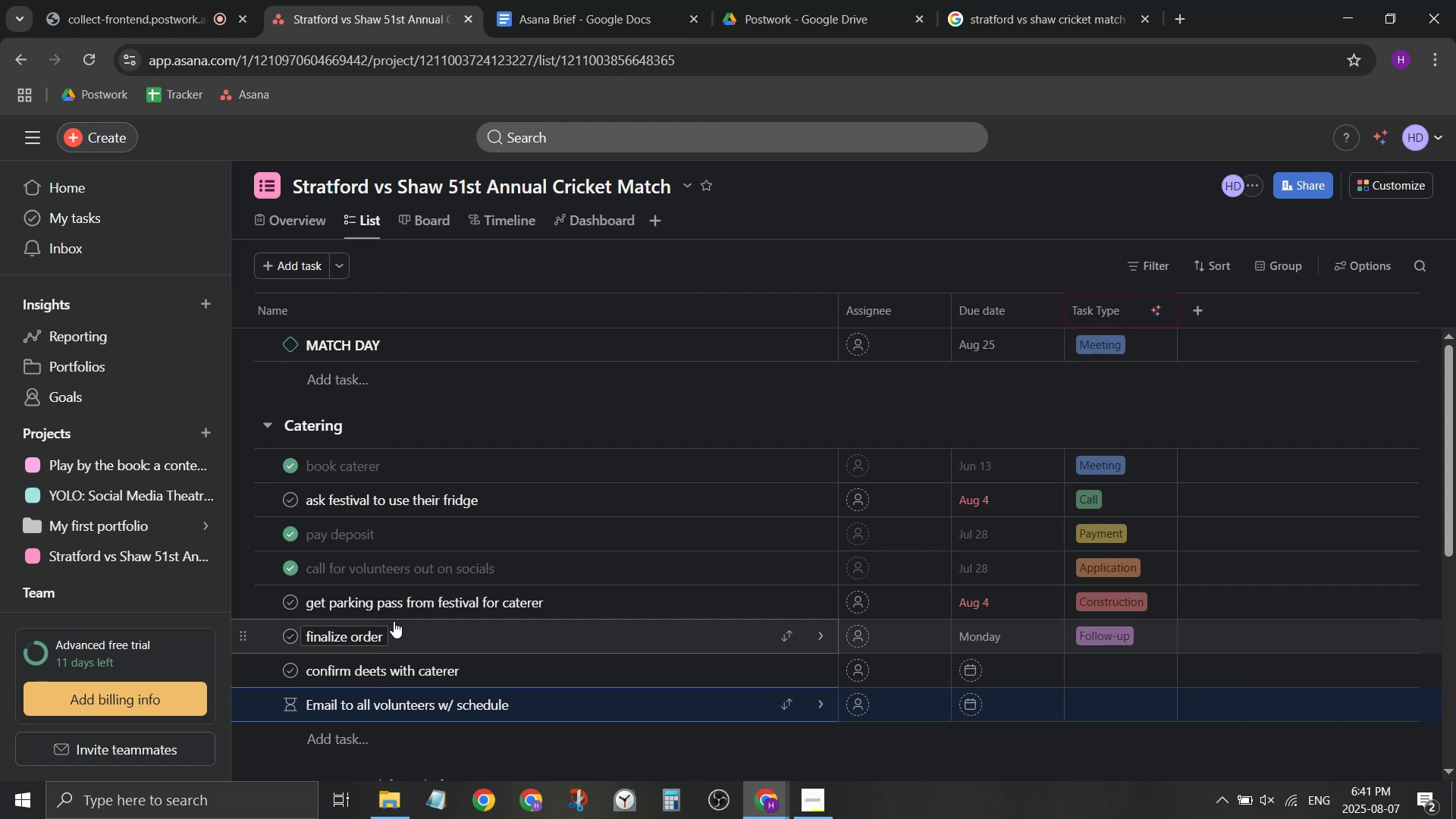 
scroll: coordinate [535, 453], scroll_direction: up, amount: 2.0
 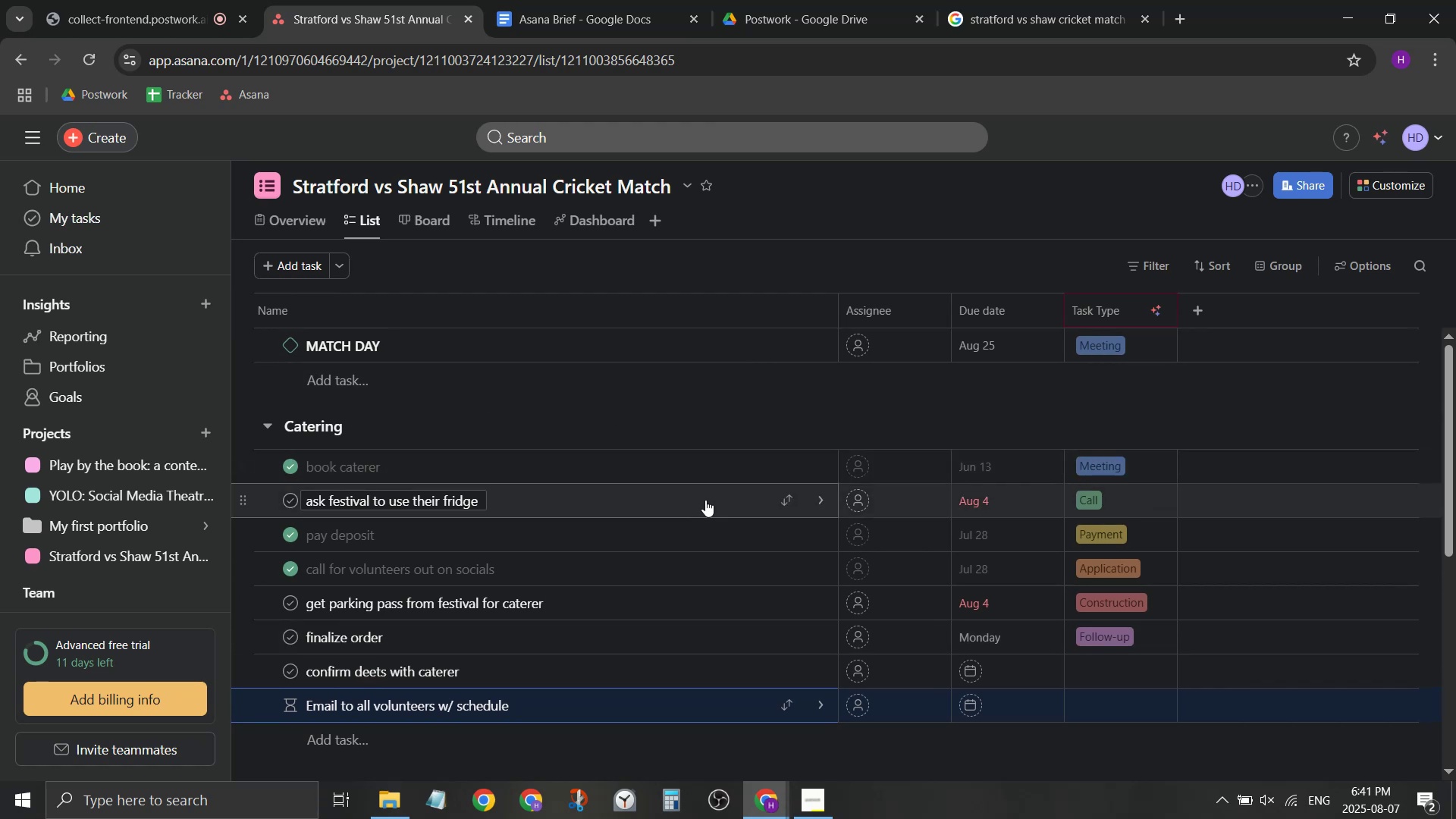 
left_click([1031, 677])
 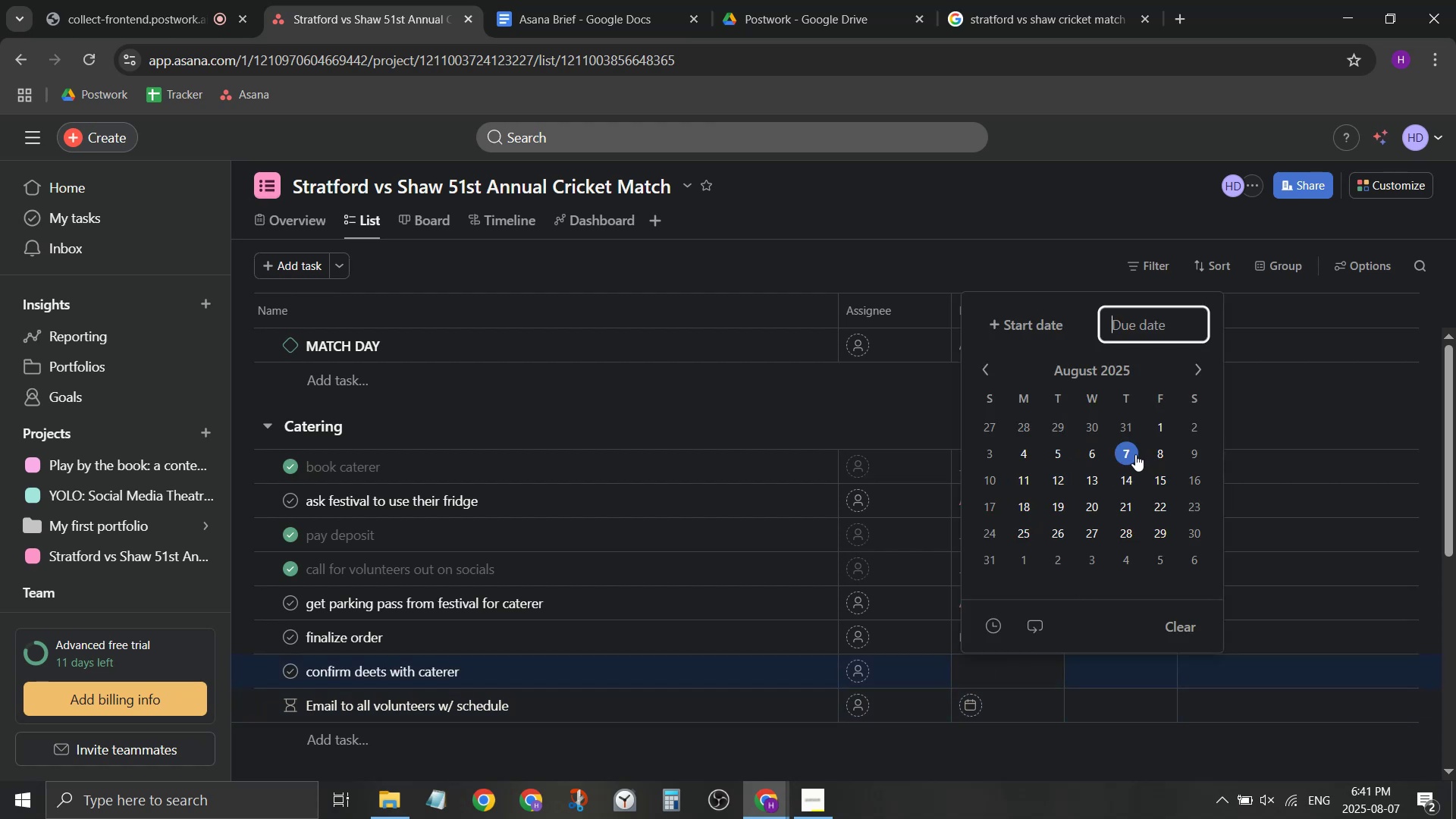 
wait(5.05)
 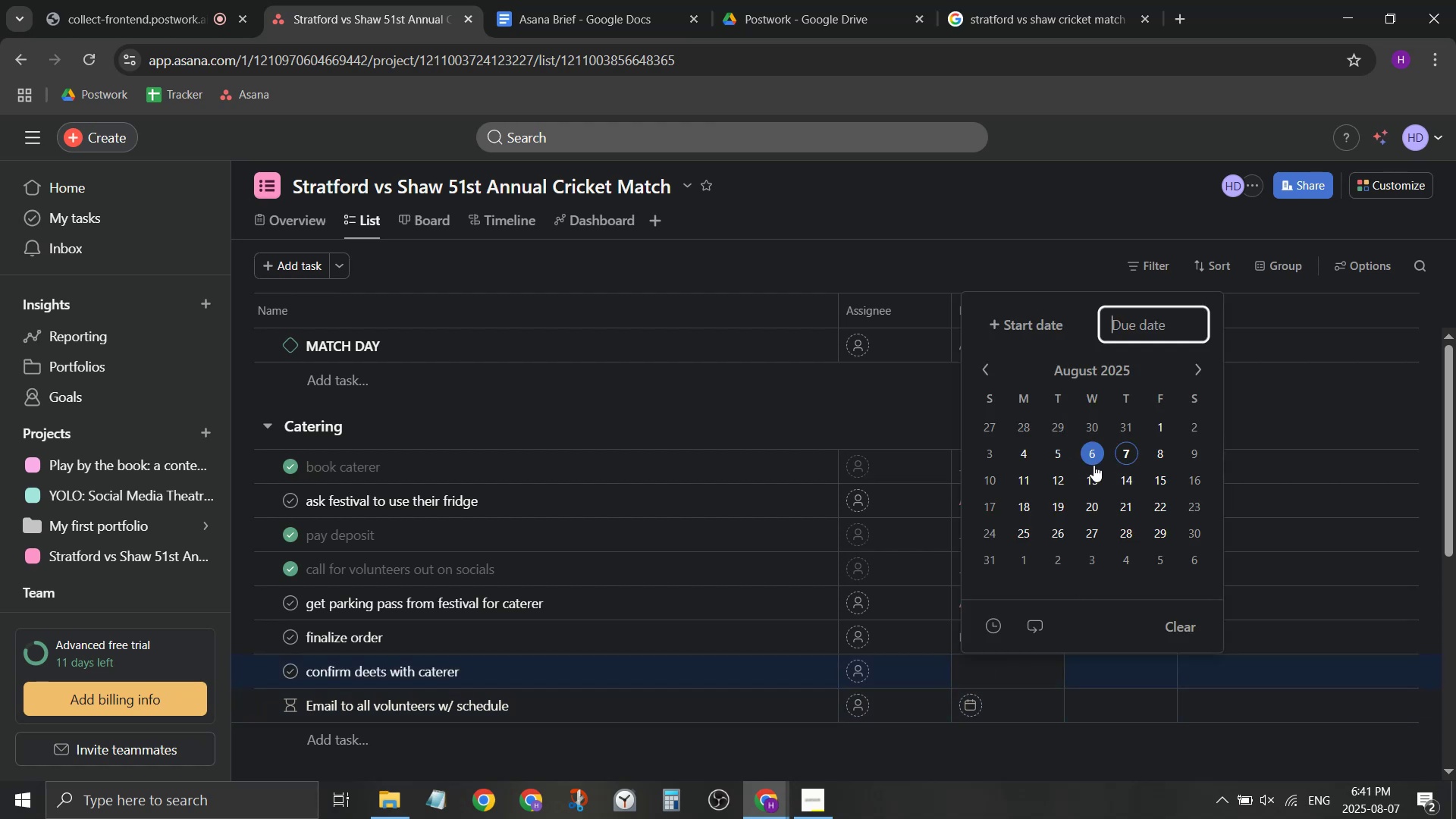 
left_click([1135, 452])
 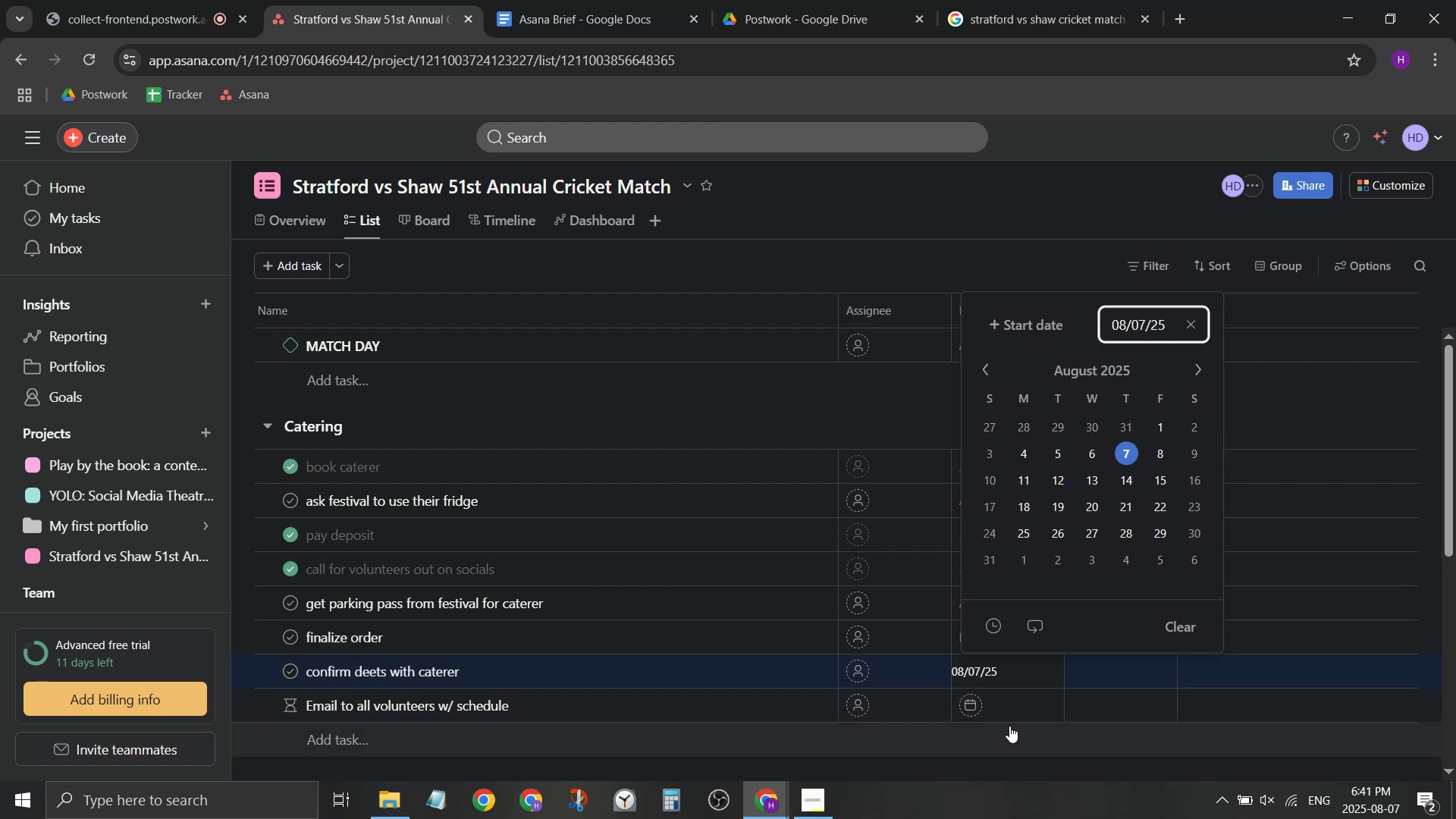 
left_click([985, 700])
 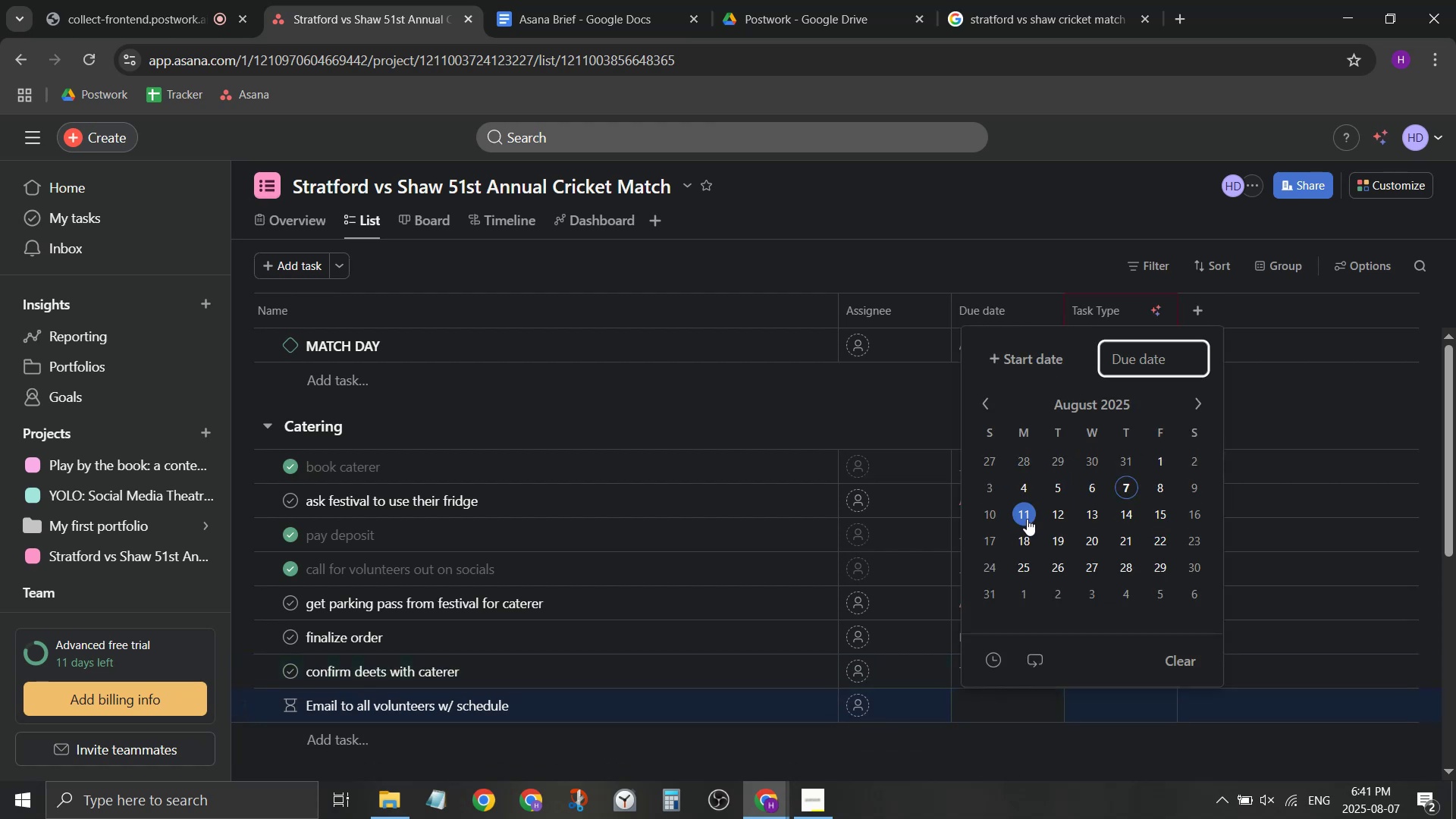 
left_click([1027, 519])
 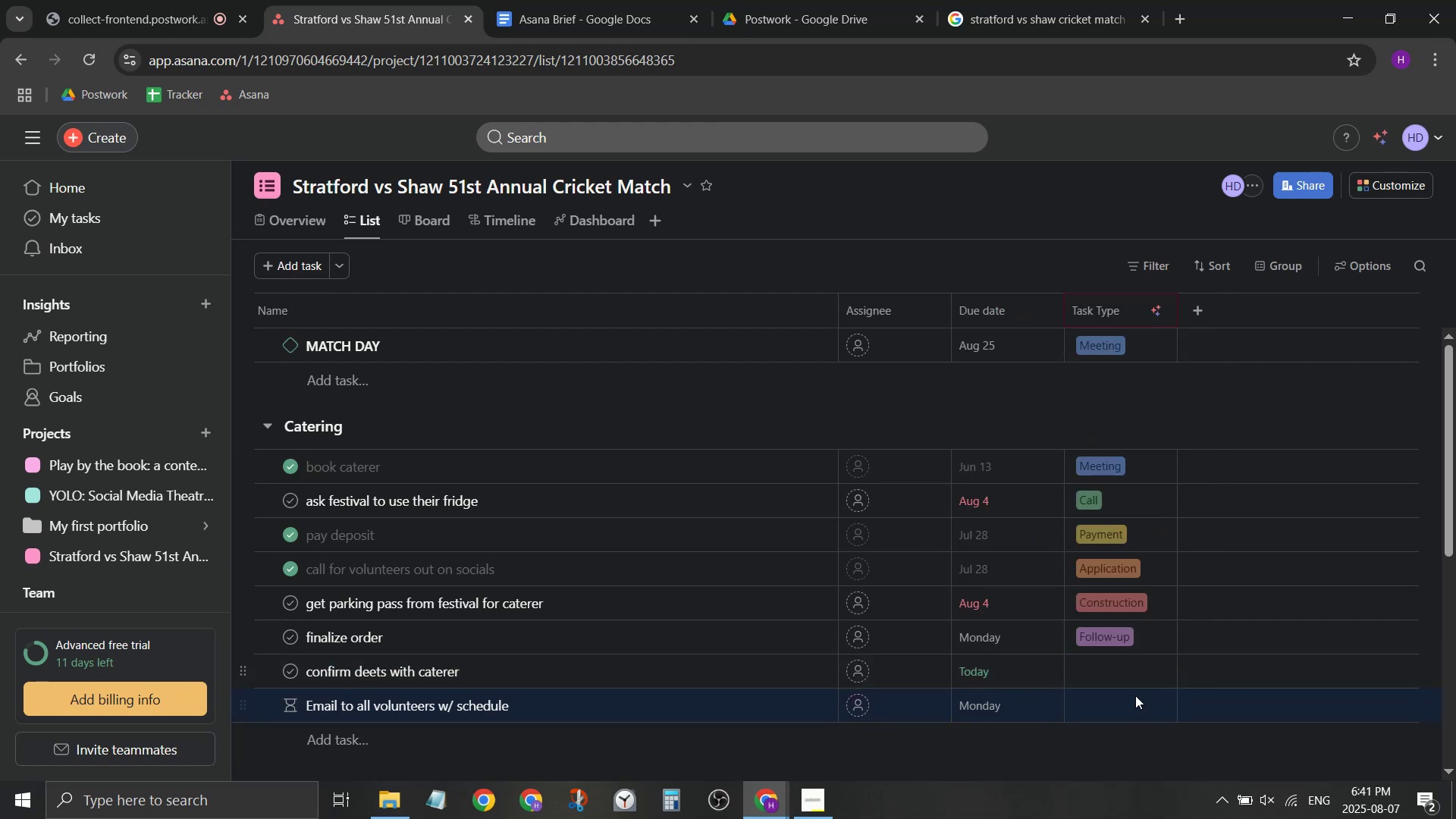 
scroll: coordinate [1191, 569], scroll_direction: up, amount: 1.0
 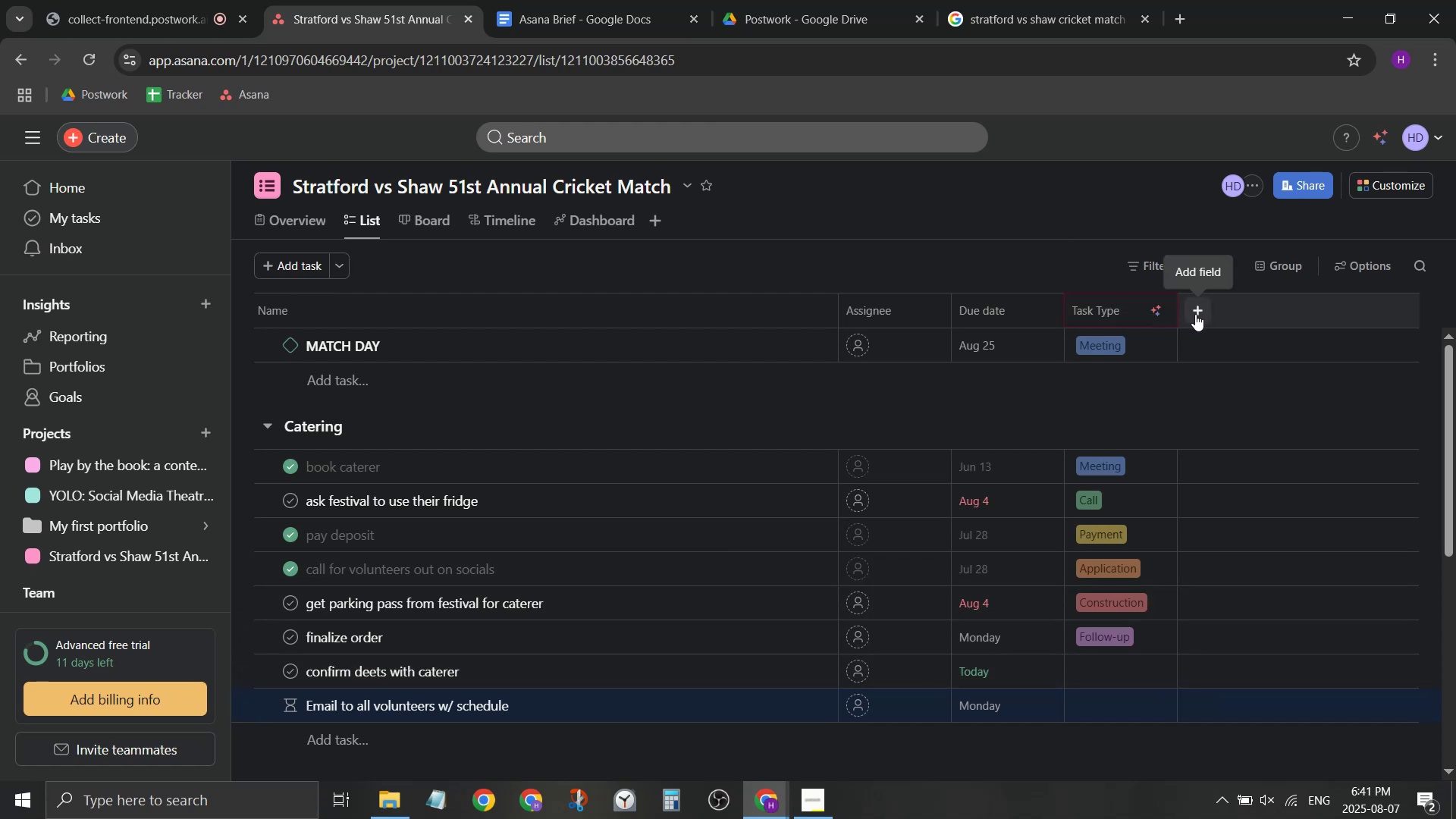 
left_click([1195, 314])
 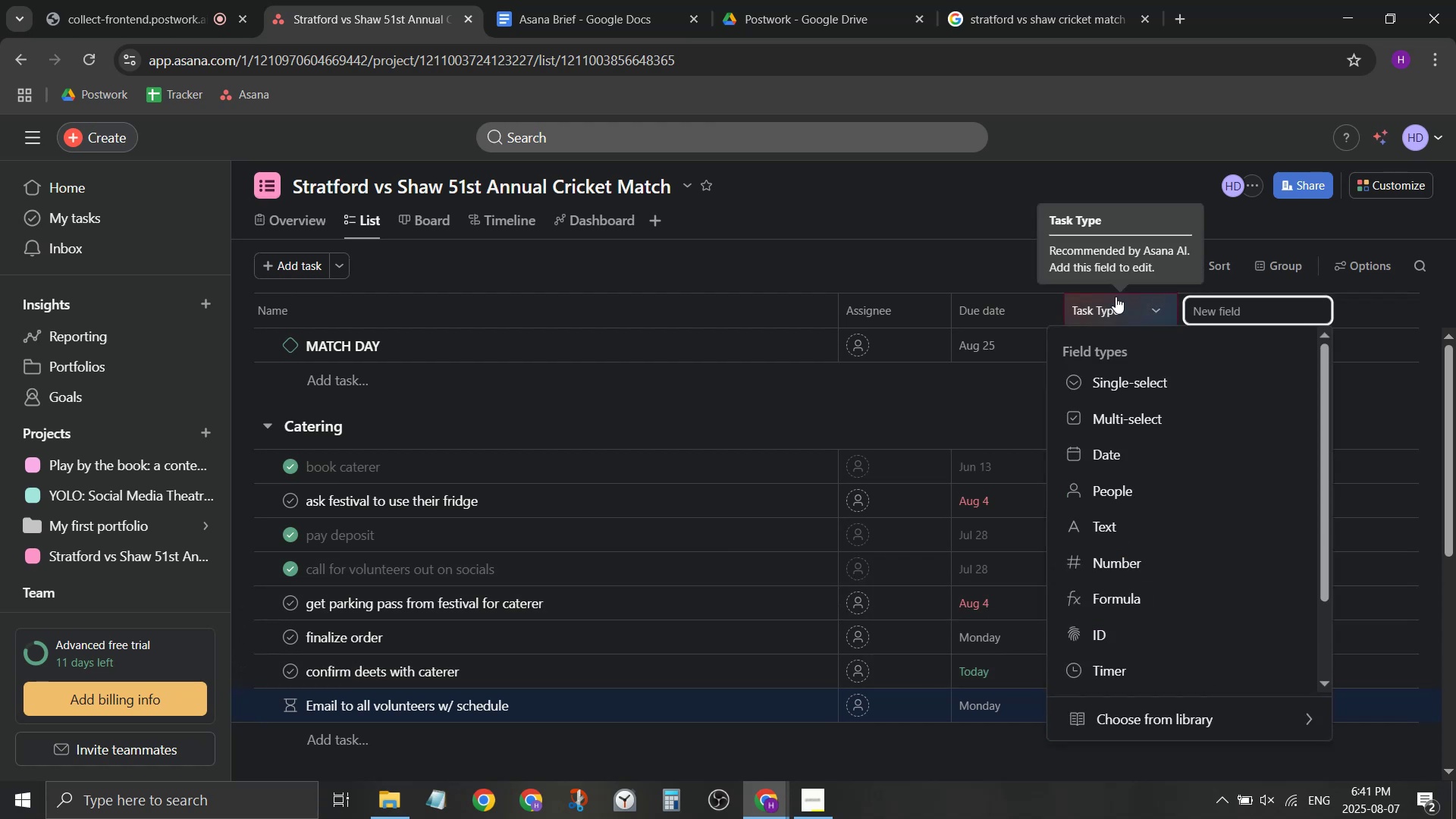 
left_click([1026, 209])
 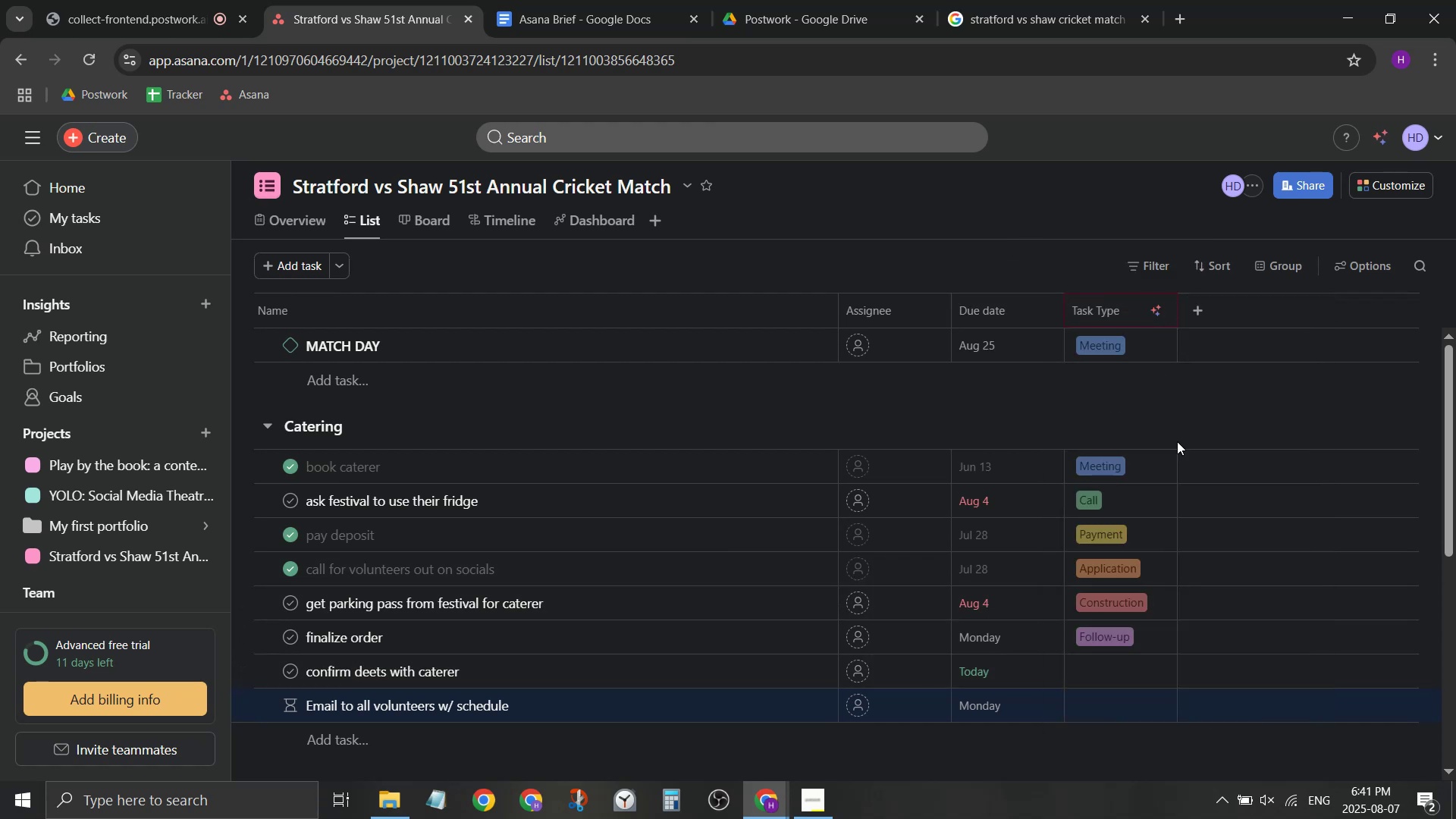 
scroll: coordinate [1150, 545], scroll_direction: down, amount: 4.0
 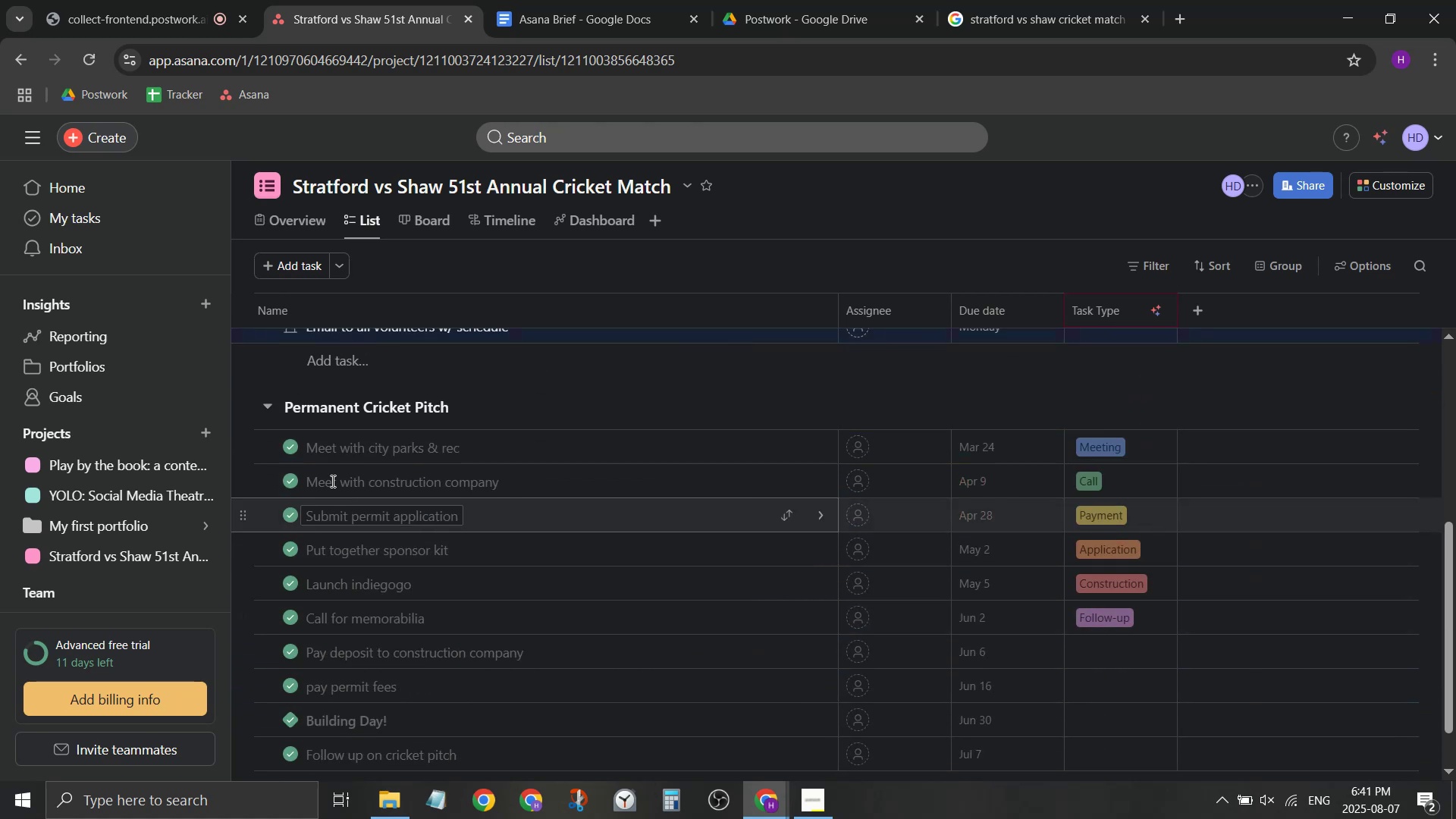 
left_click([272, 400])
 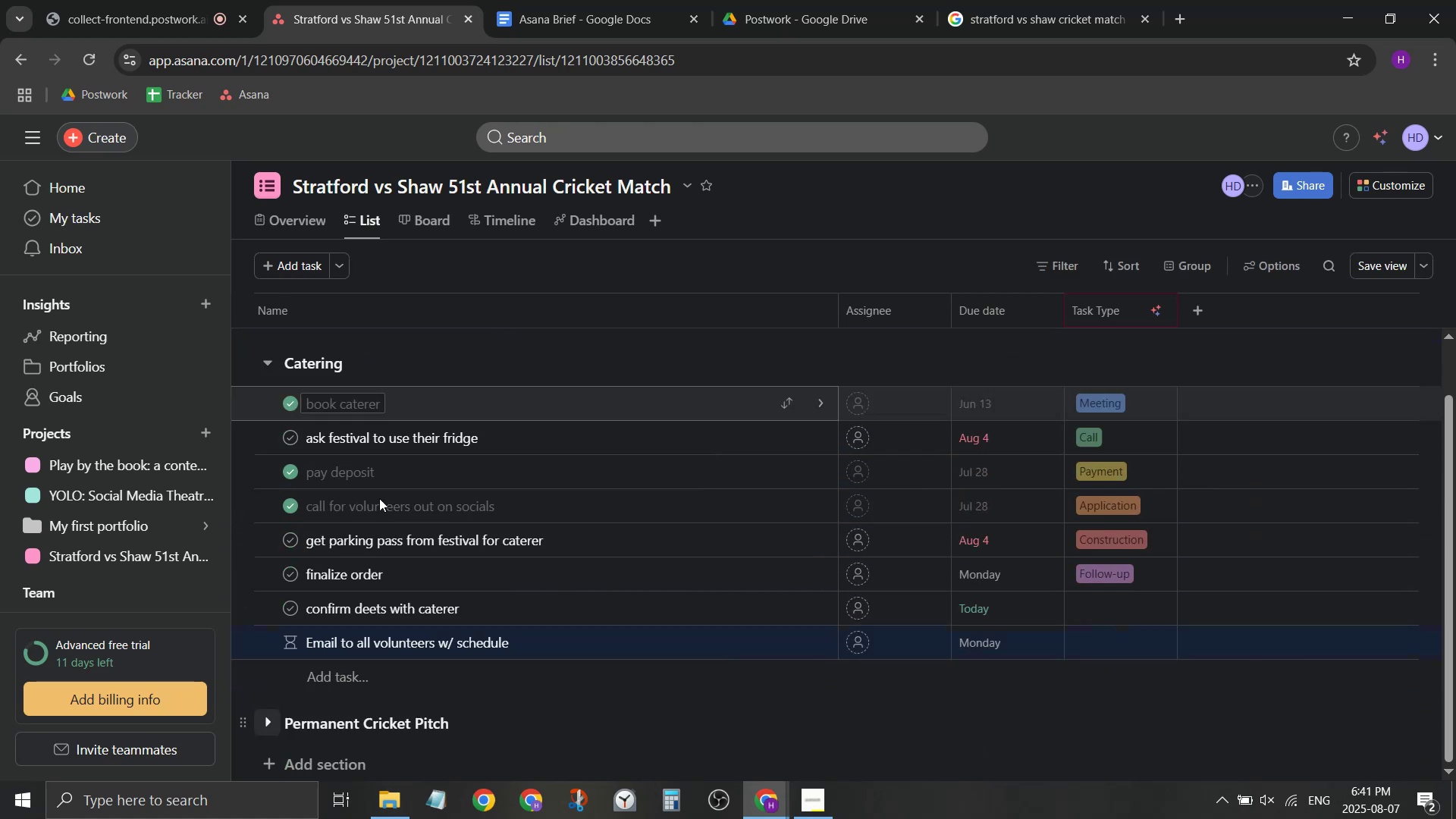 
scroll: coordinate [413, 515], scroll_direction: up, amount: 6.0
 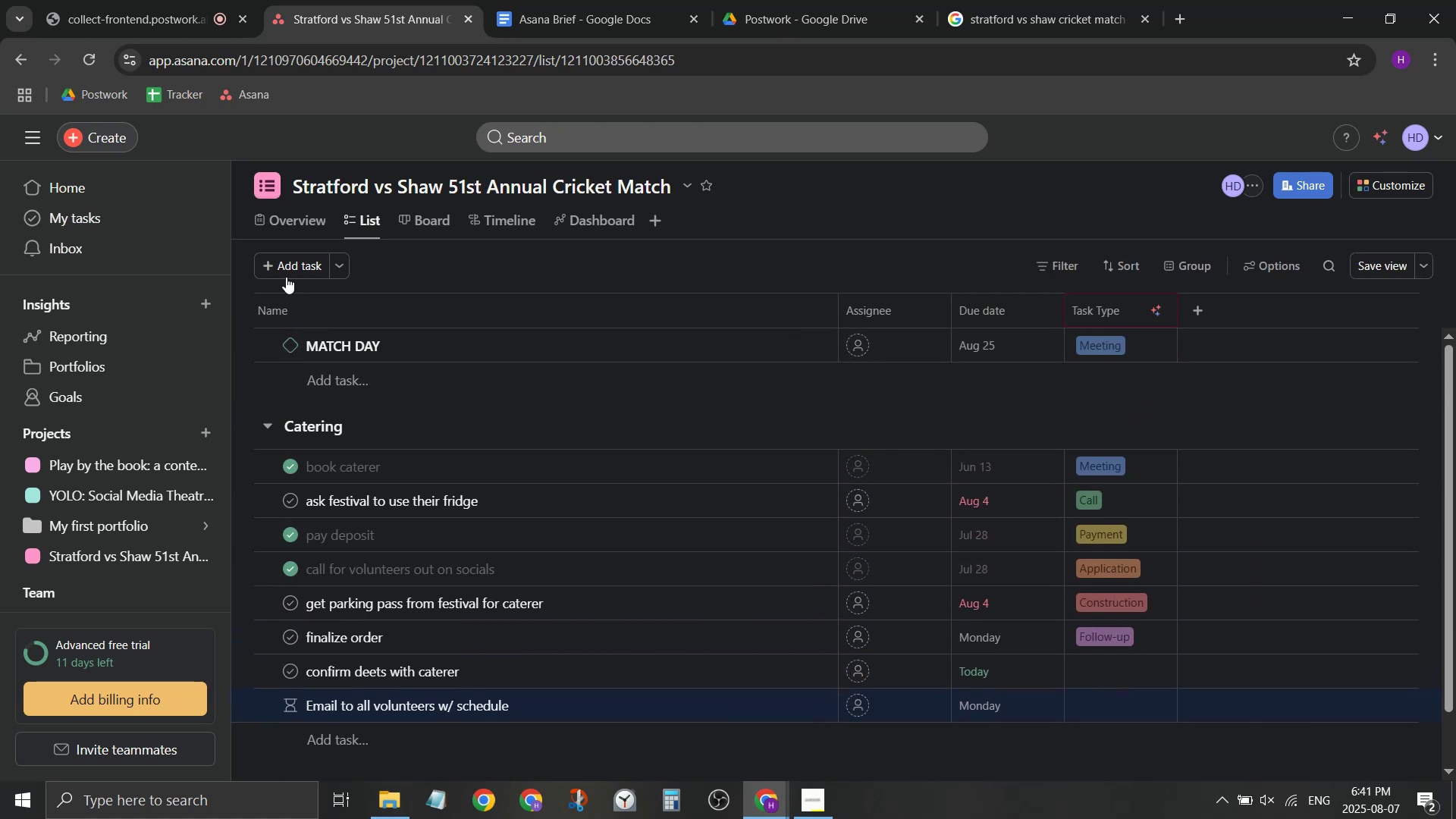 
left_click([287, 276])
 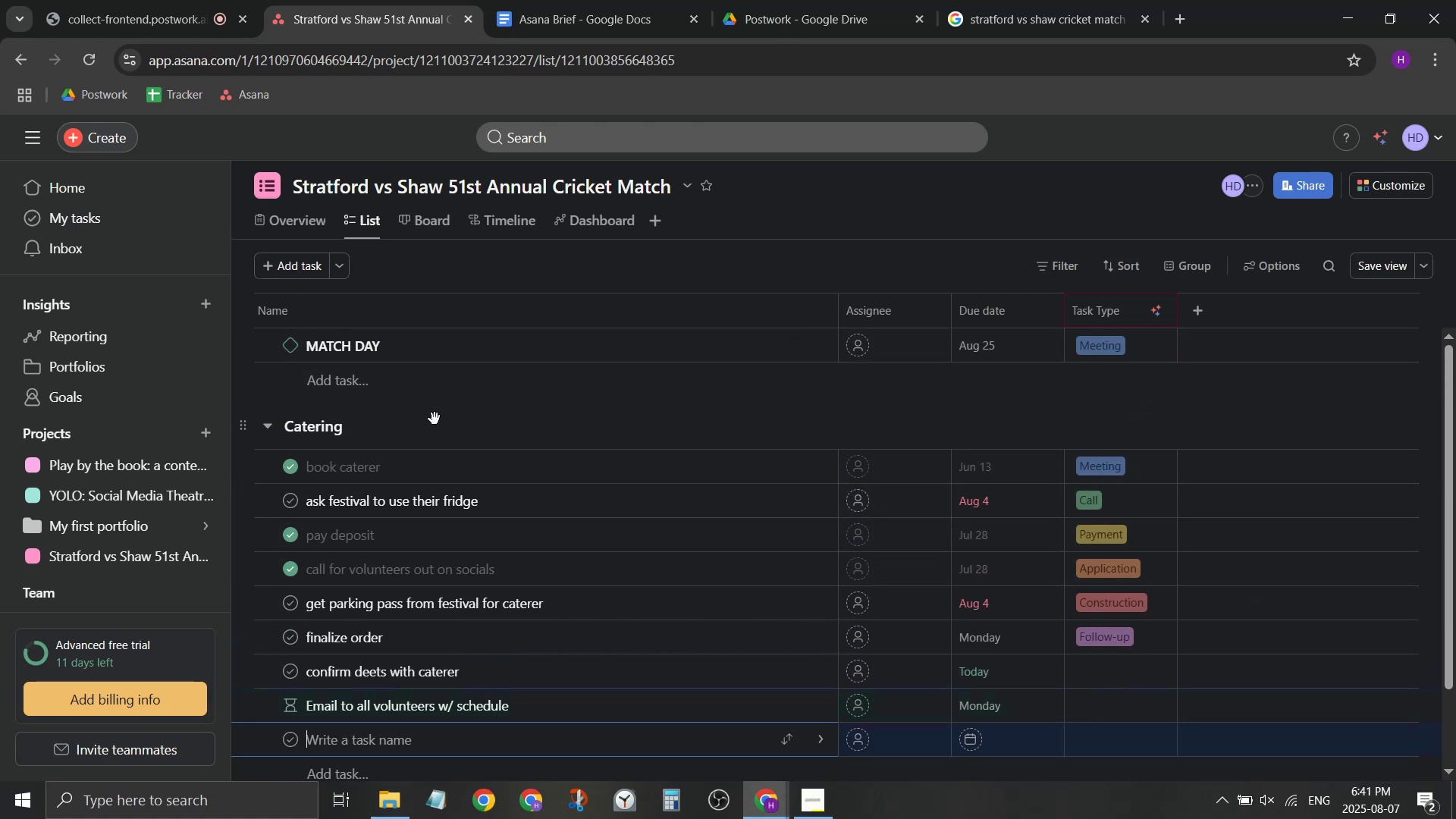 
left_click([442, 407])
 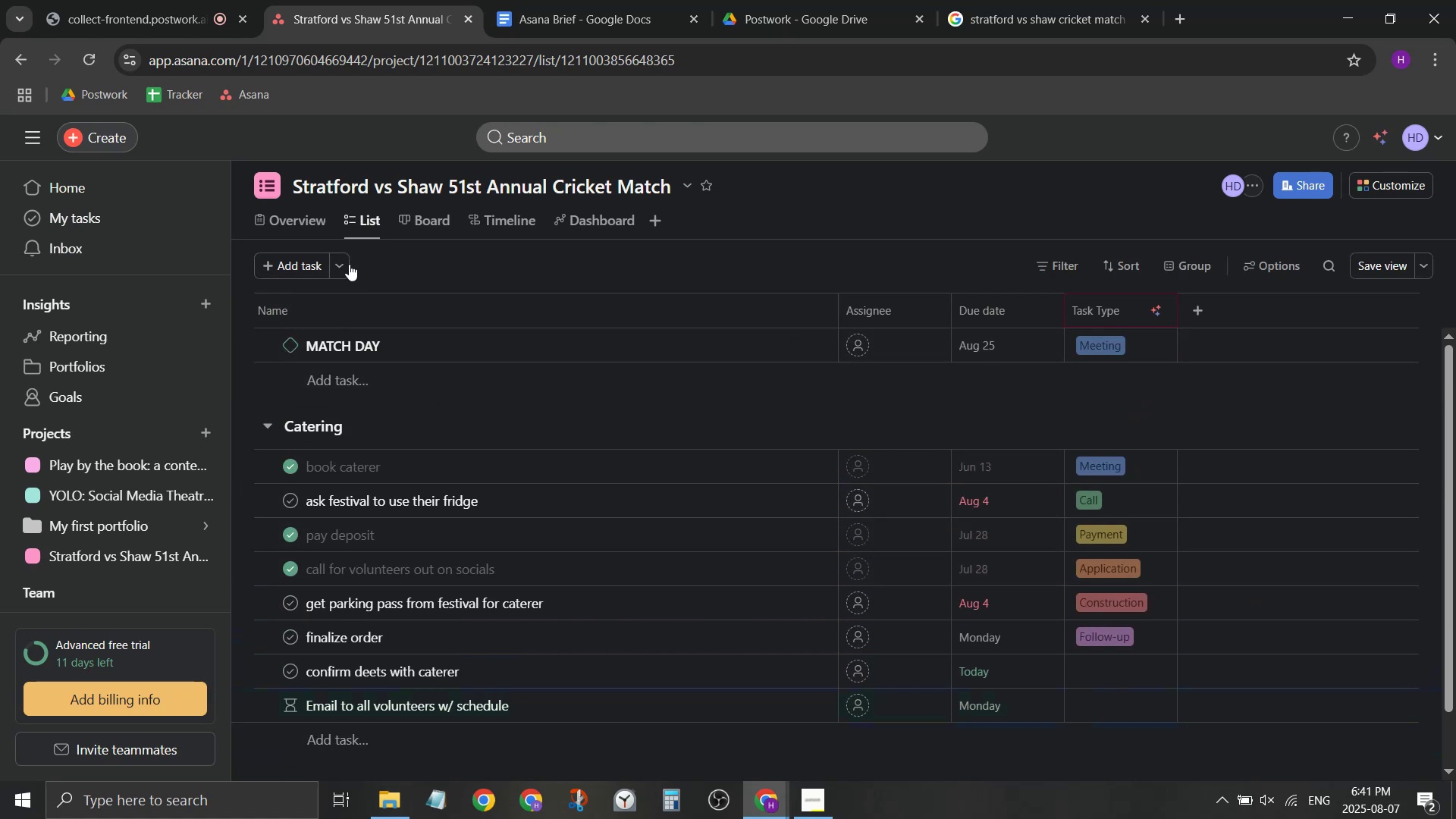 
double_click([344, 268])
 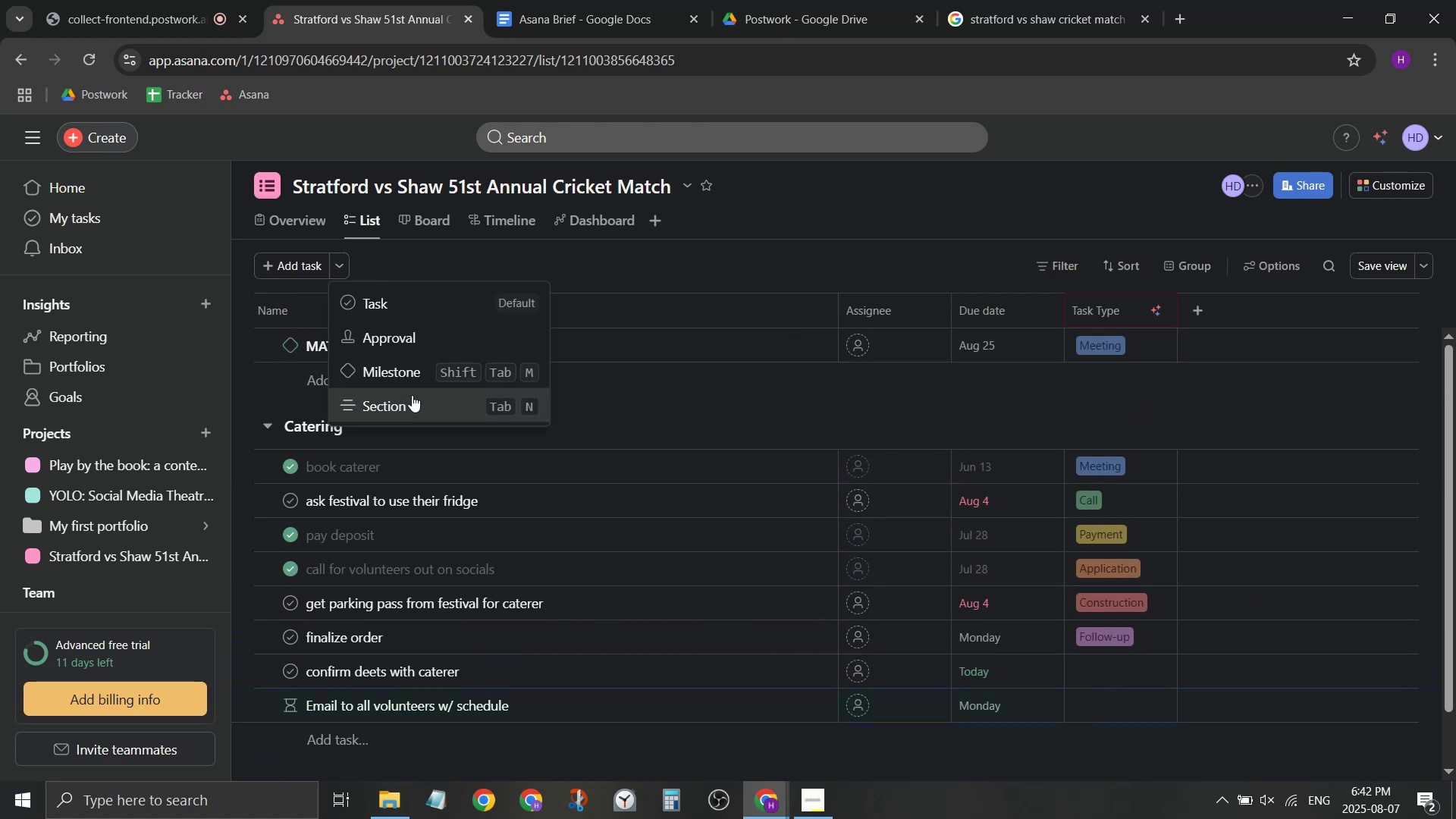 
left_click([415, 405])
 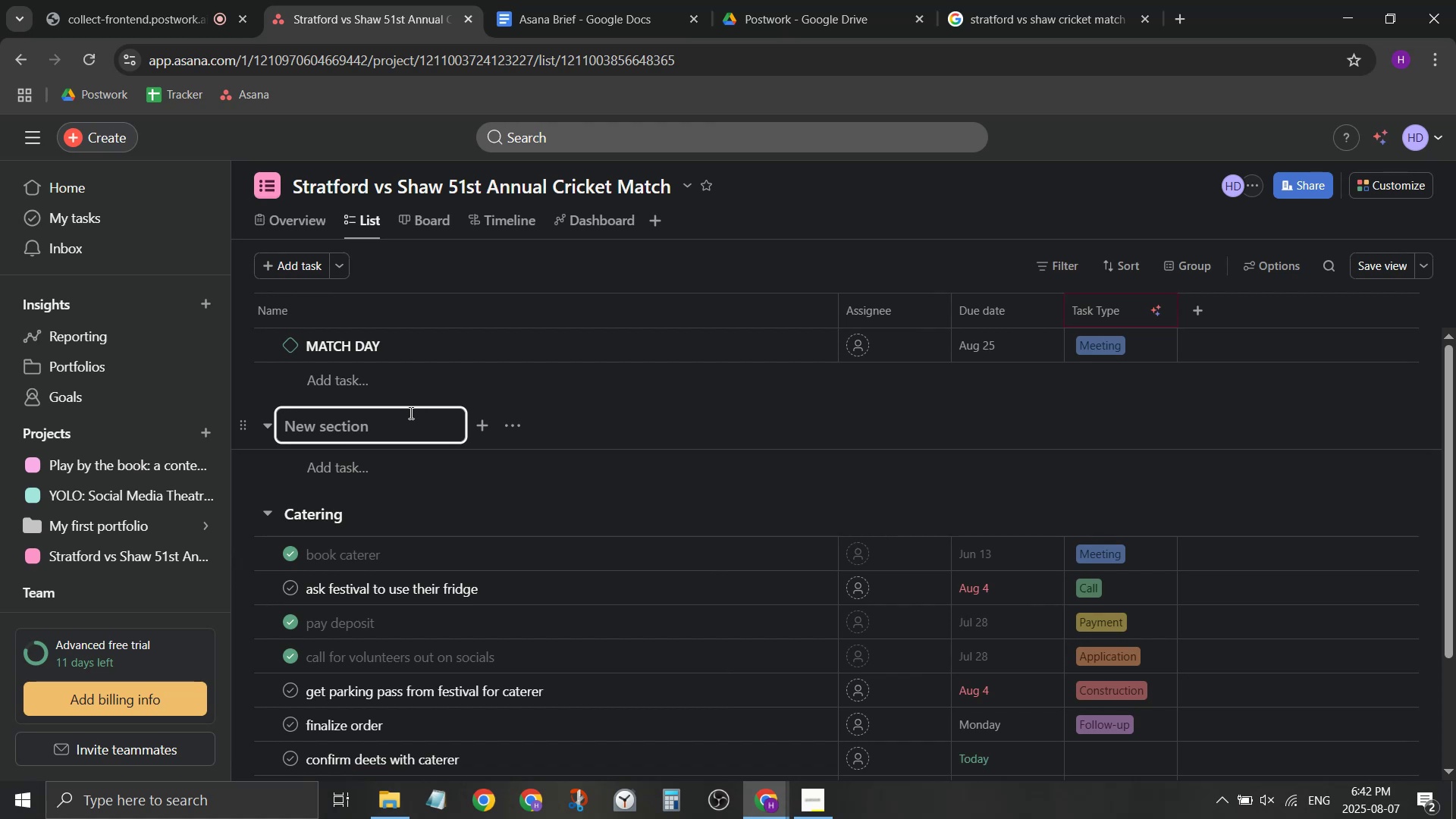 
left_click([404, 417])
 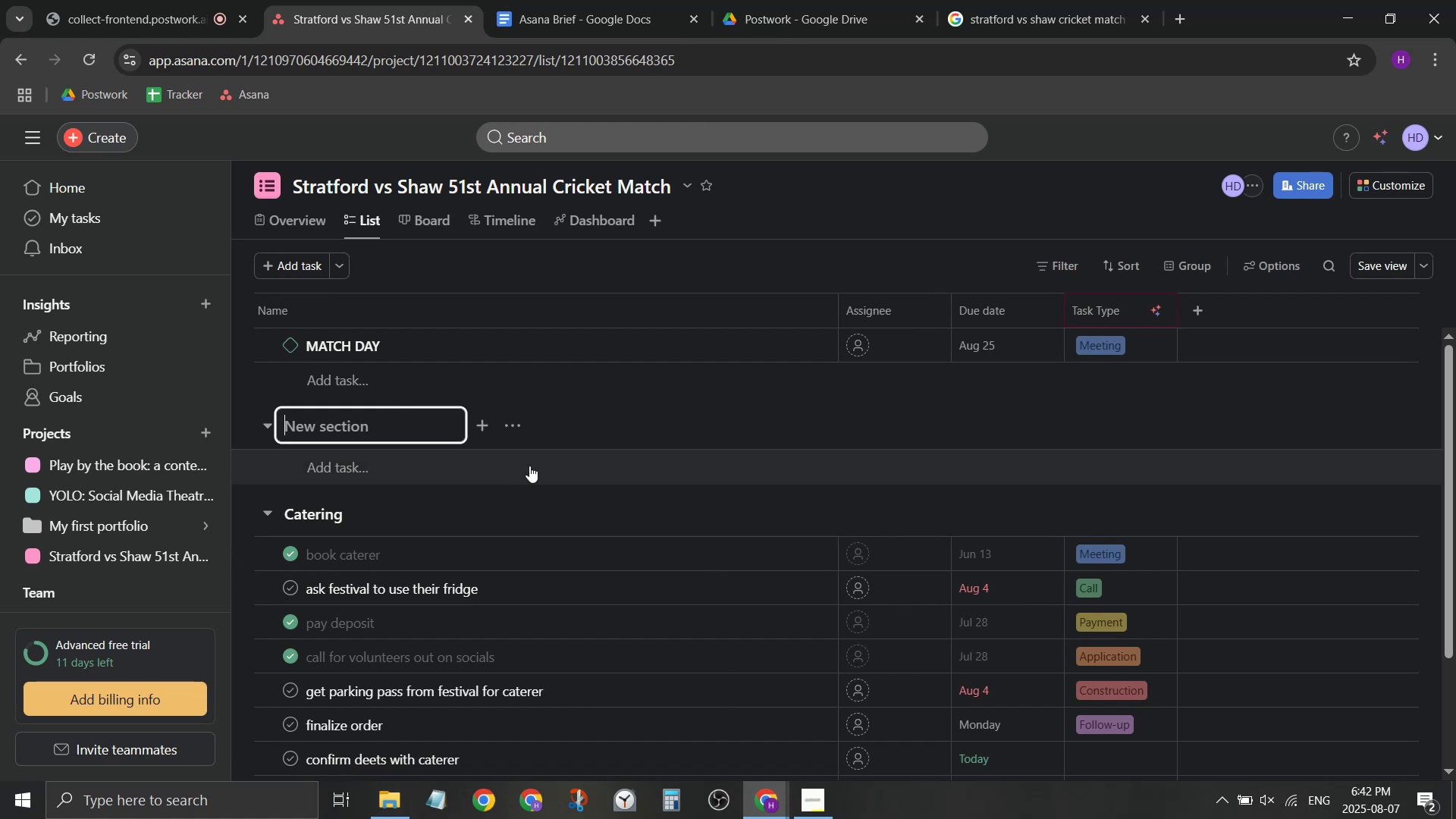 
type(Uniform)
 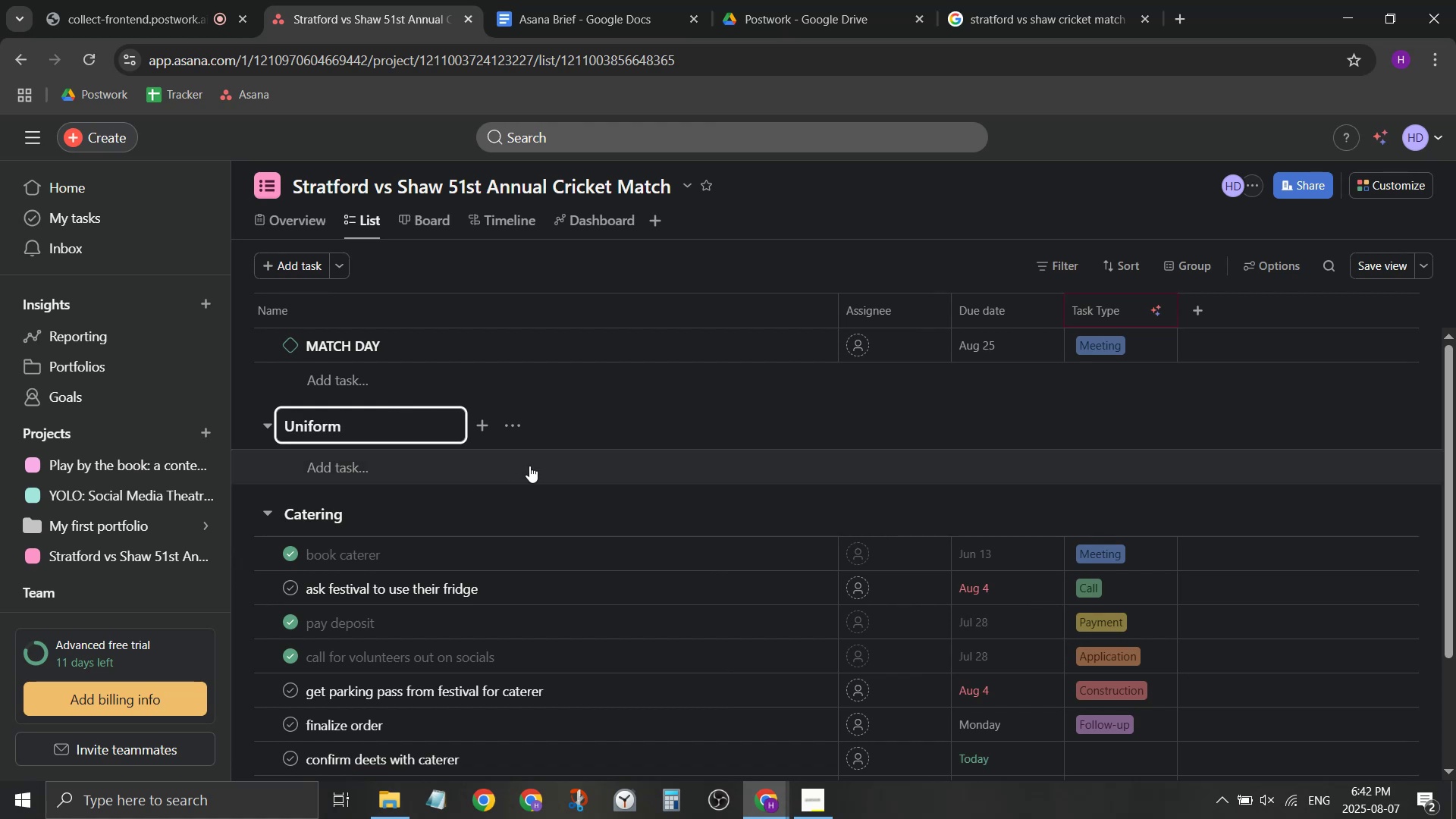 
left_click_drag(start_coordinate=[528, 465], to_coordinate=[530, 469])
 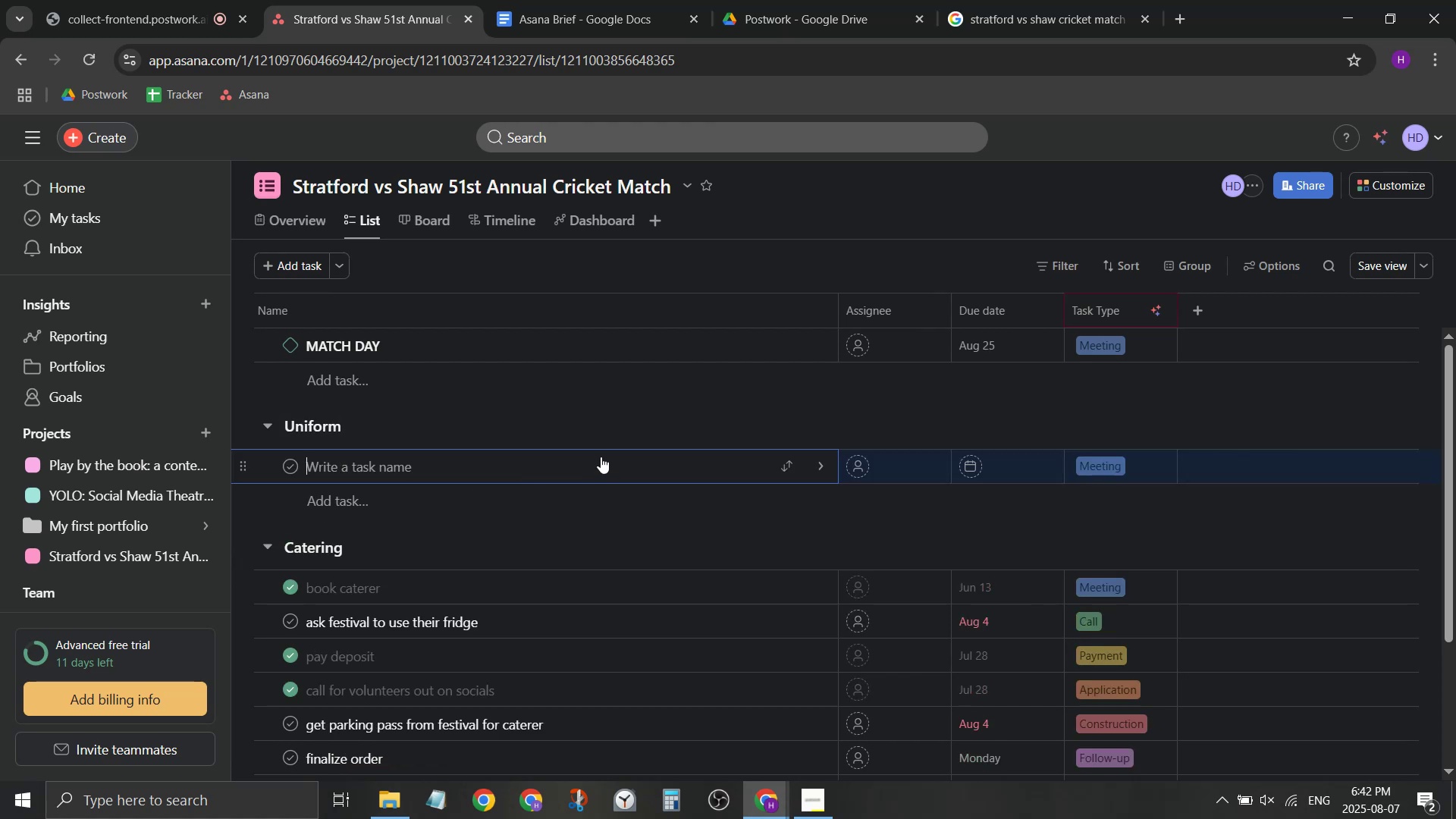 
type(get quo)
key(Backspace)
key(Backspace)
key(Backspace)
key(Backspace)
key(Backspace)
key(Backspace)
key(Backspace)
key(Backspace)
type(get)
 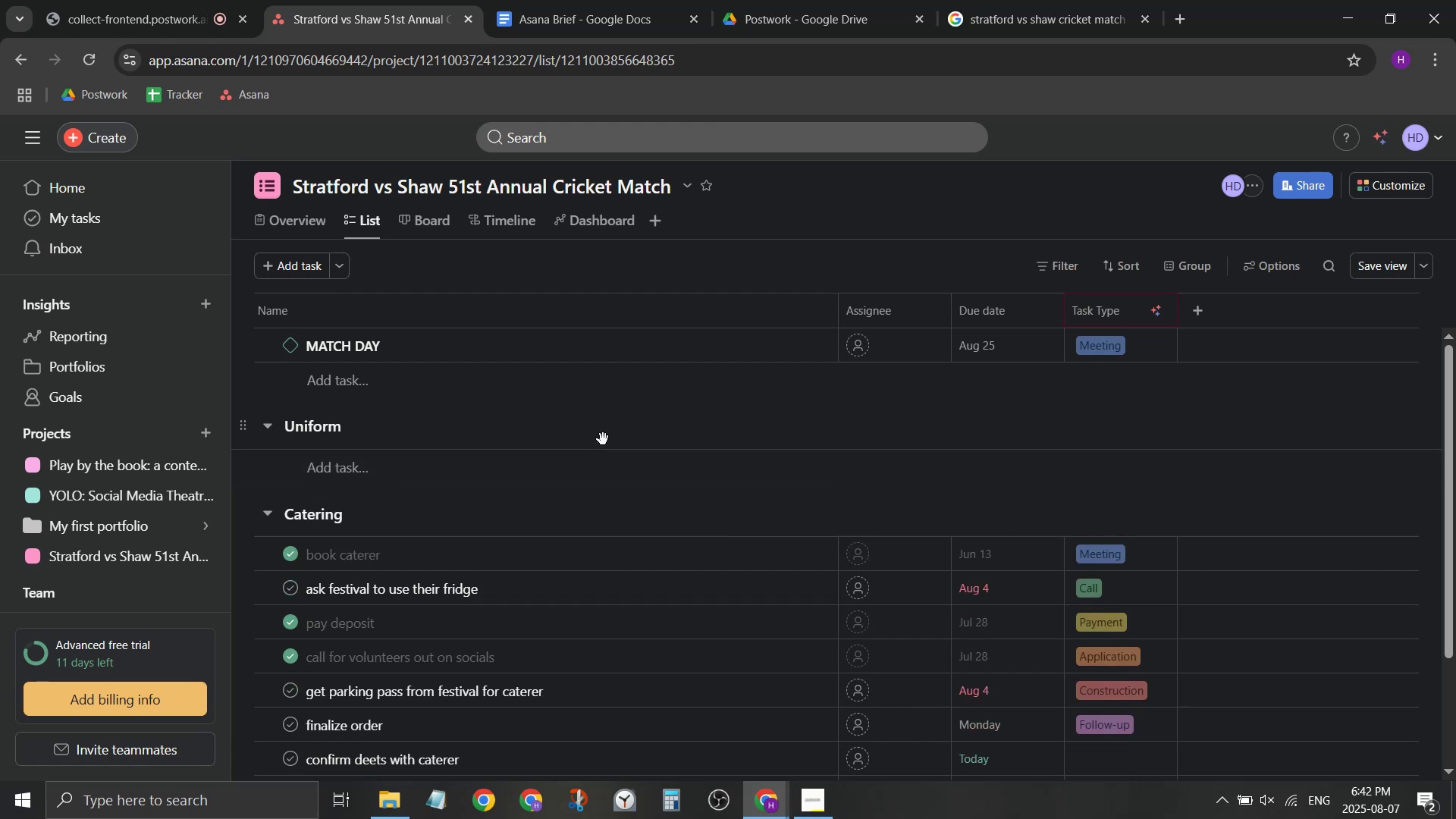 
left_click([594, 454])
 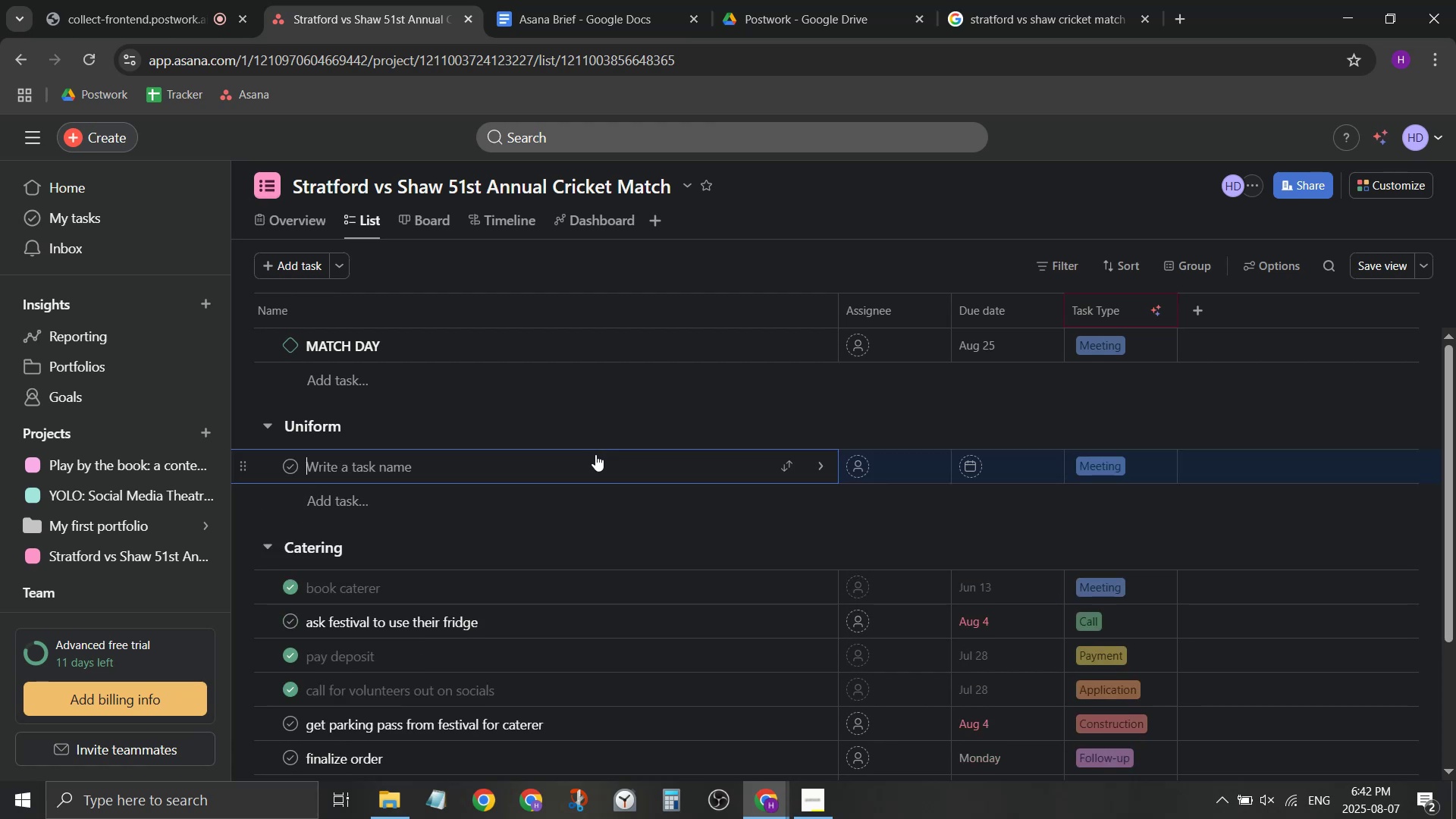 
type(get design from designer)
 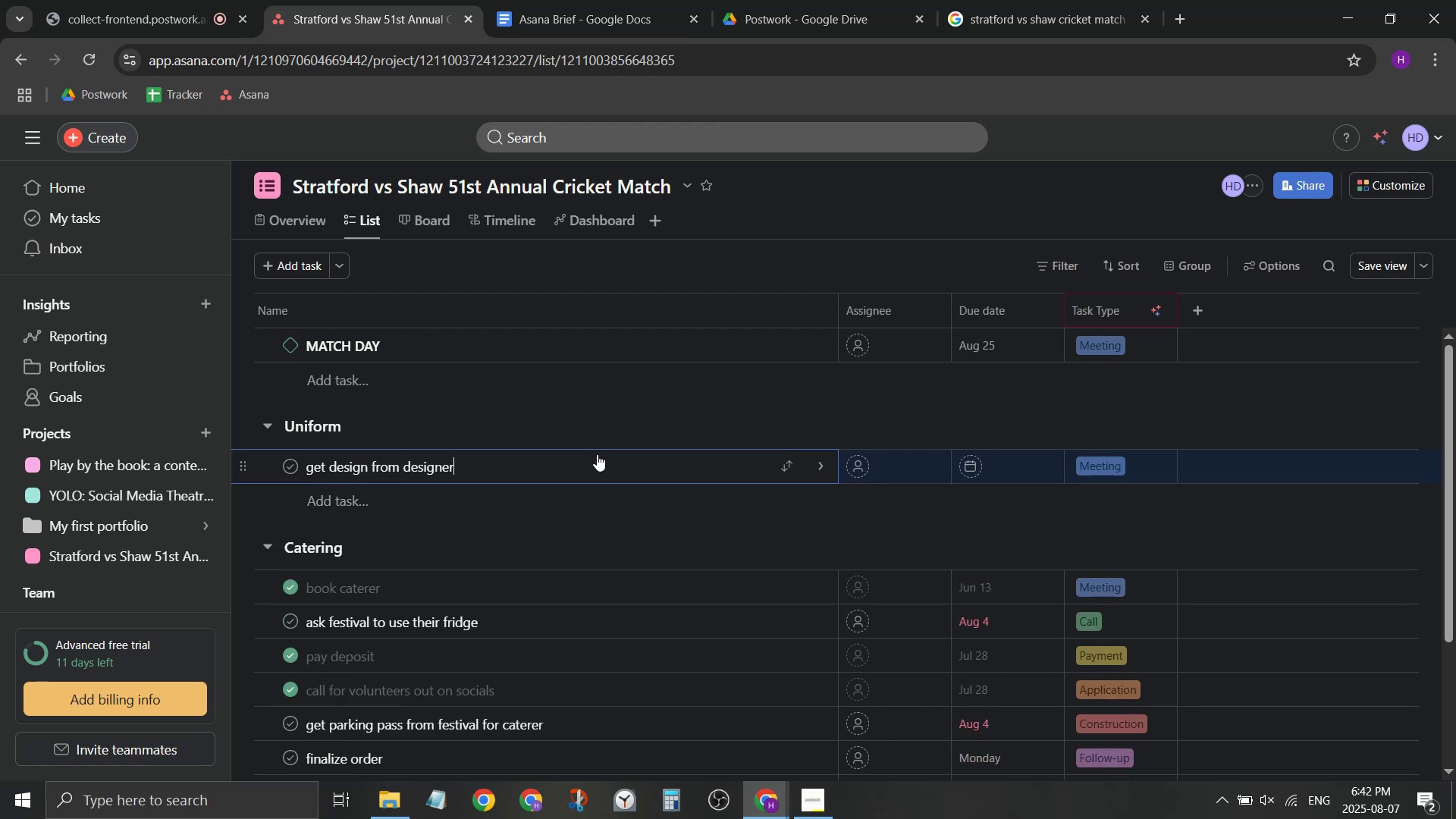 
key(Enter)
 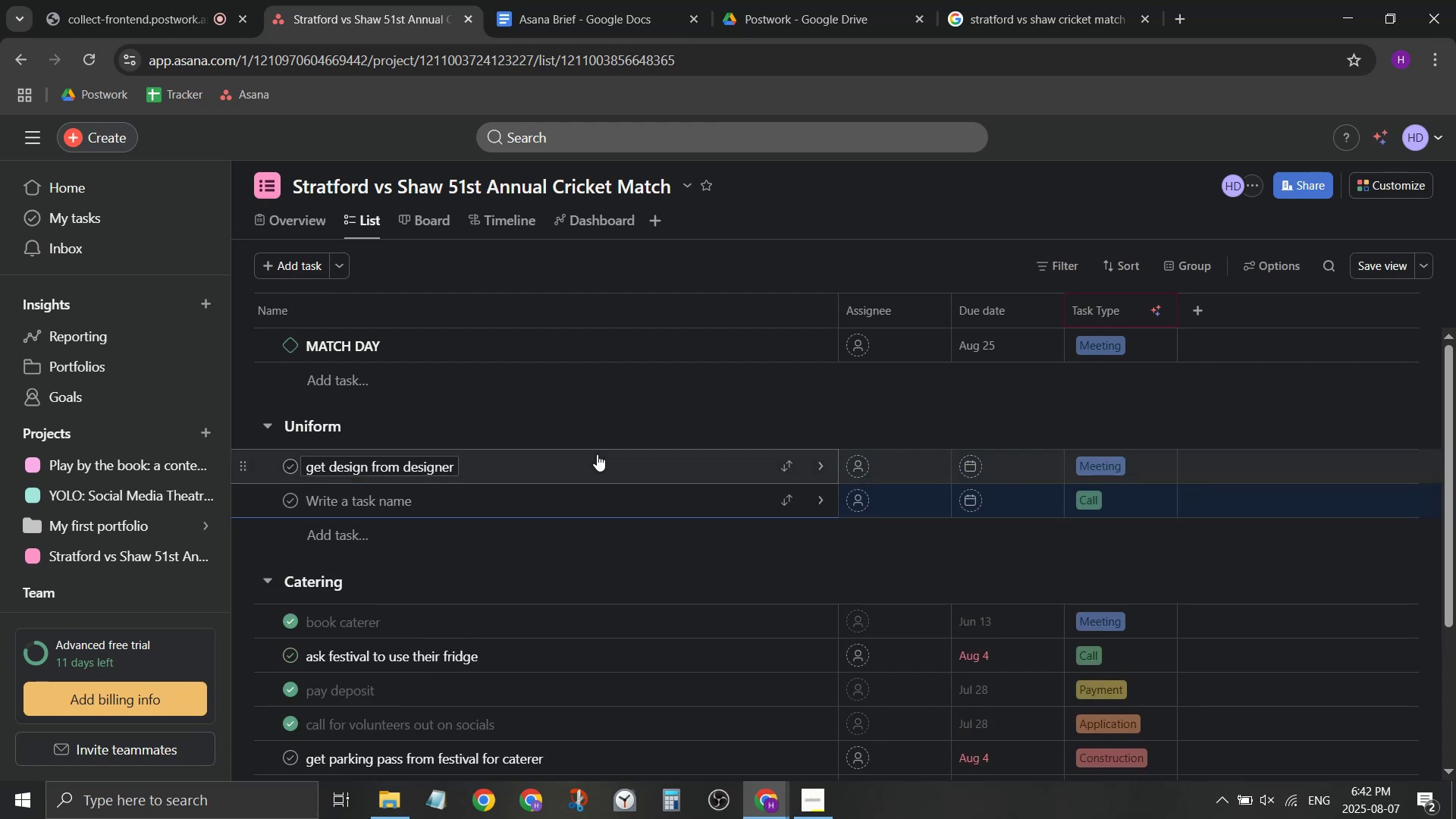 
type(e)
key(Backspace)
type(get quotes from )
 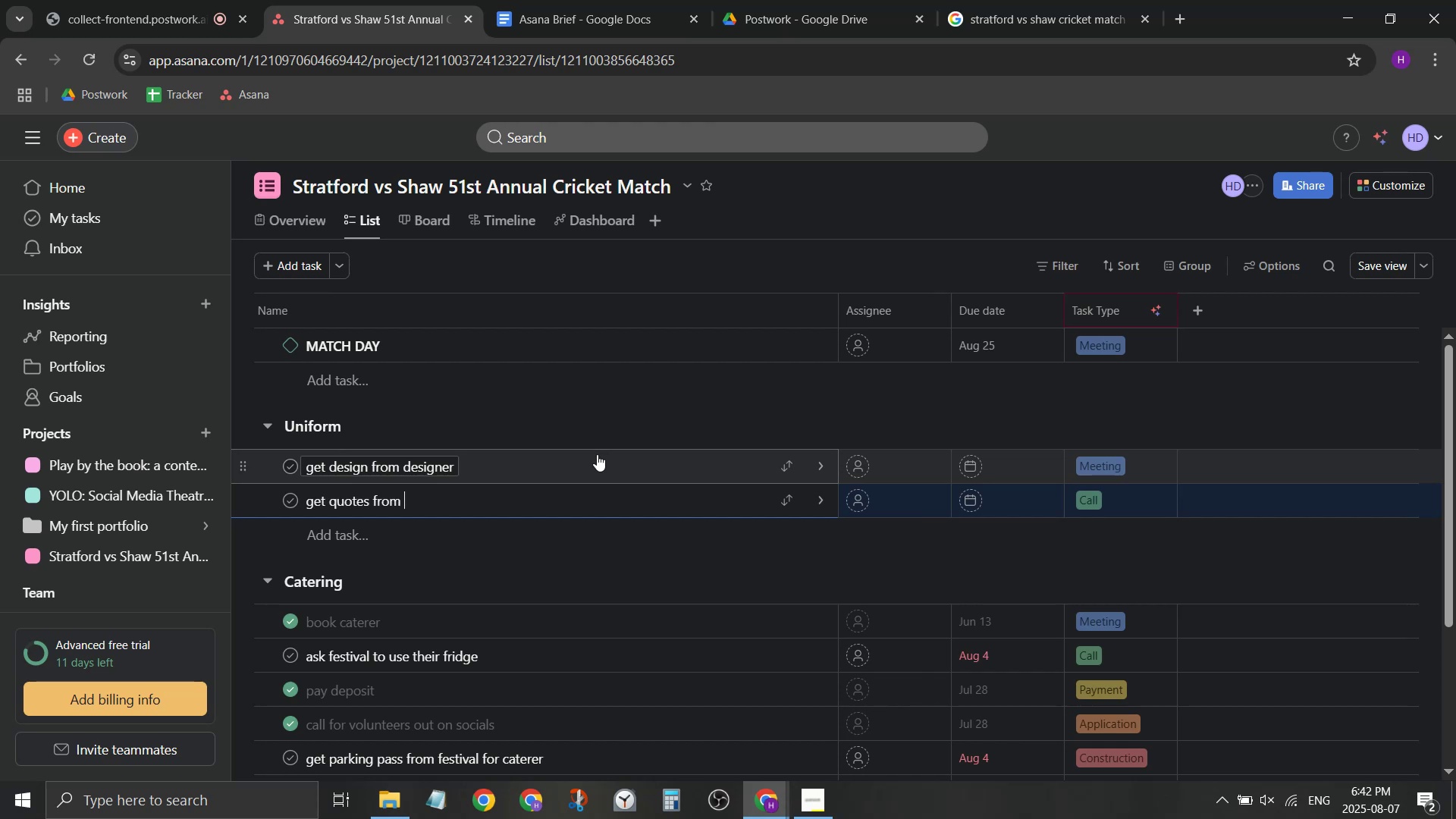 
type(printshop)
key(Backspace)
key(Backspace)
key(Backspace)
key(Backspace)
type( shop)
 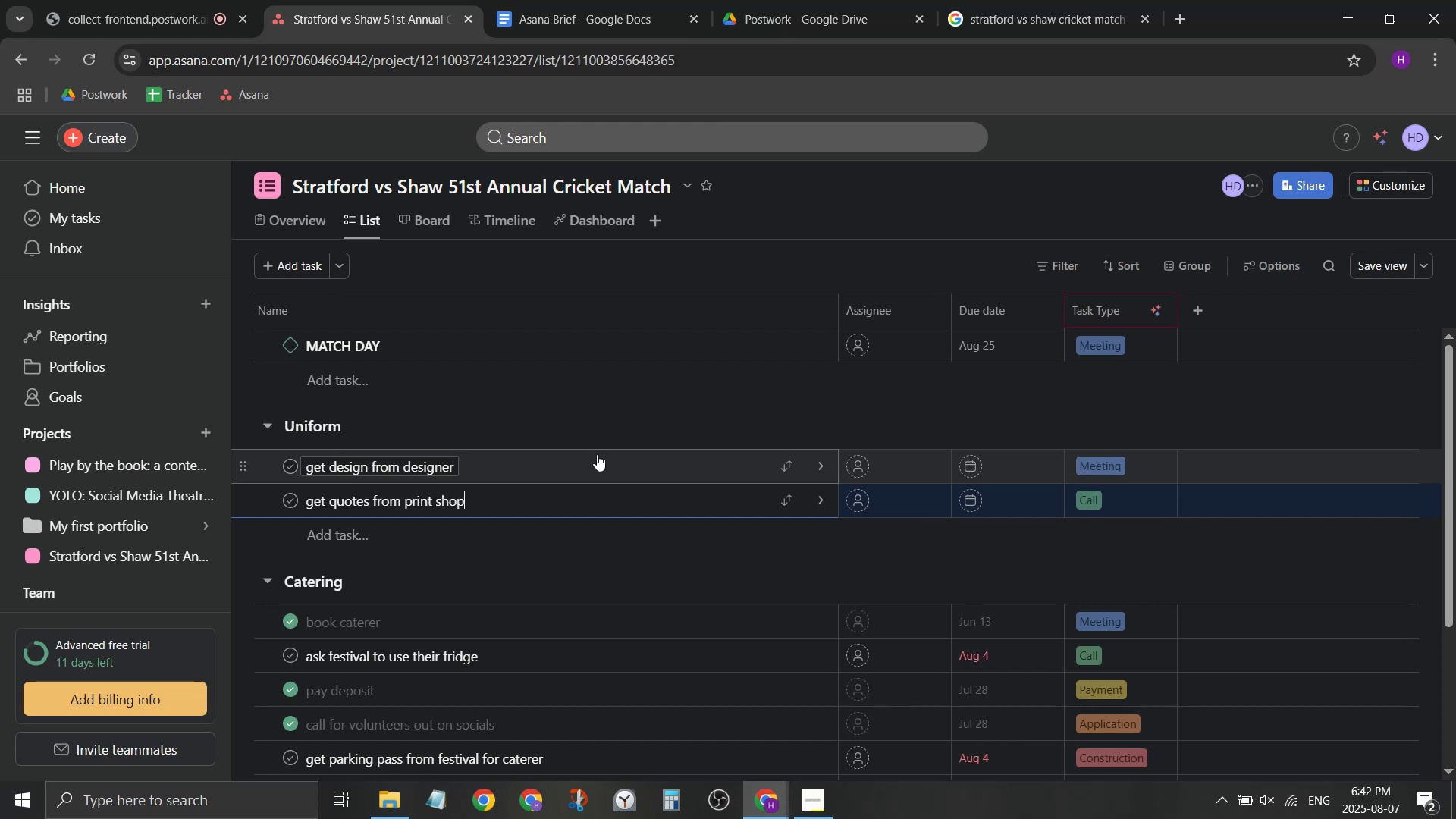 
key(Enter)
 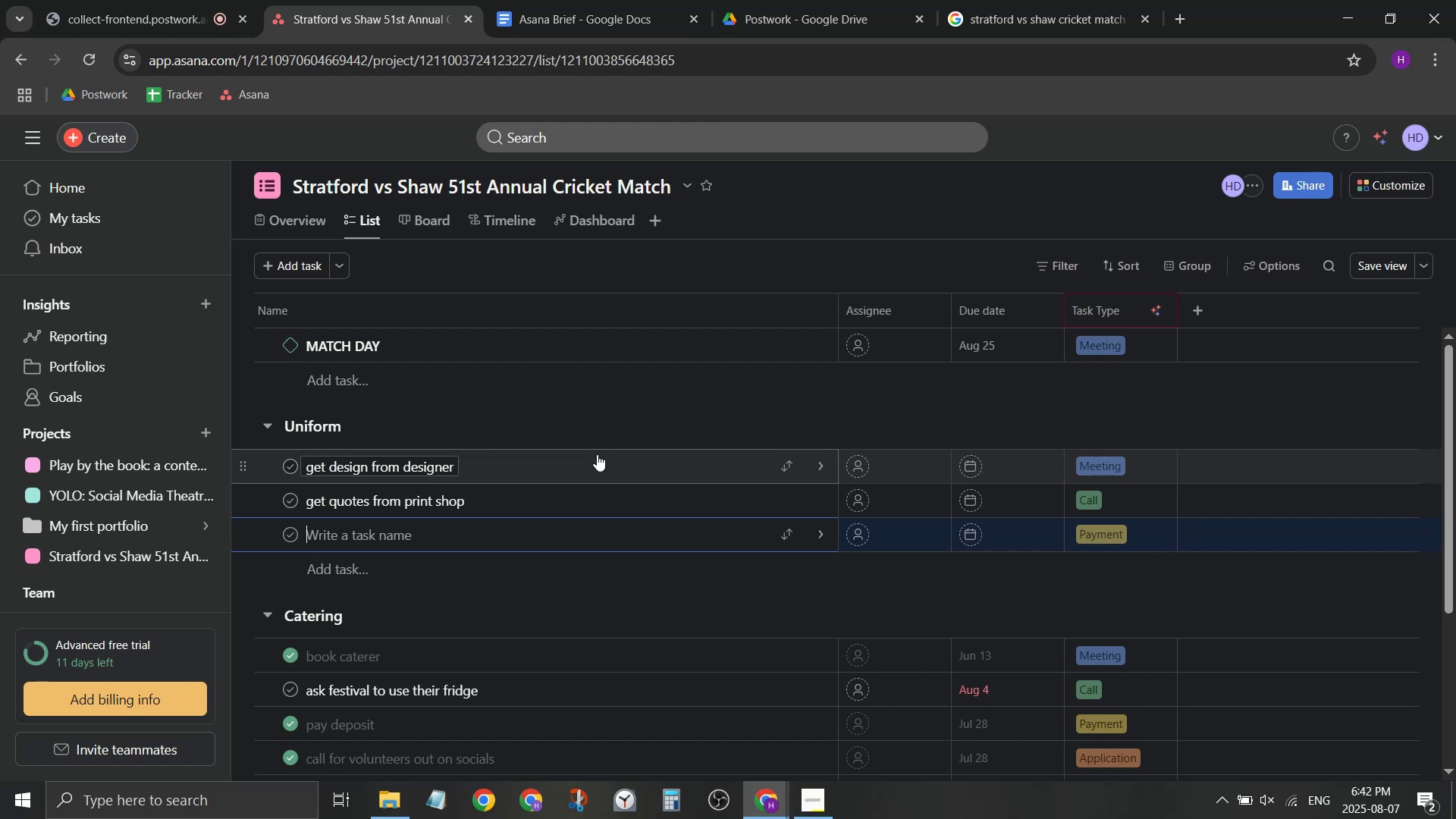 
wait(20.16)
 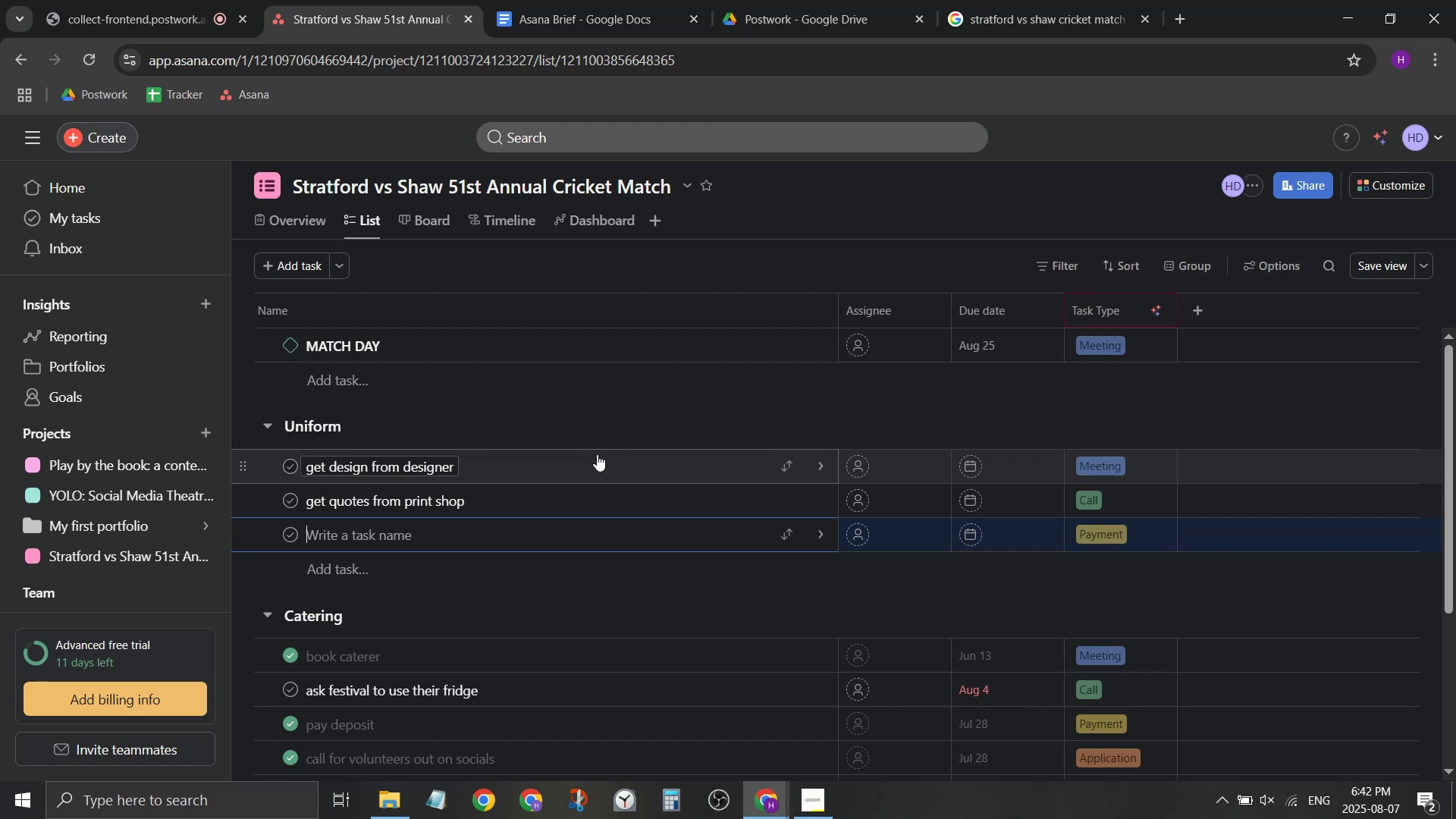 
type(Send proof)
 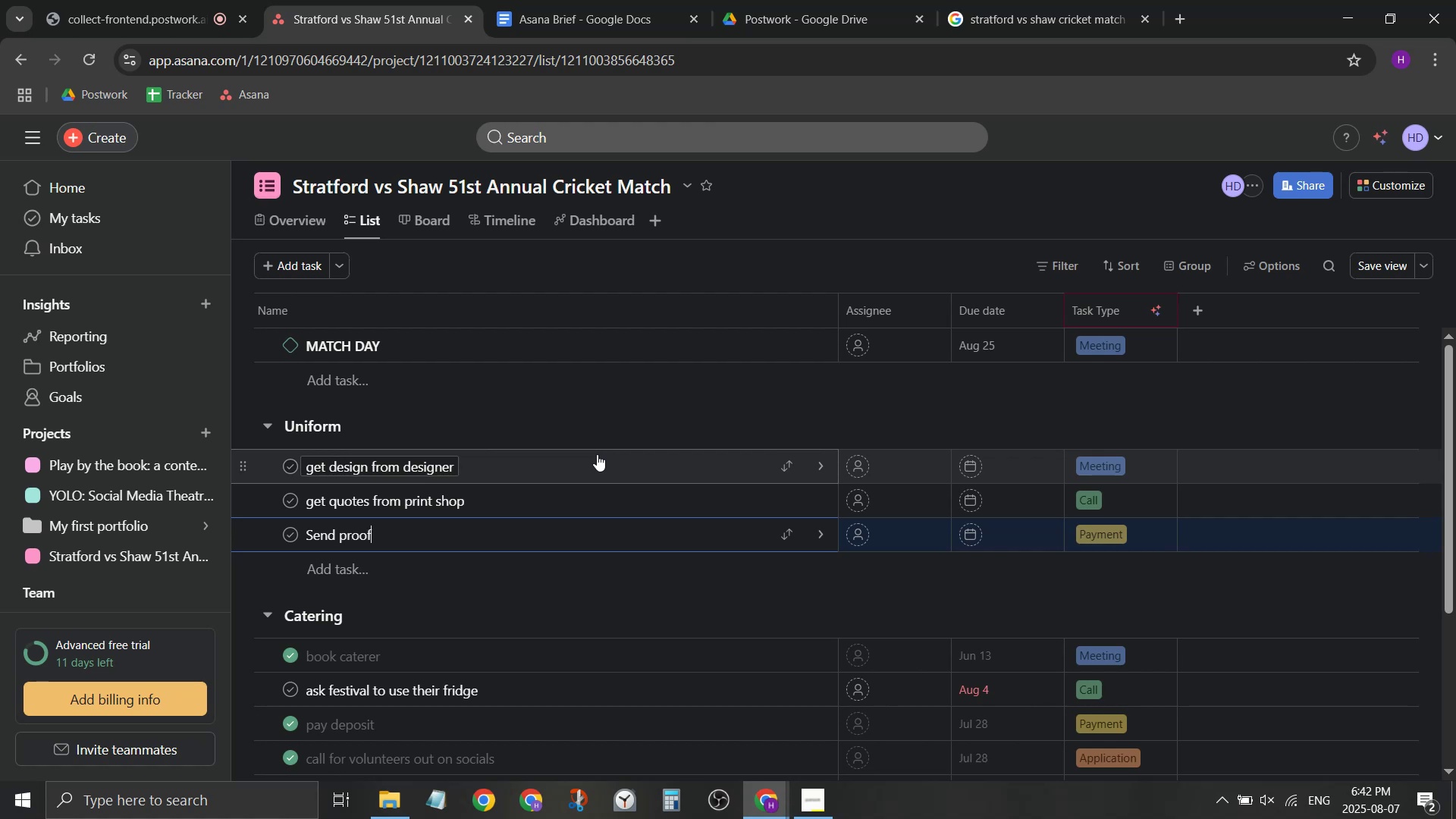 
type(s to BOD o)
key(Backspace)
type(to )
key(Backspace)
key(Backspace)
key(Backspace)
key(Backspace)
key(Backspace)
key(Backspace)
type(oard to approve)
 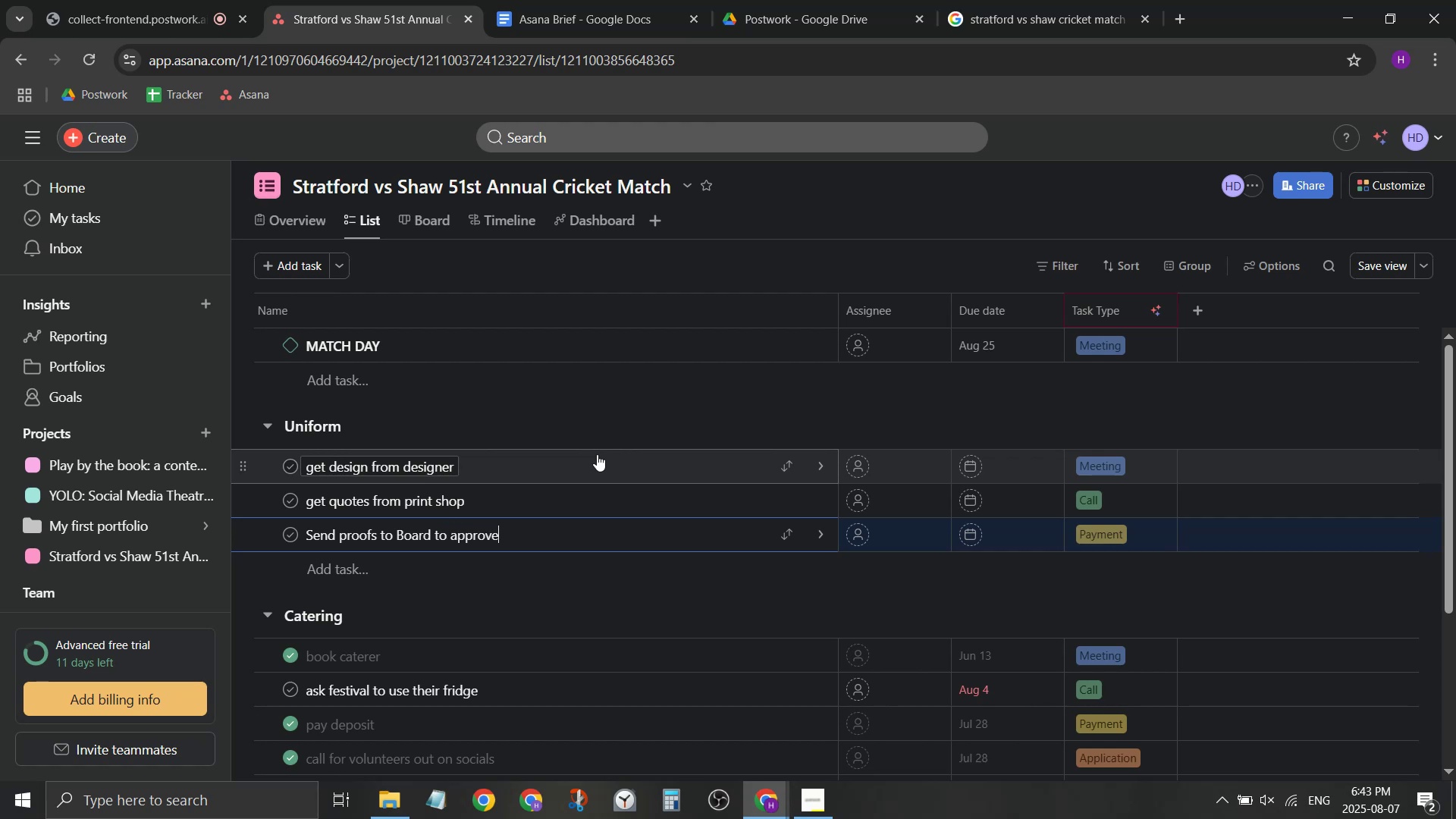 
right_click([587, 533])
 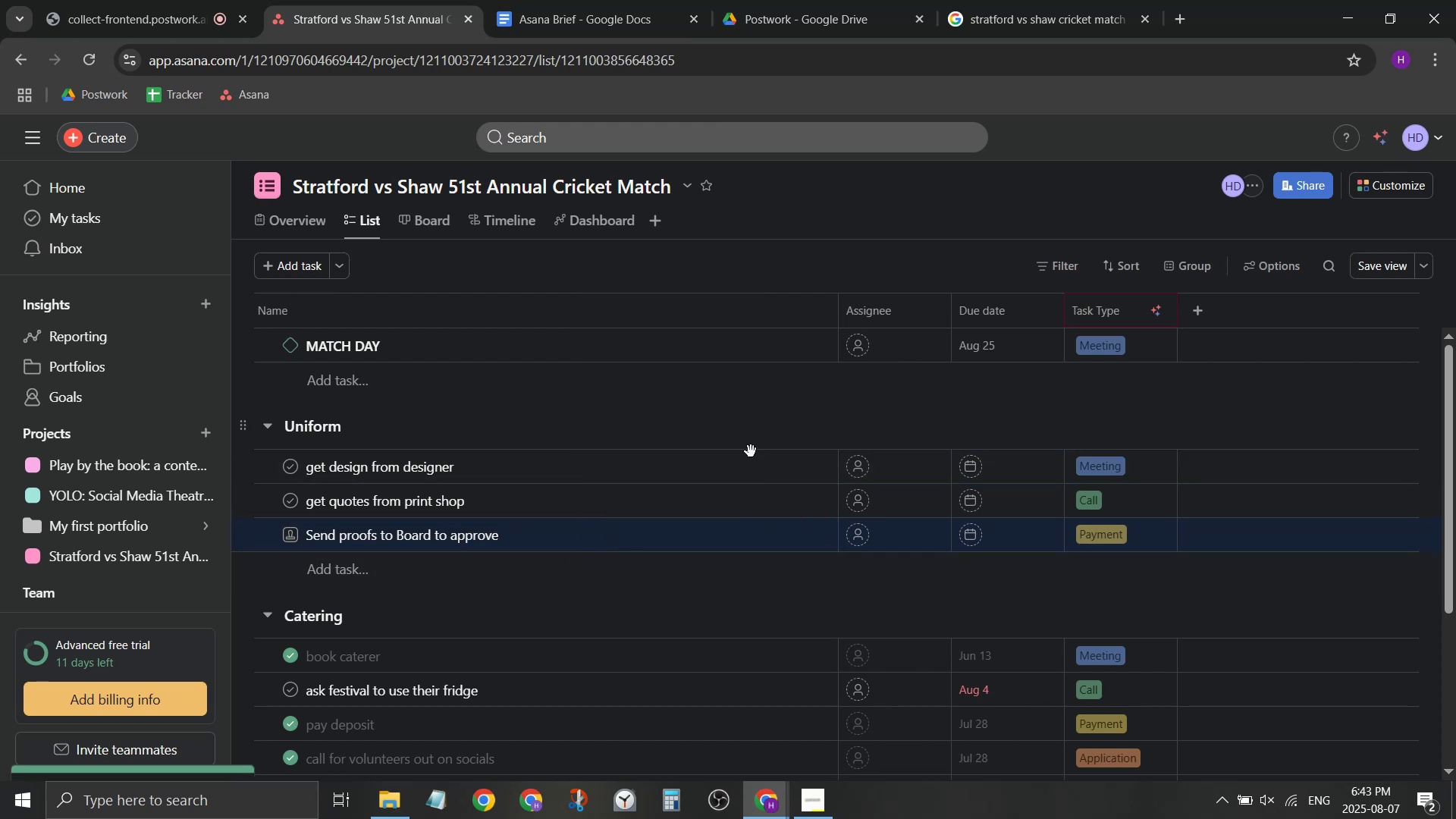 
left_click([394, 579])
 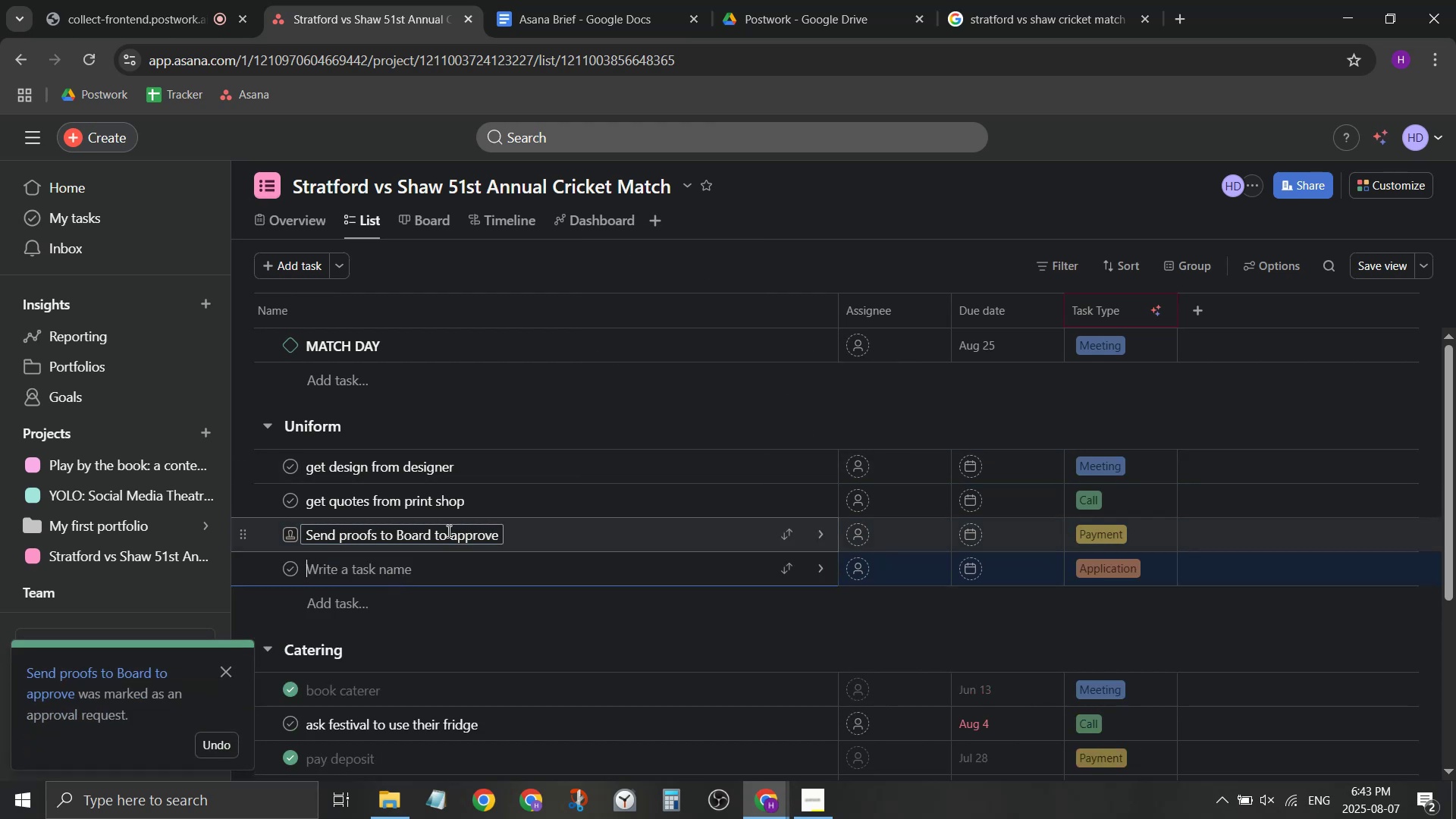 
type(send order form to team)
 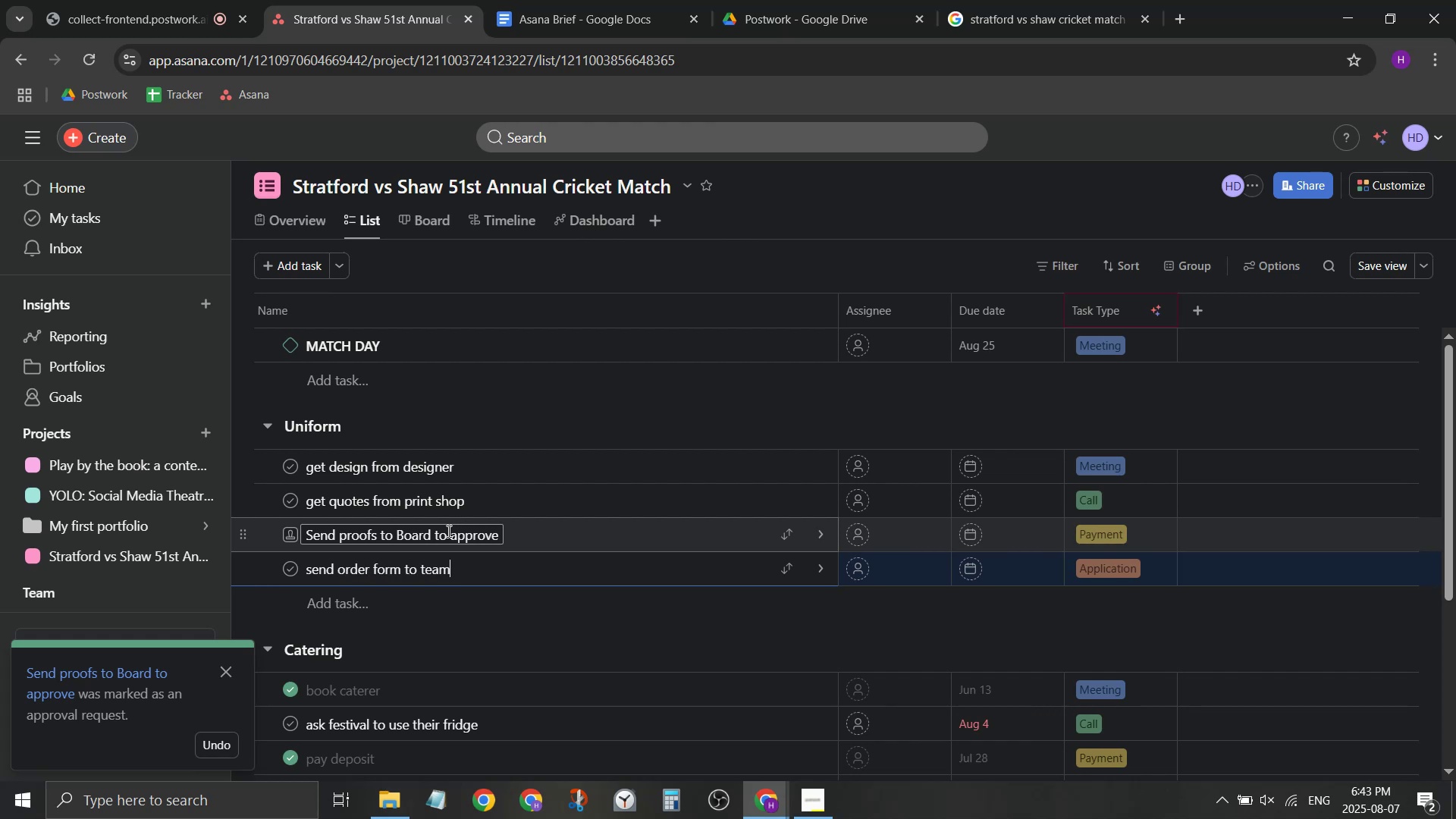 
key(Enter)
 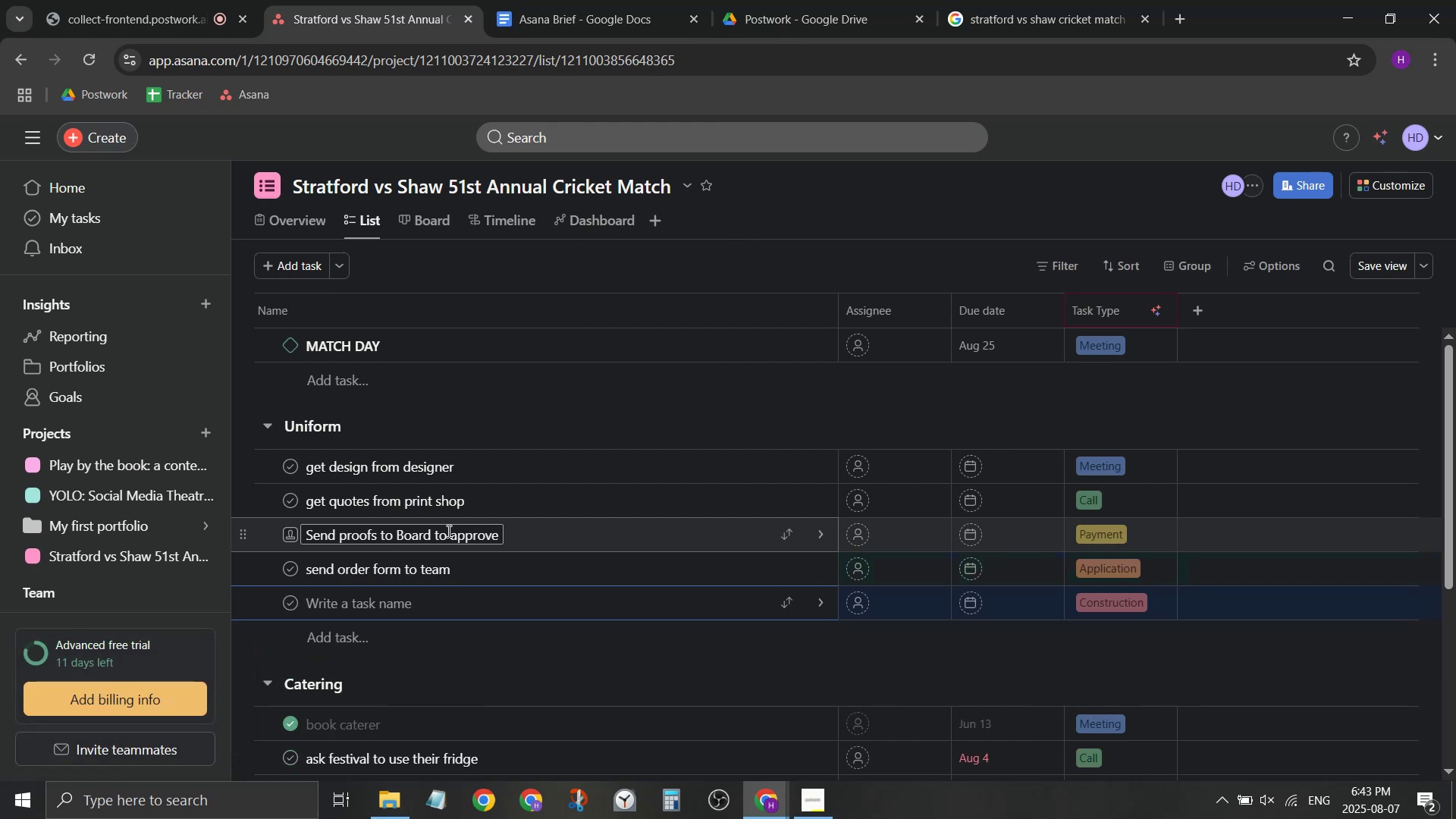 
wait(6.83)
 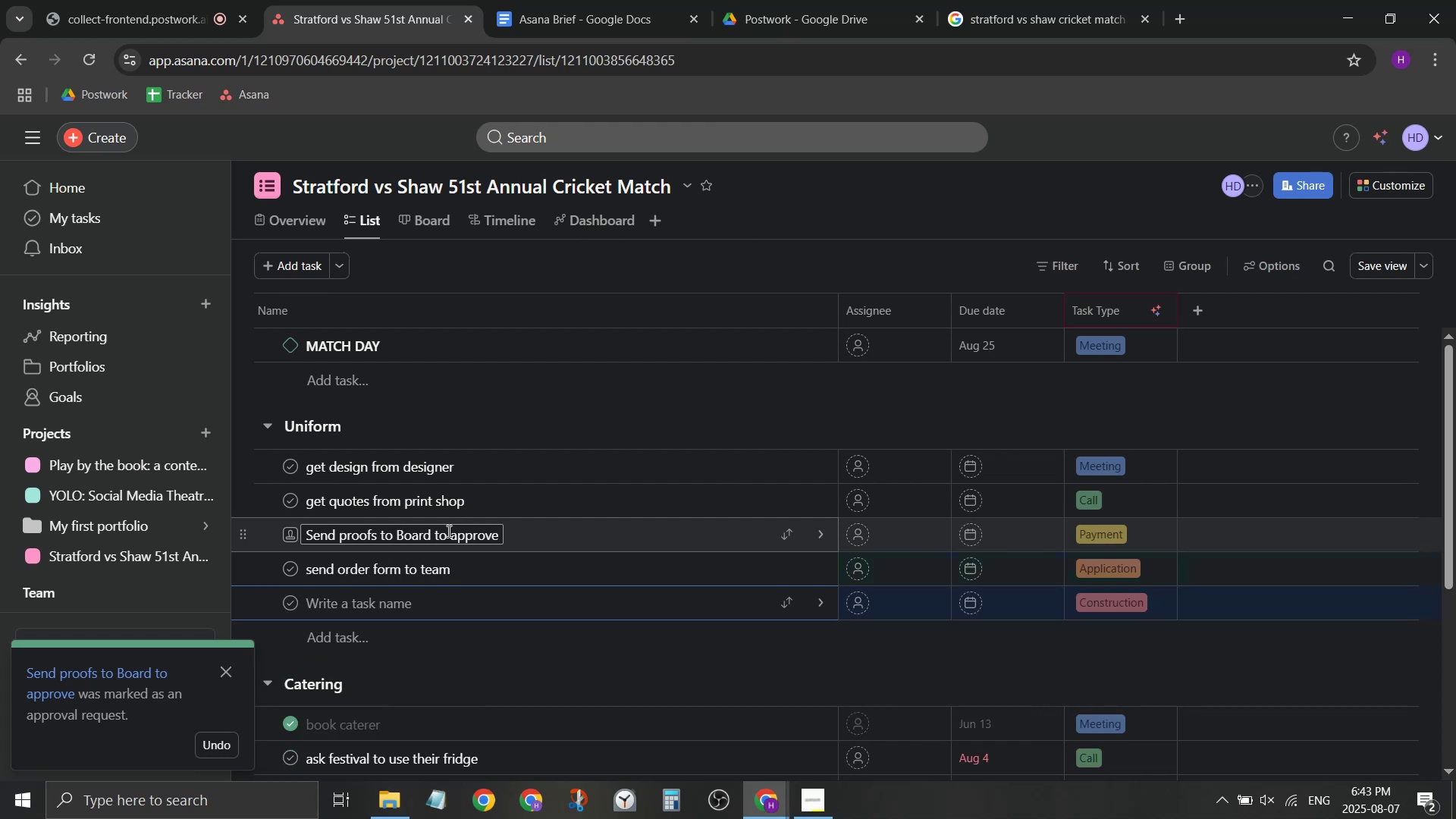 
type(D)
key(Backspace)
type(Fist)
key(Backspace)
key(Backspace)
key(Backspace)
key(Backspace)
key(Backspace)
type(Order int o)
key(Backspace)
key(Backspace)
type(to)
key(Backspace)
key(Backspace)
type(ot)
key(Backspace)
key(Backspace)
key(Backspace)
key(Backspace)
key(Backspace)
key(Backspace)
key(Backspace)
key(Backspace)
key(Backspace)
key(Backspace)
key(Backspace)
key(Backspace)
 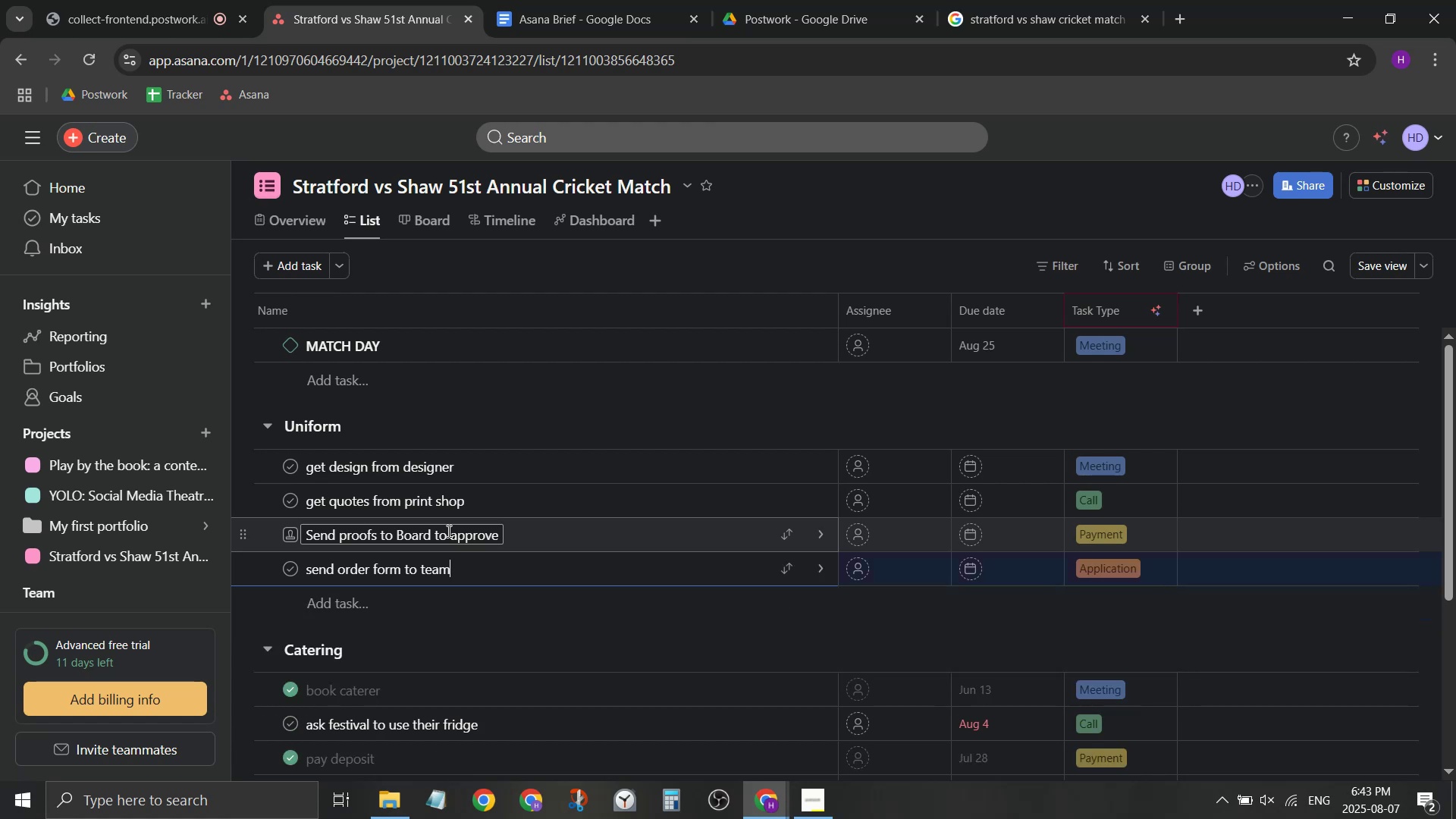 
key(Enter)
 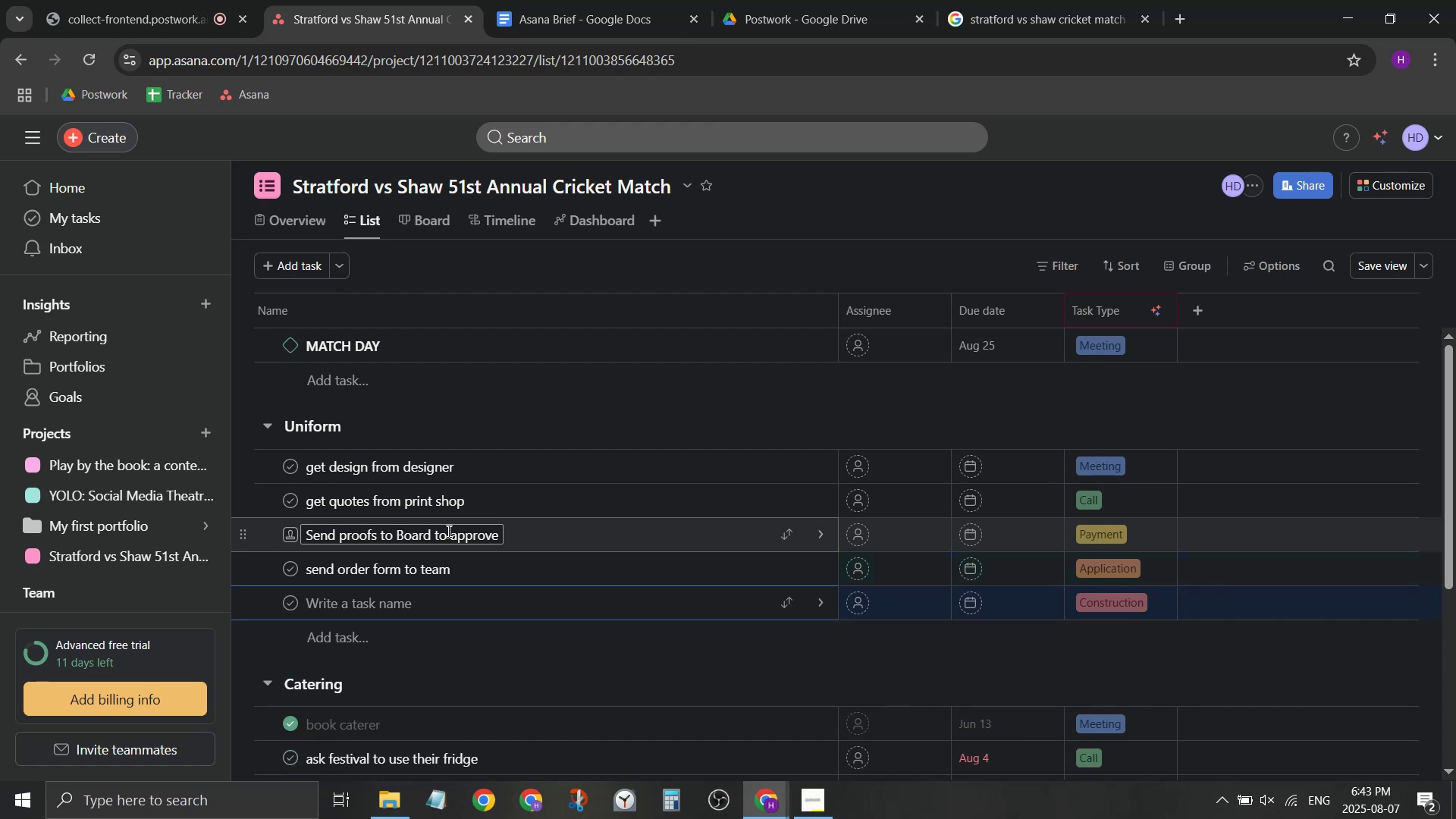 
type(send in or d)
key(Backspace)
key(Backspace)
type(der & pay deposit)
 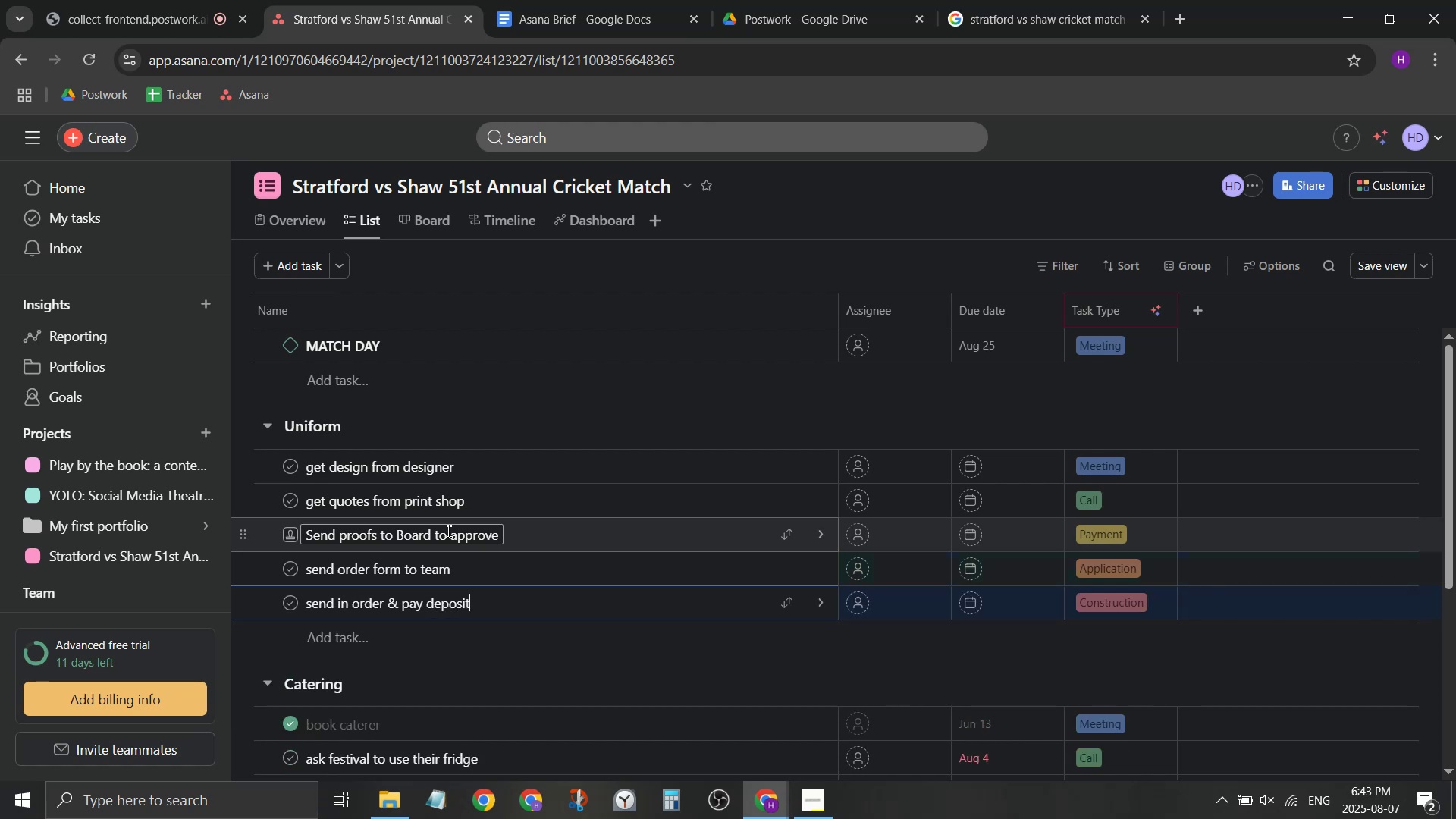 
key(Enter)
 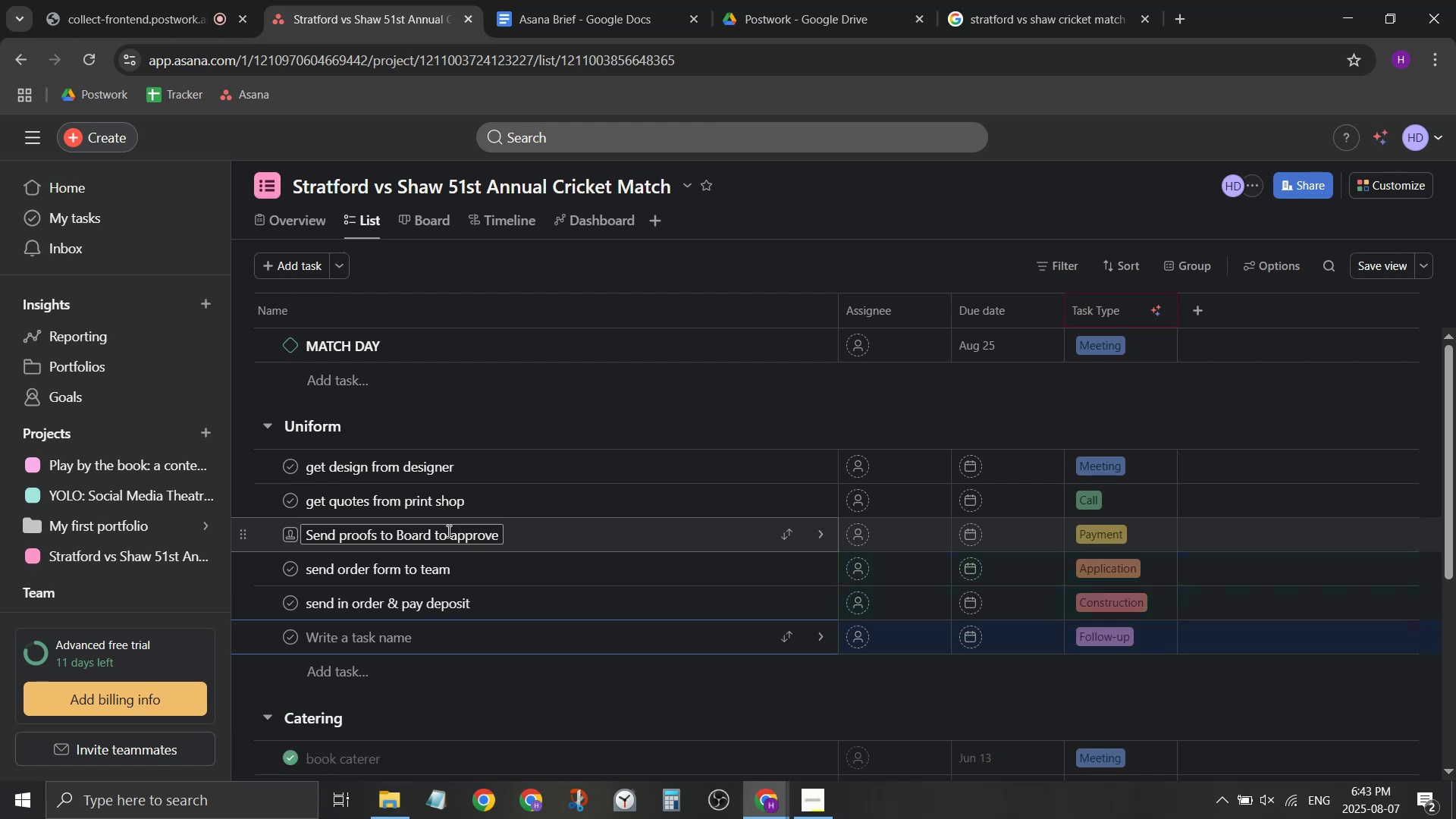 
type(Ord)
key(Backspace)
key(Backspace)
key(Backspace)
type(Univer)
key(Backspace)
key(Backspace)
key(Backspace)
type(form order dadlin)
key(Backspace)
key(Backspace)
key(Backspace)
key(Backspace)
key(Backspace)
type(eadline)
 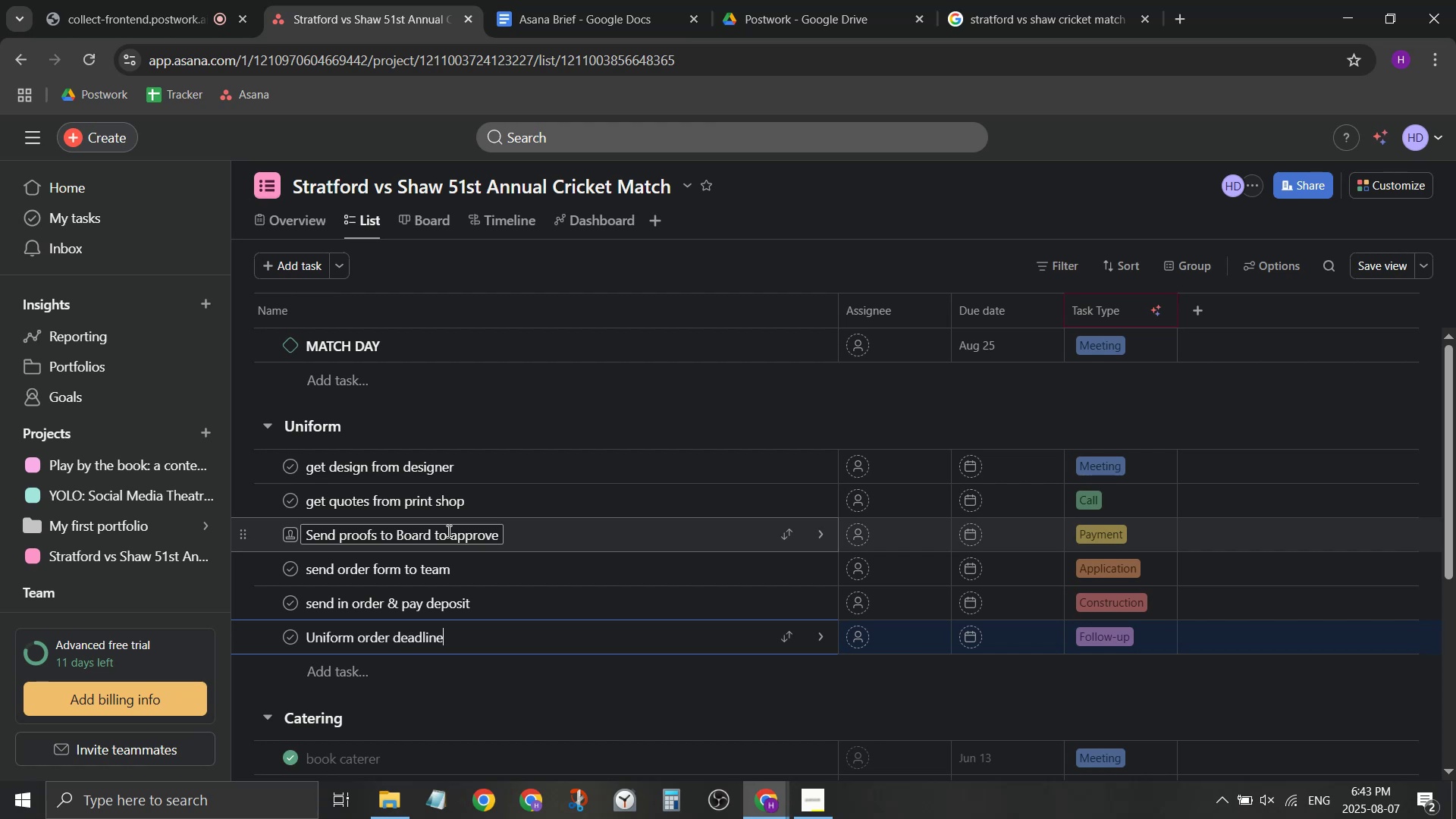 
key(Enter)
 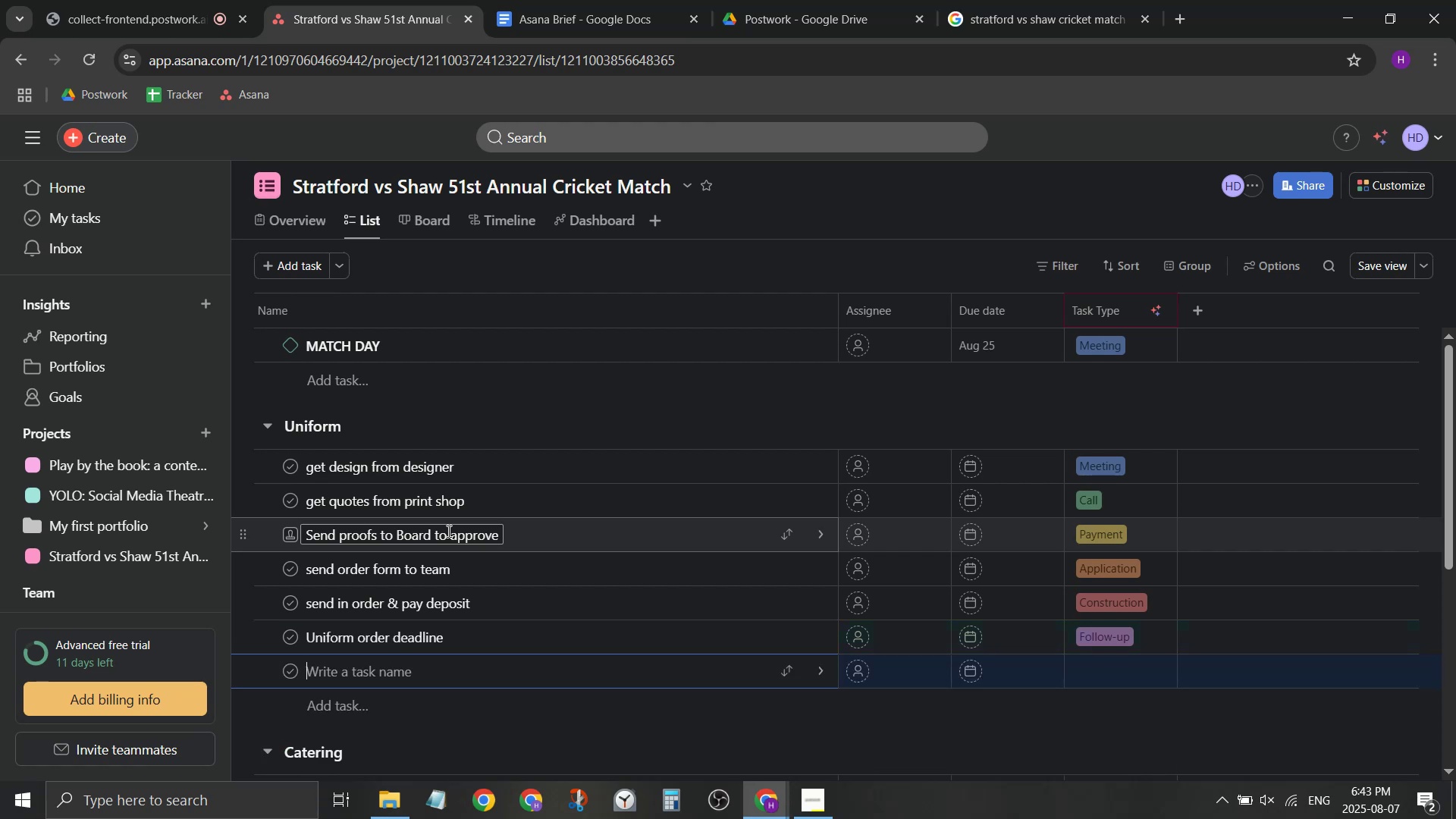 
type(arriva)
key(Backspace)
key(Backspace)
key(Backspace)
key(Backspace)
key(Backspace)
key(Backspace)
type(Shirt ar)
key(Backspace)
key(Backspace)
key(Backspace)
key(Backspace)
key(Backspace)
key(Backspace)
key(Backspace)
key(Backspace)
type(ArrivalReceive uniform)
 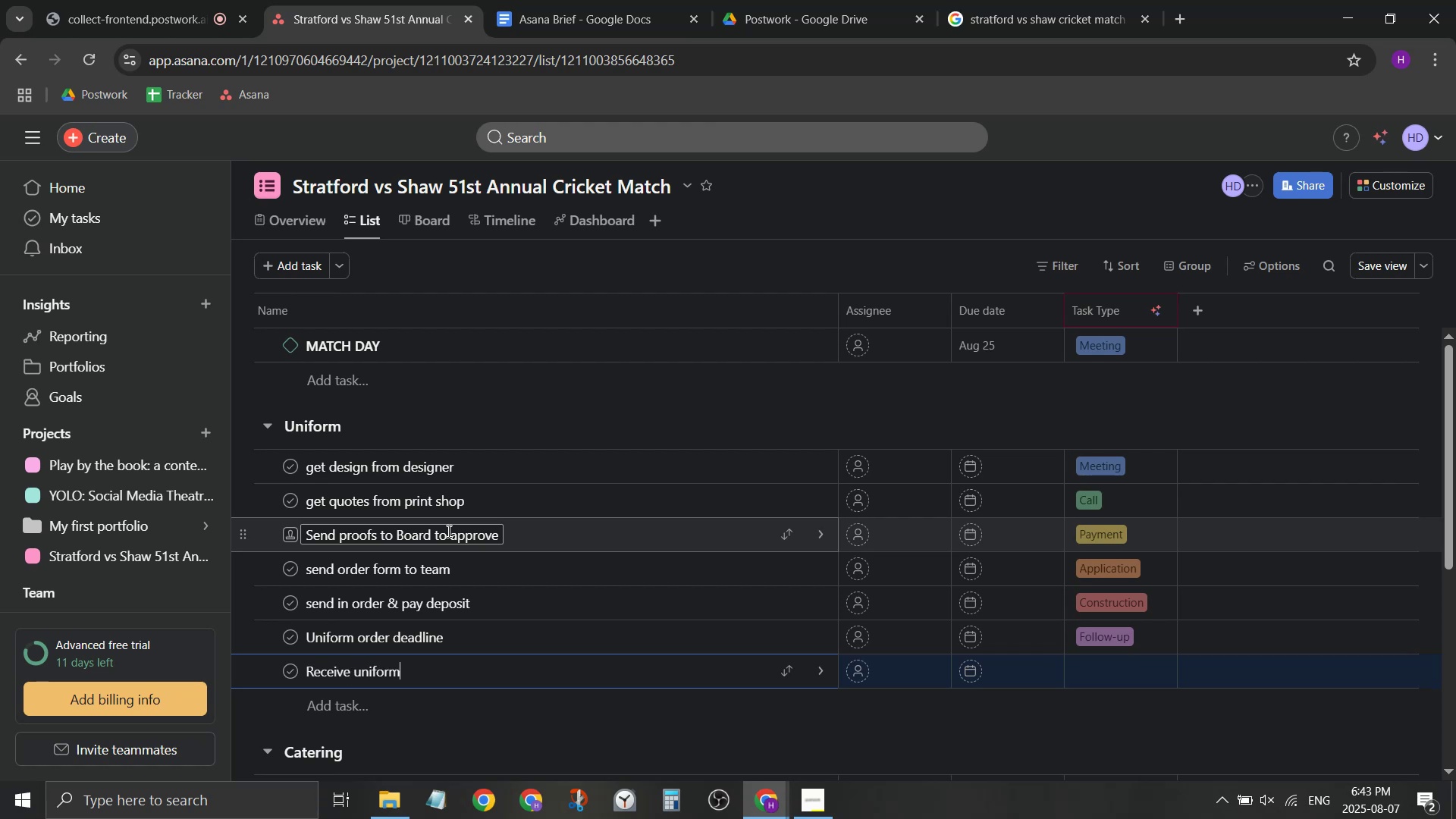 
wait(5.08)
 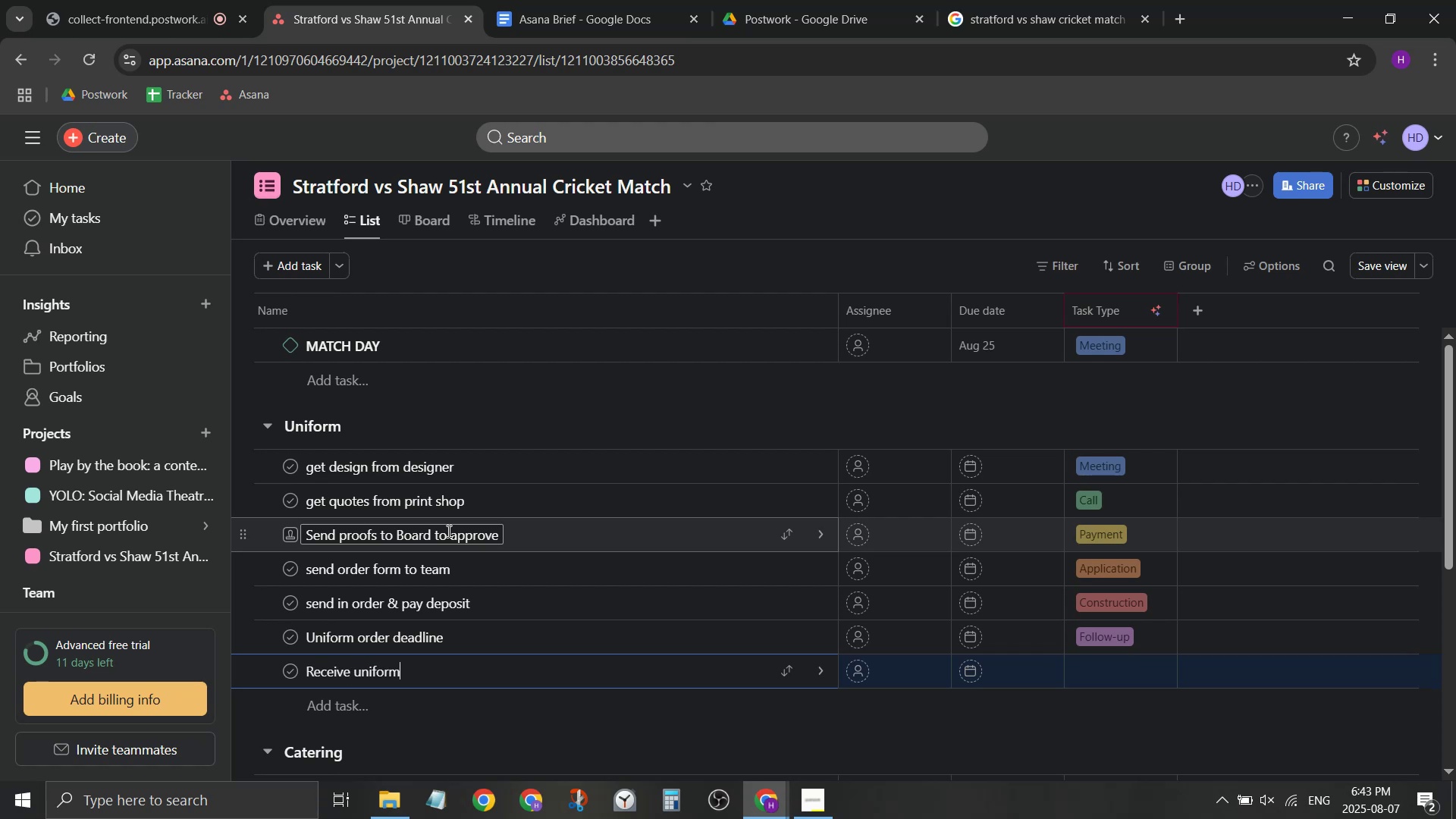 
double_click([1119, 371])
 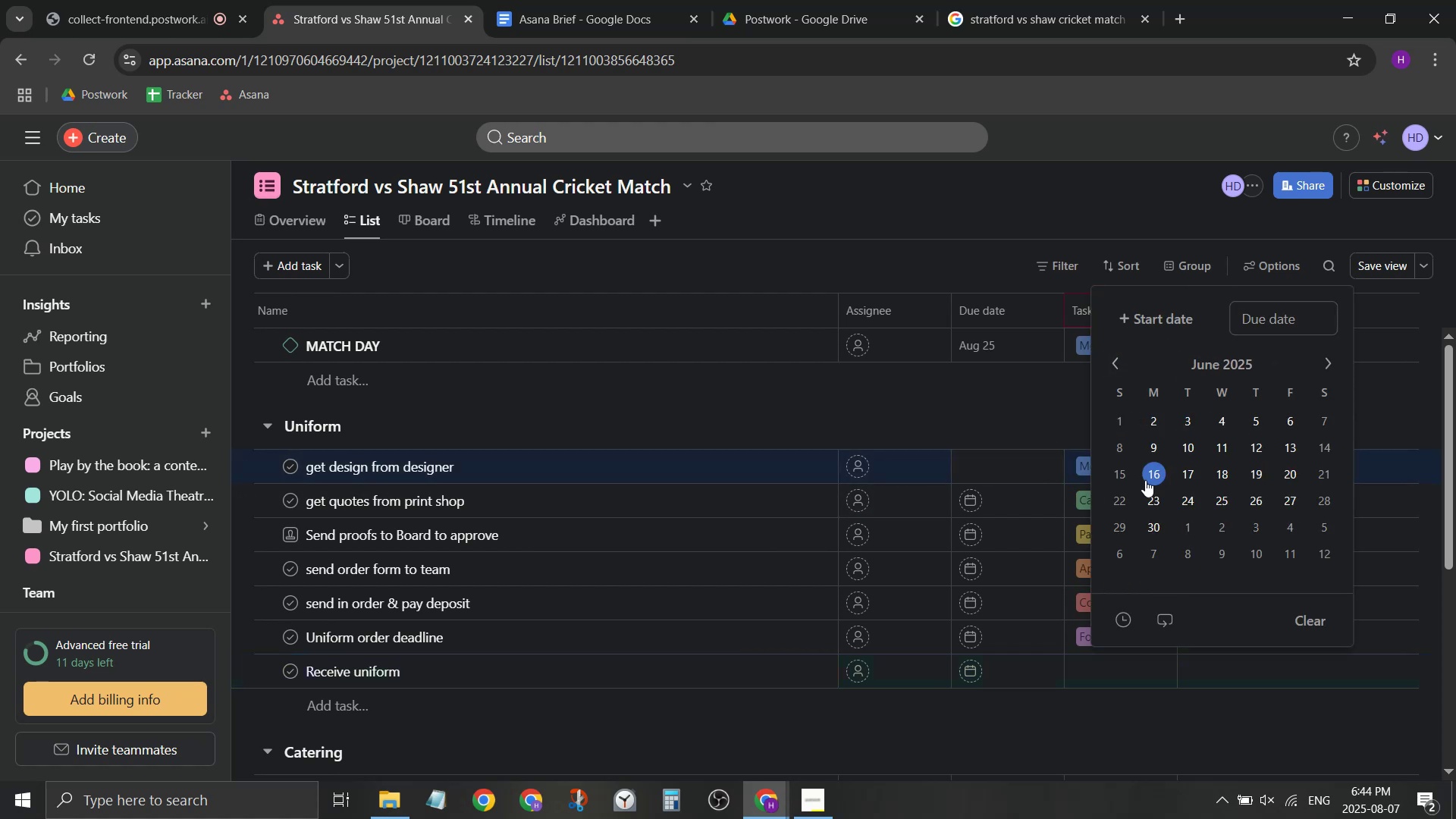 
left_click([1143, 526])
 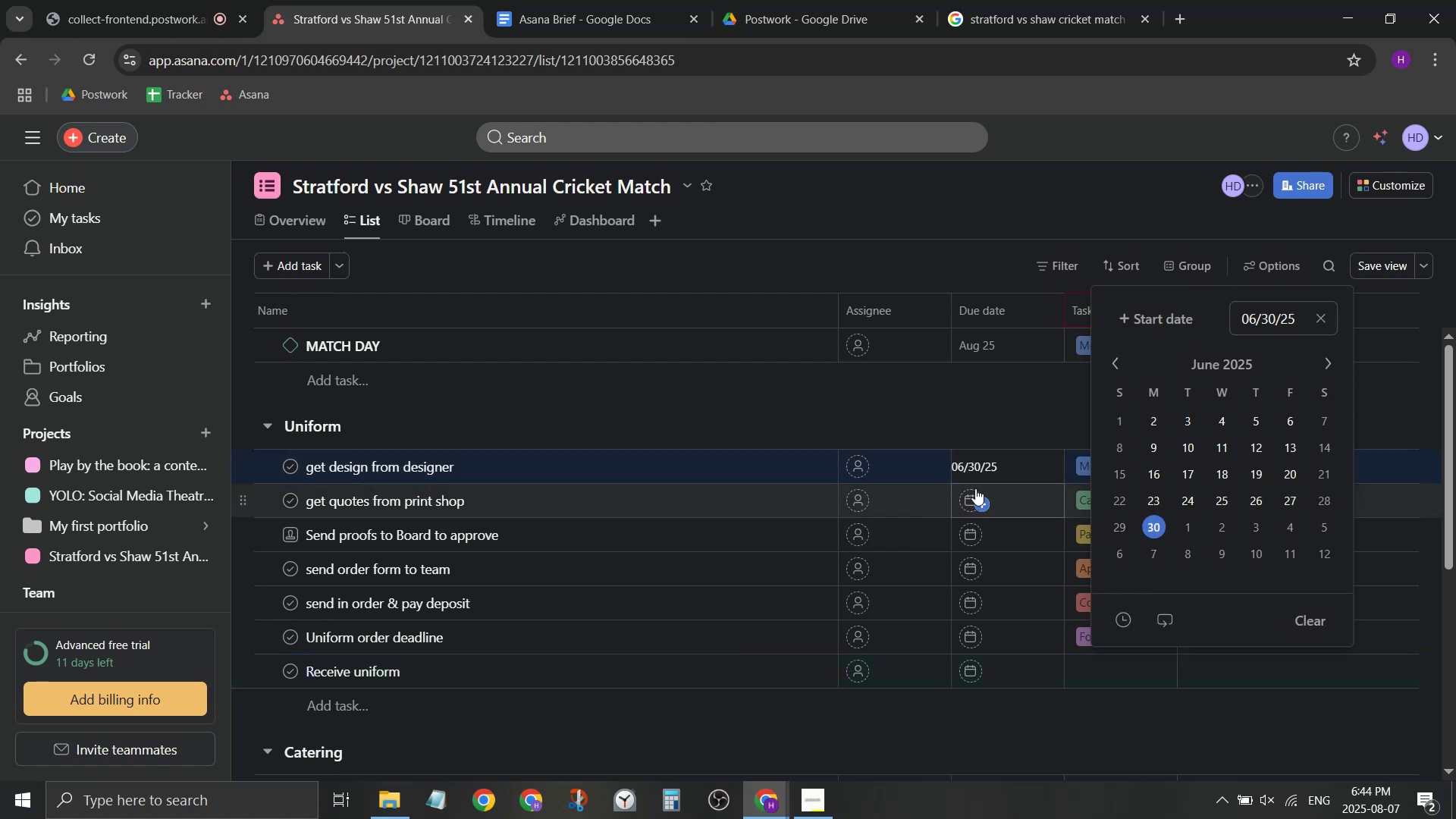 
left_click([996, 497])
 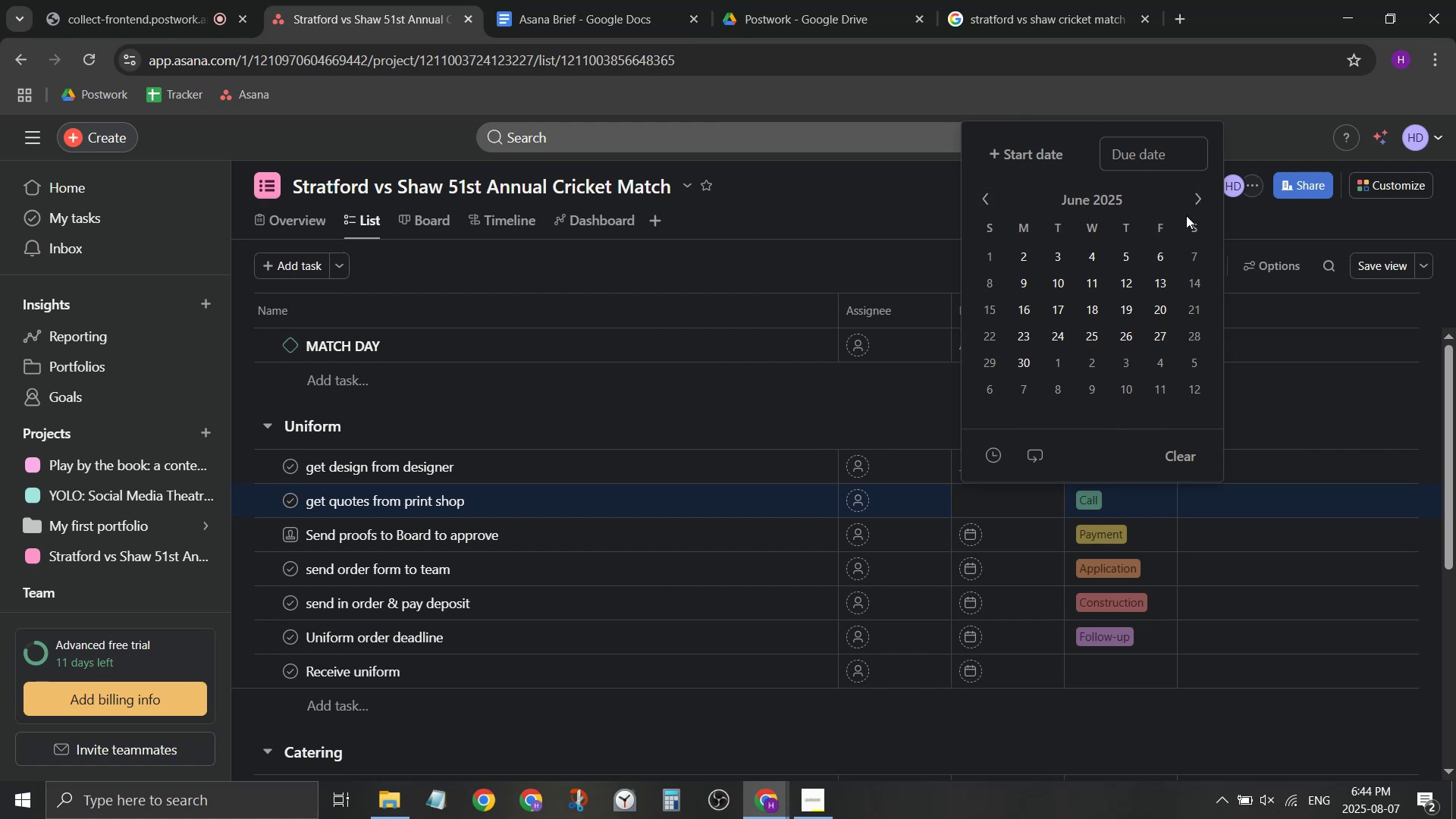 
wait(8.11)
 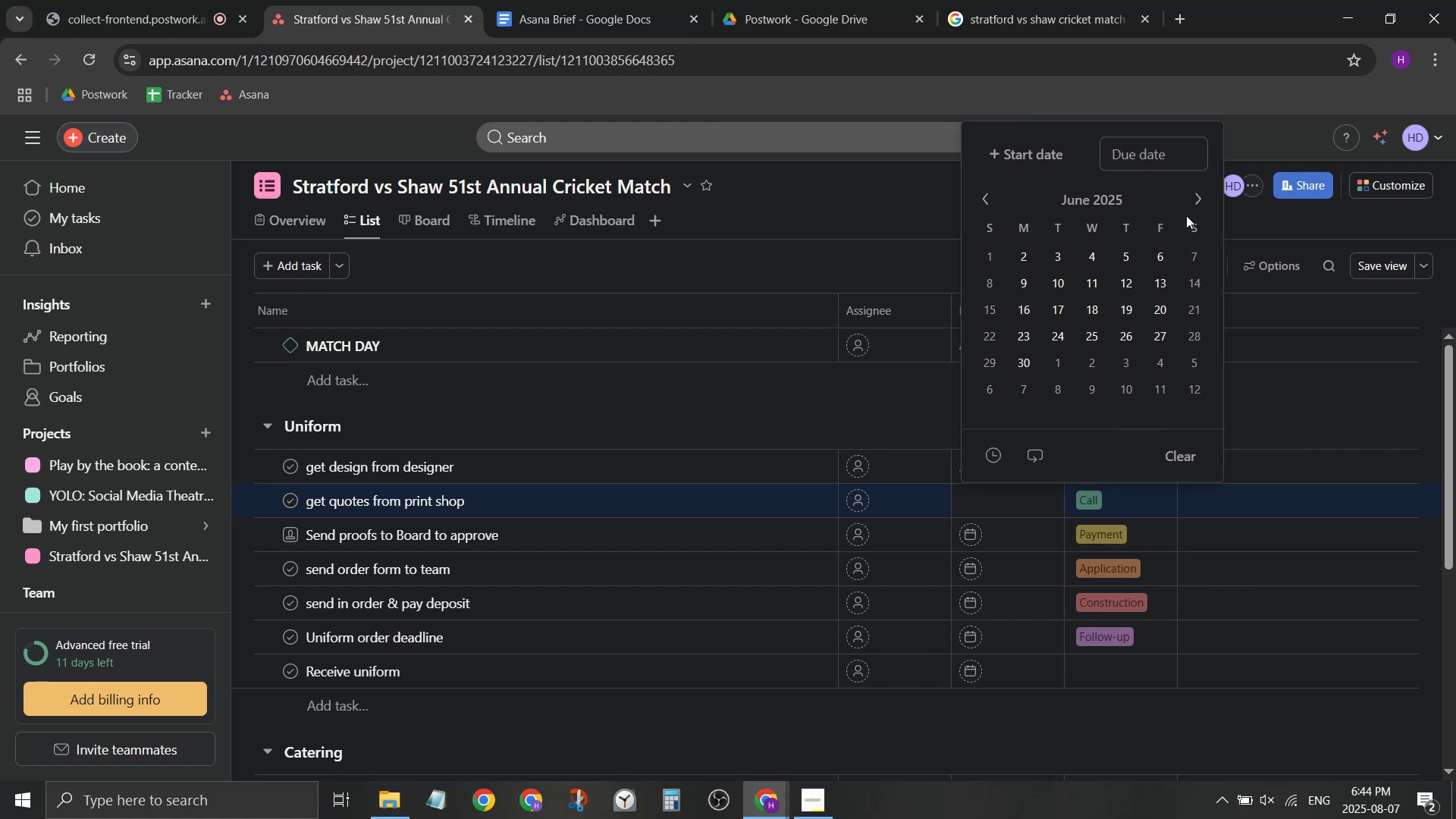 
left_click([1037, 334])
 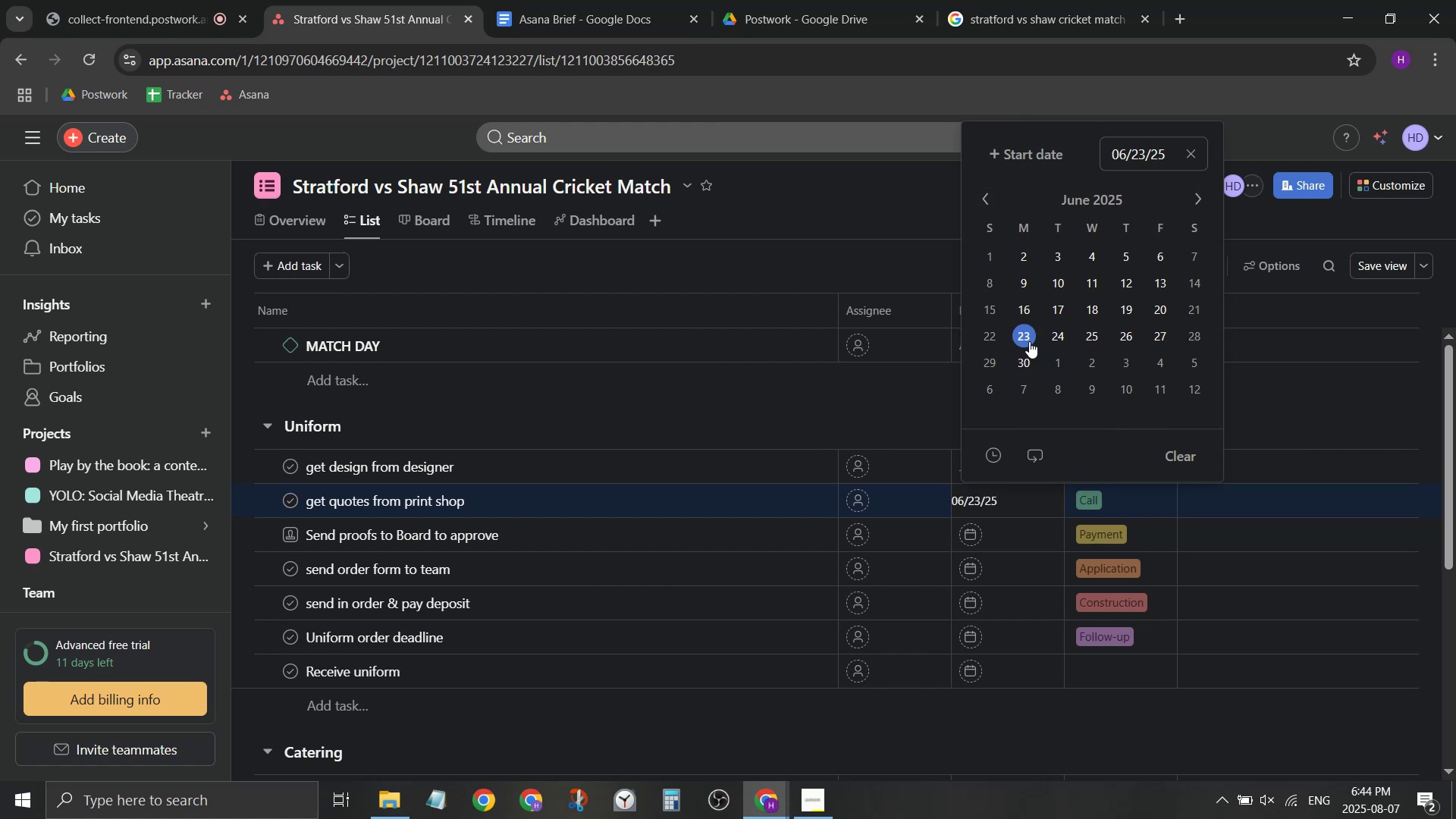 
double_click([938, 400])
 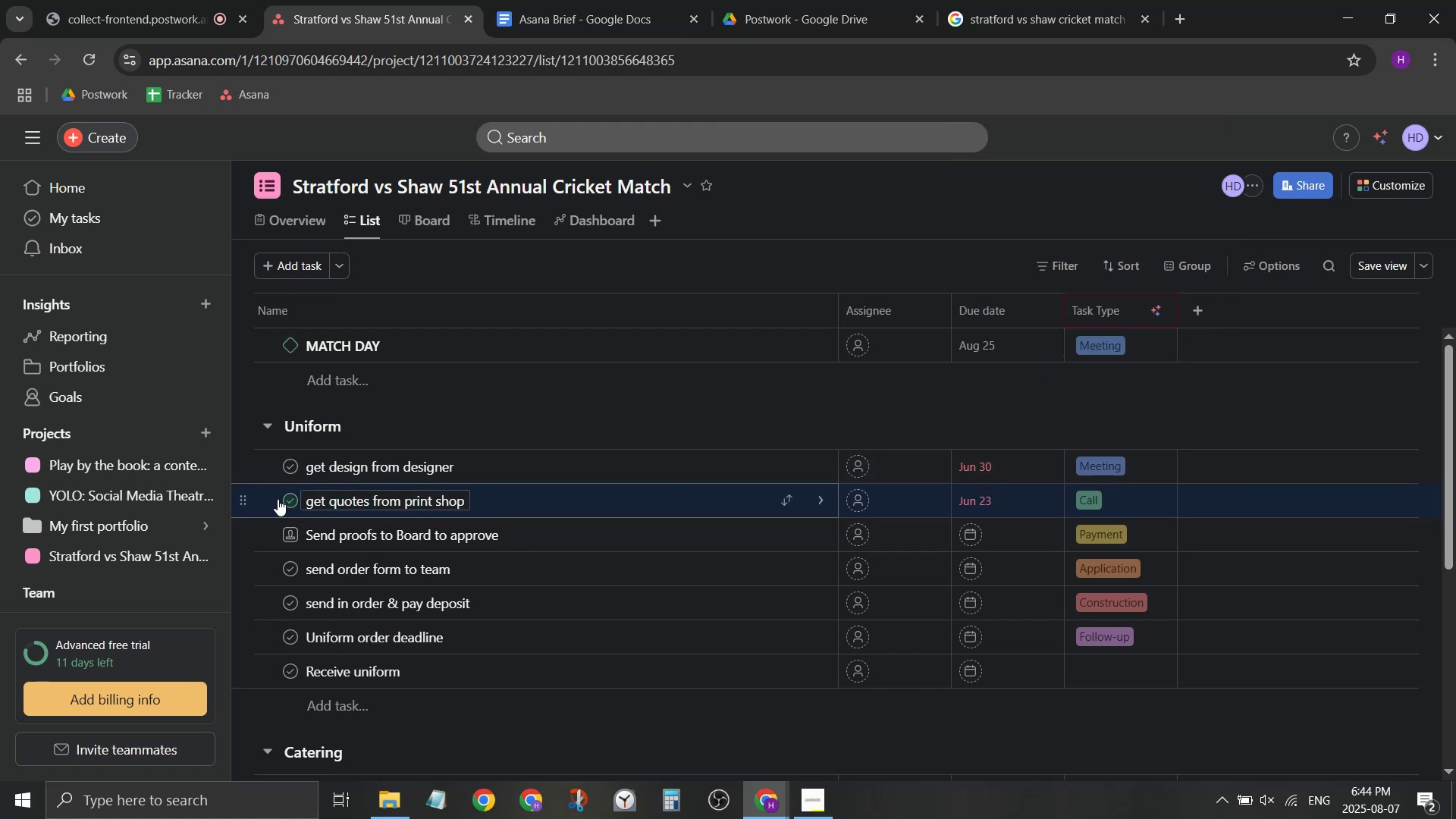 
left_click_drag(start_coordinate=[246, 502], to_coordinate=[249, 444])
 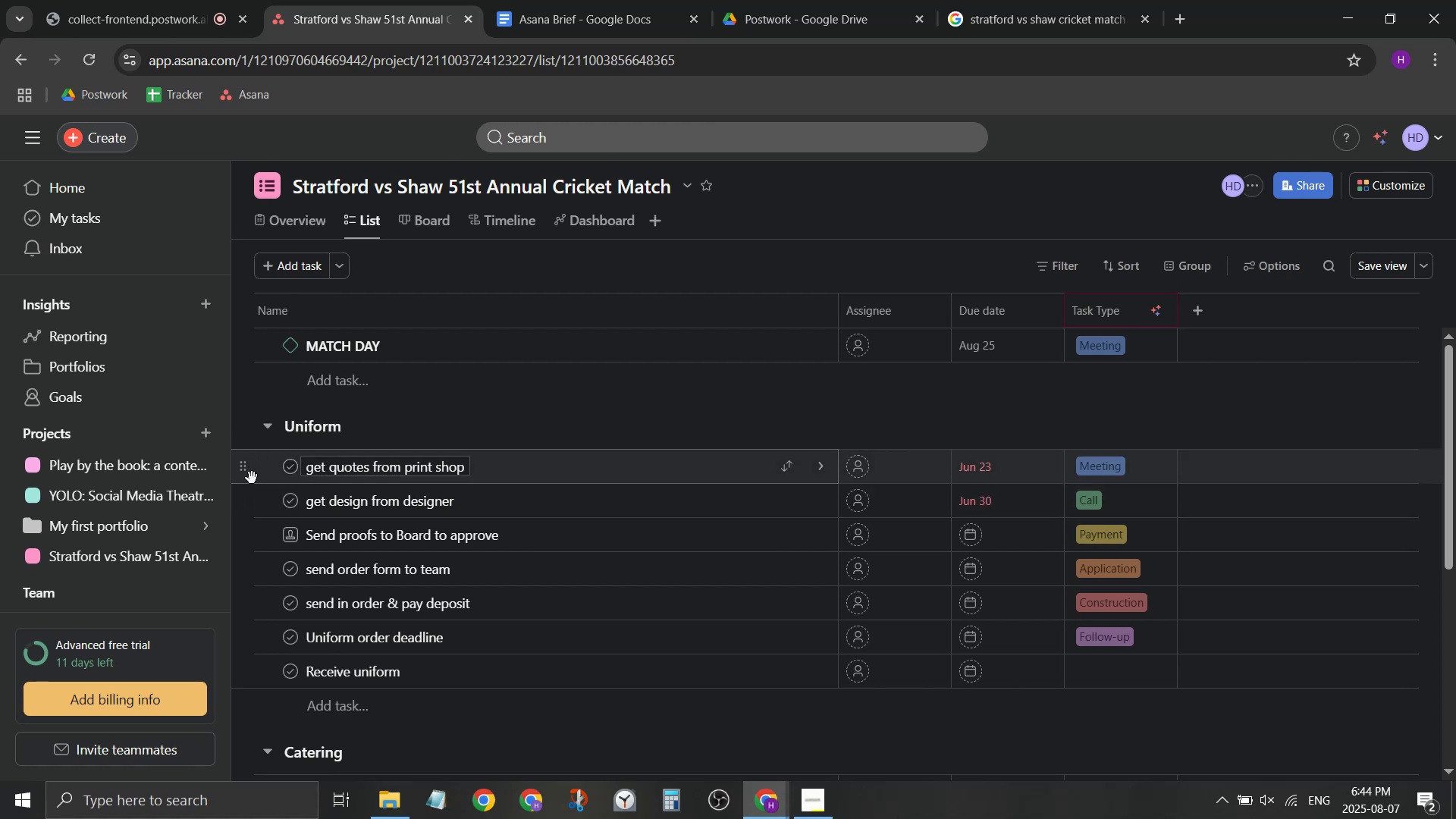 
left_click_drag(start_coordinate=[243, 474], to_coordinate=[253, 507])
 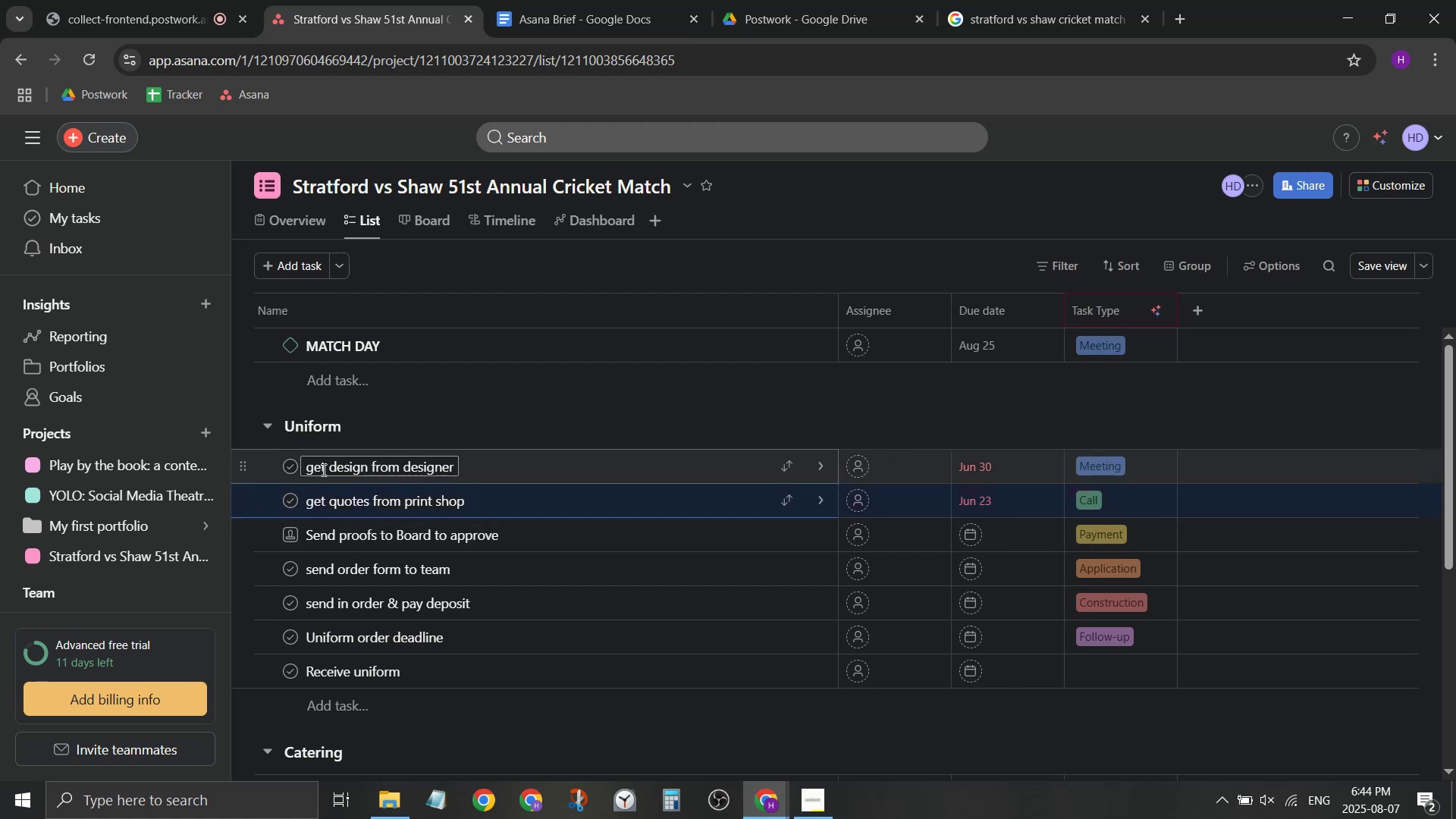 
left_click([297, 470])
 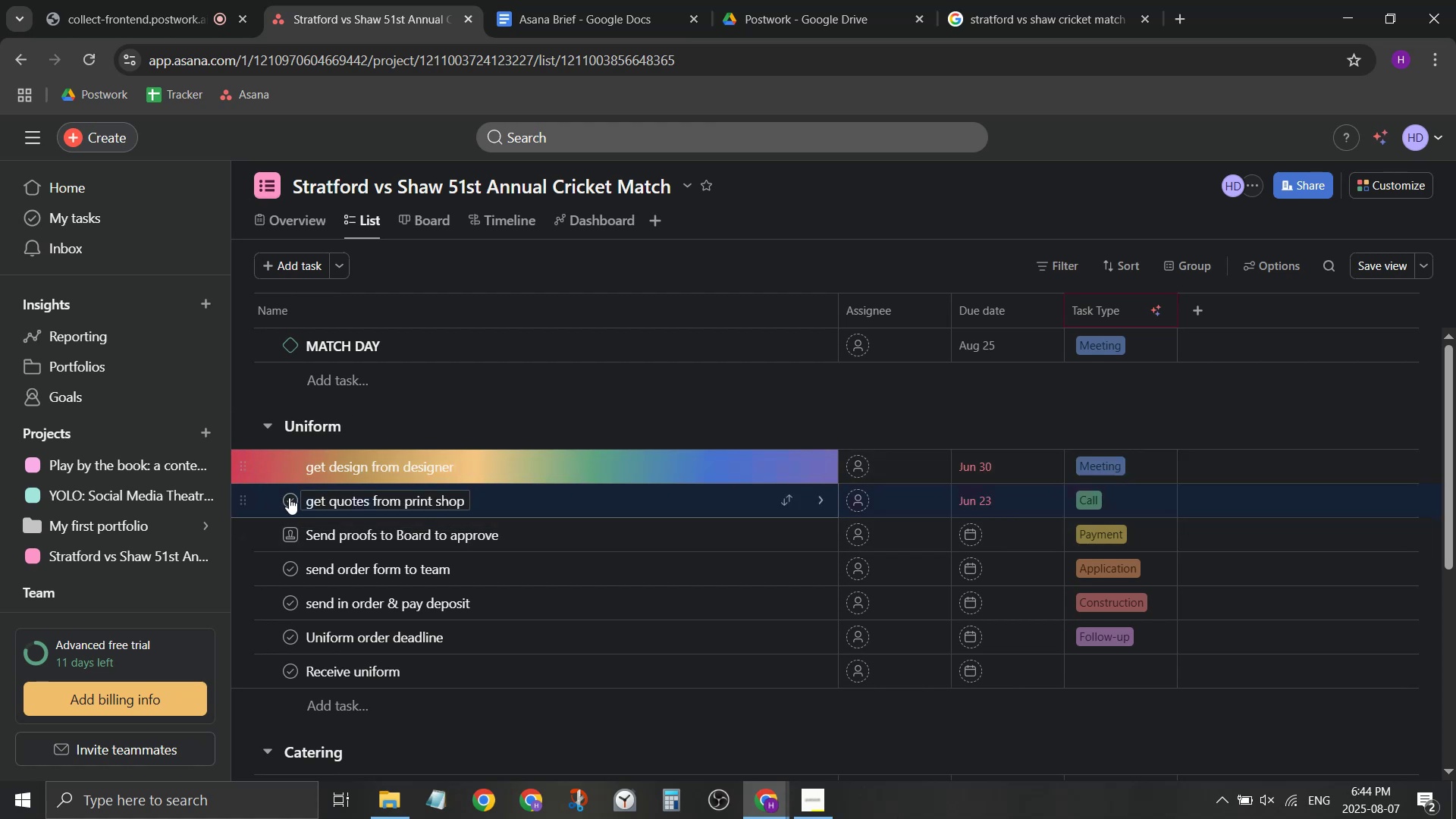 
double_click([288, 500])
 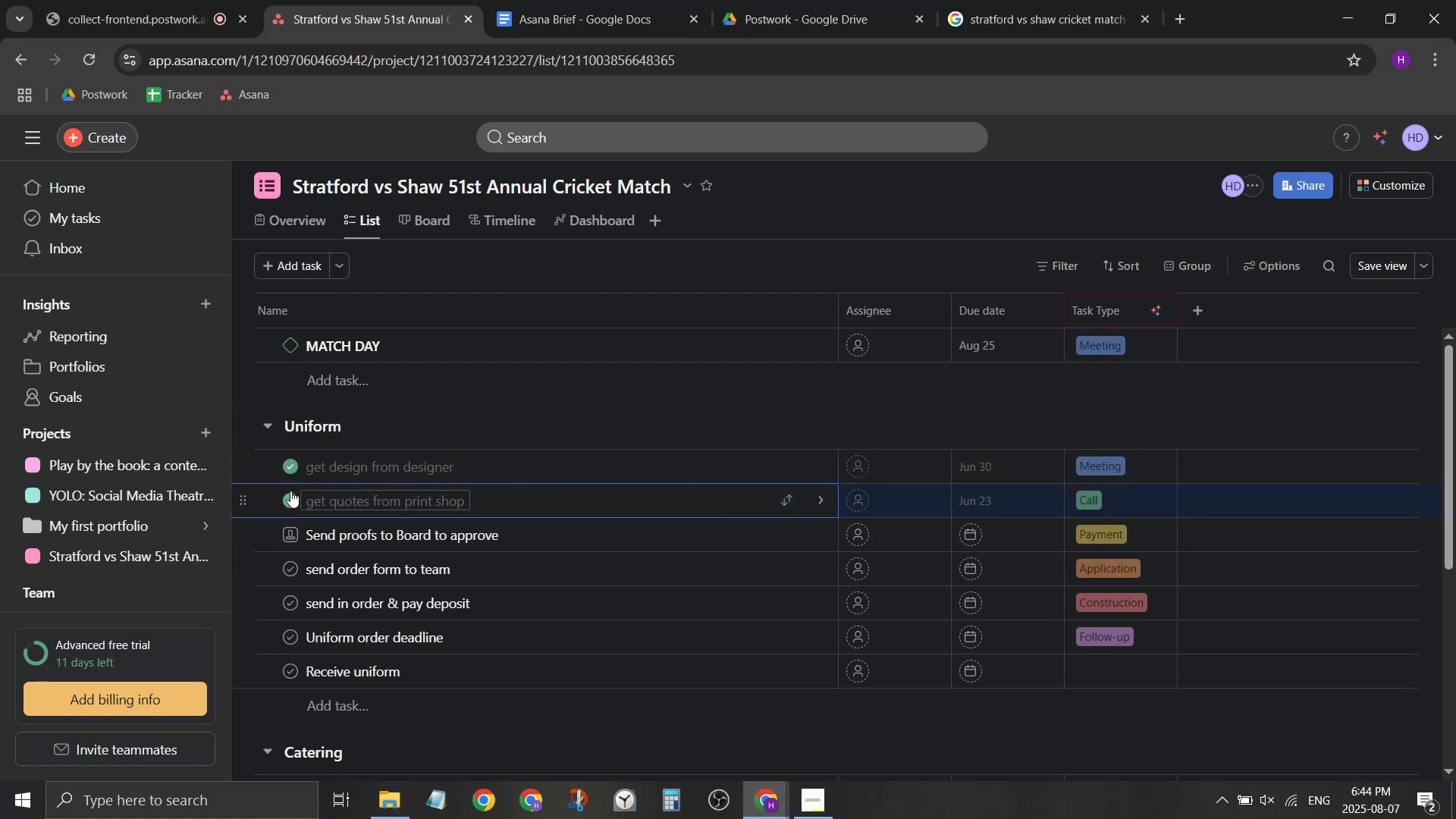 
left_click_drag(start_coordinate=[242, 467], to_coordinate=[251, 502])
 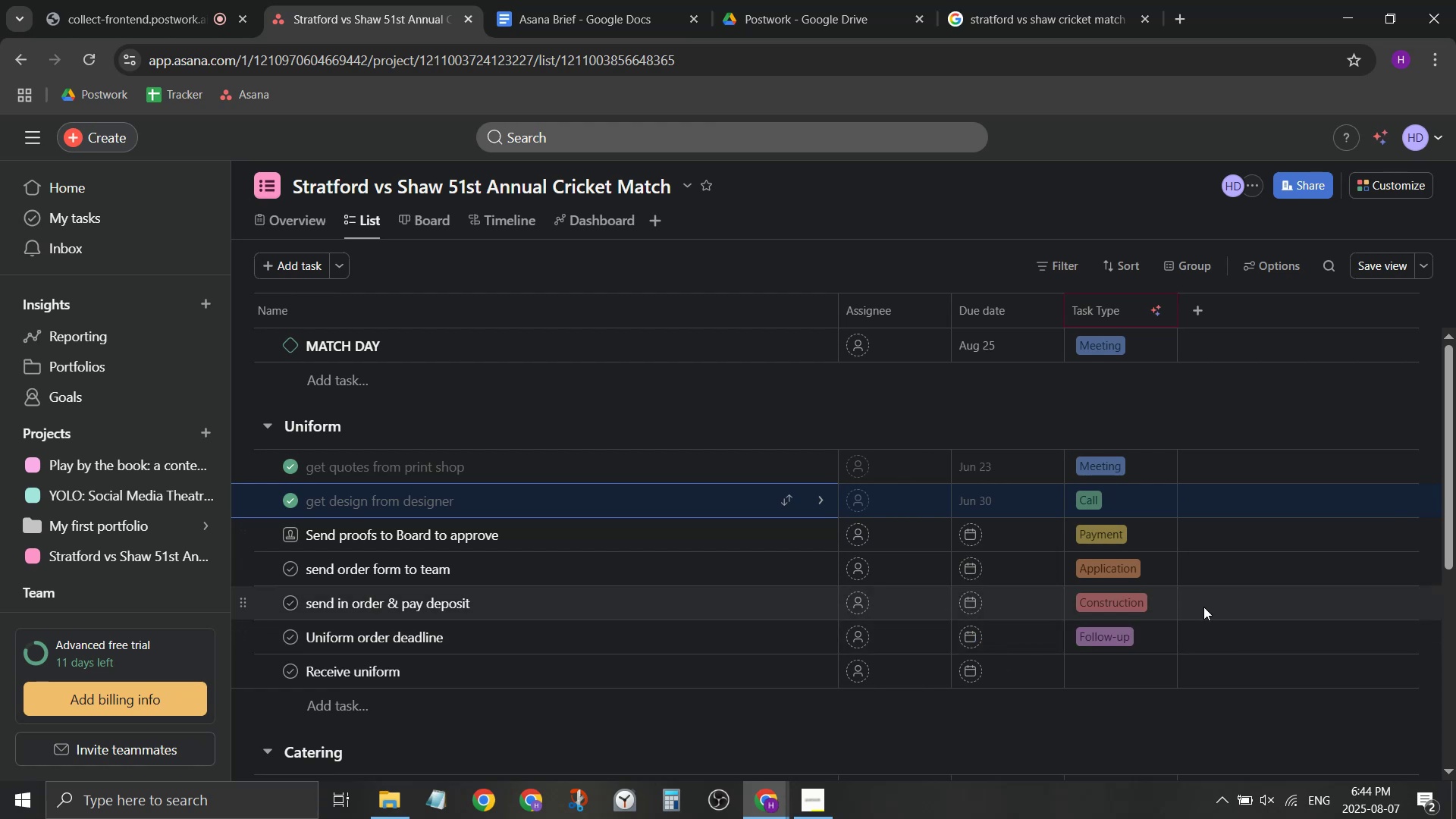 
left_click([965, 532])
 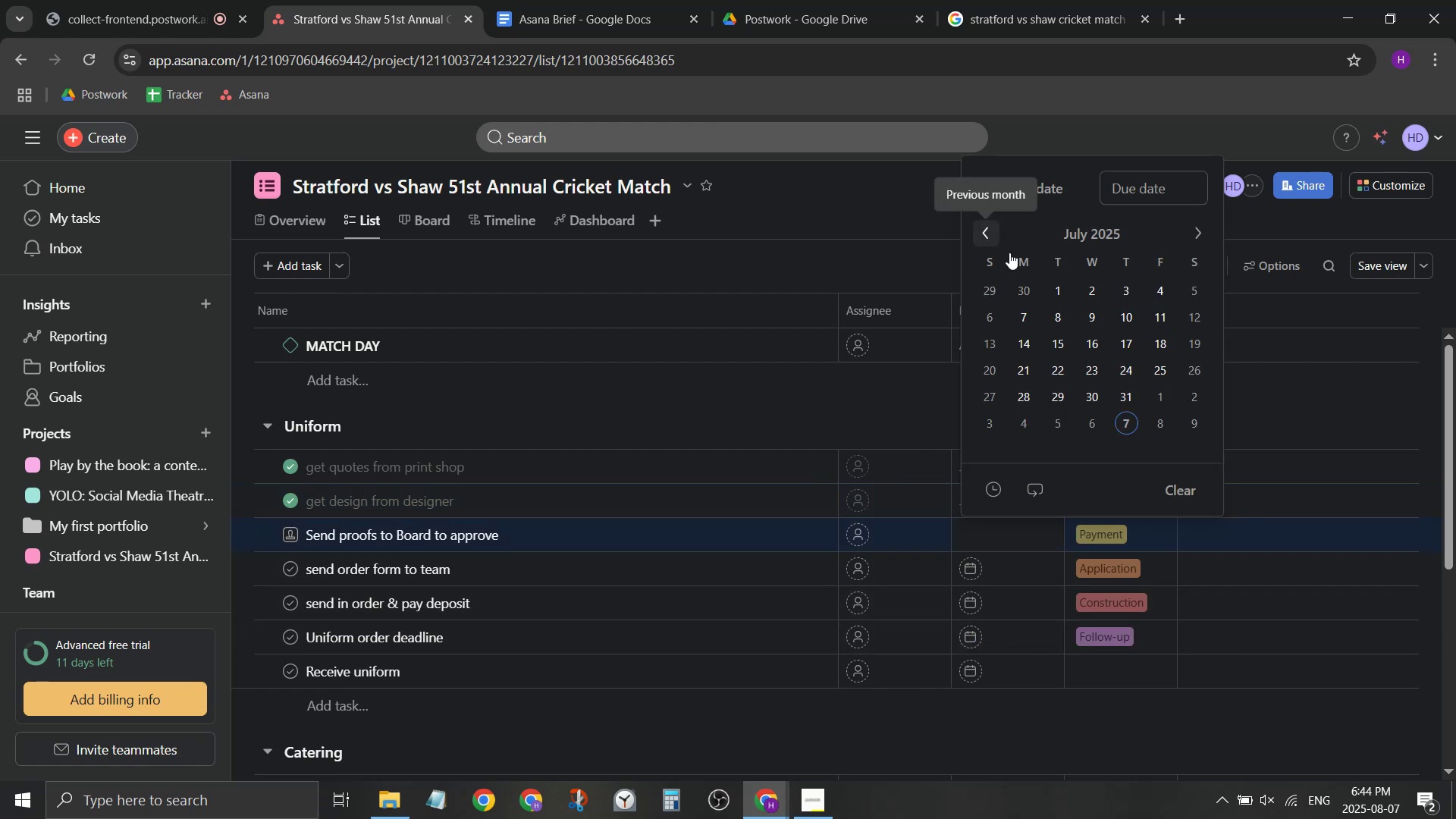 
left_click([1153, 288])
 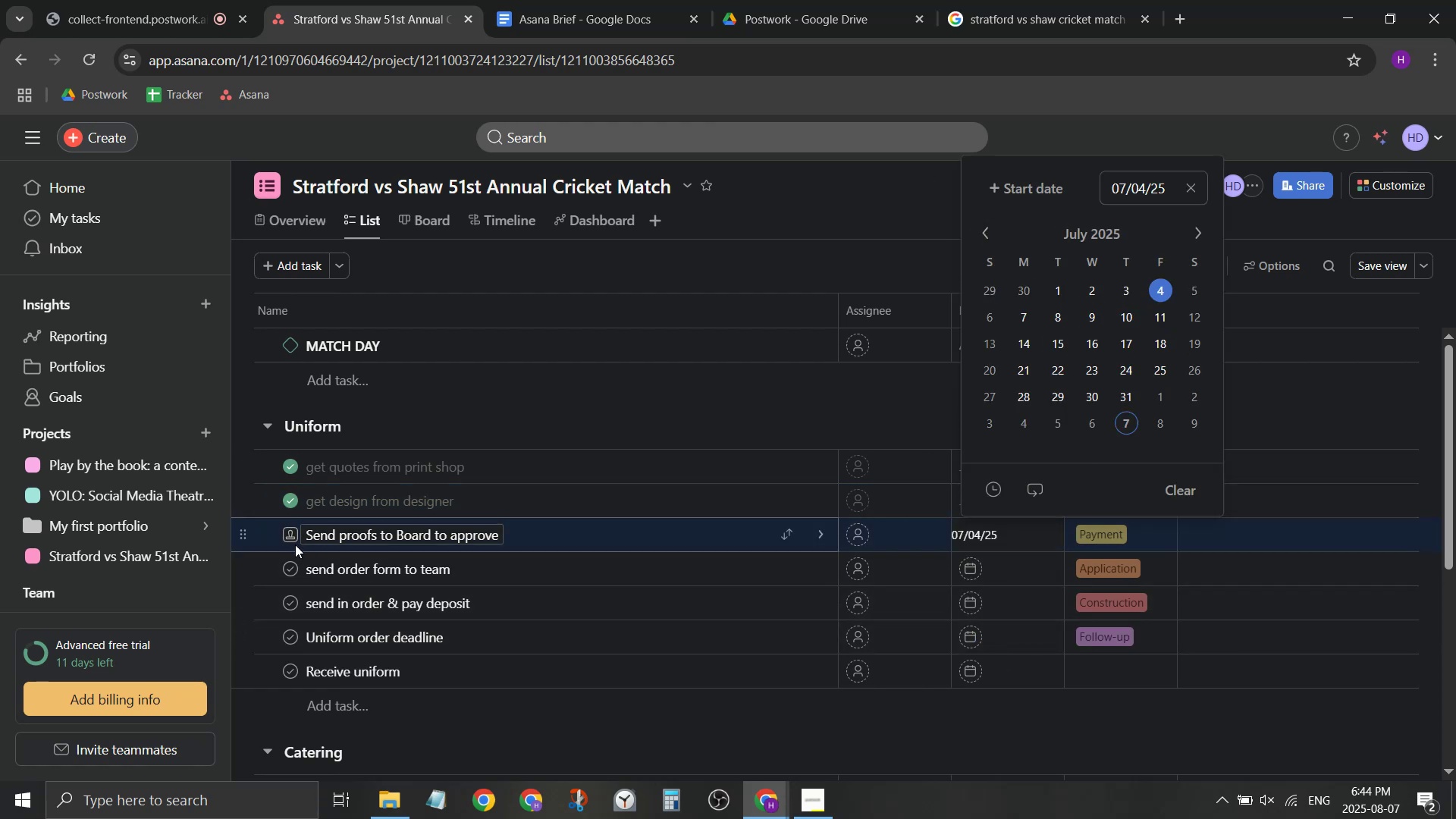 
left_click([290, 541])
 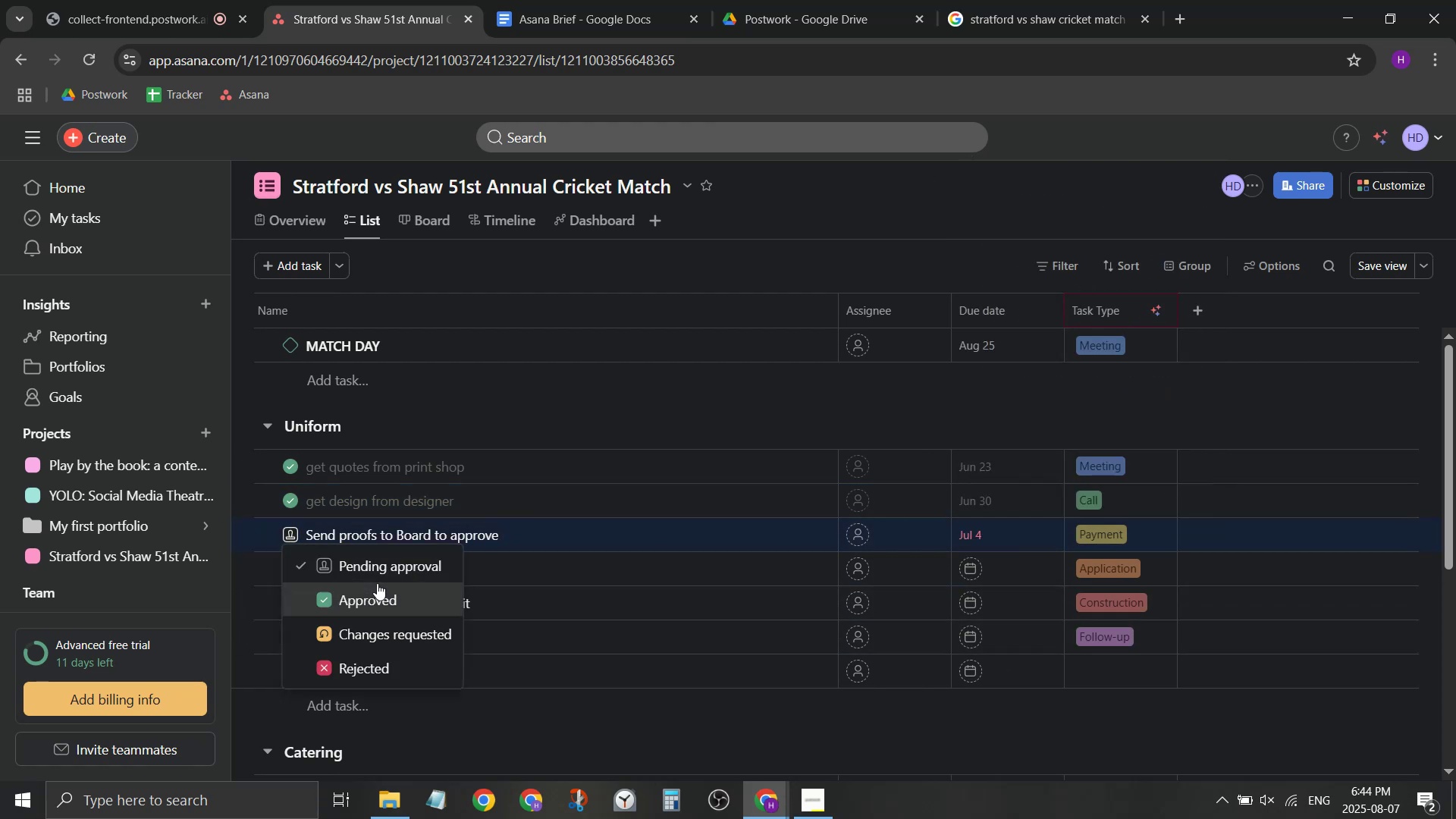 
left_click([378, 588])
 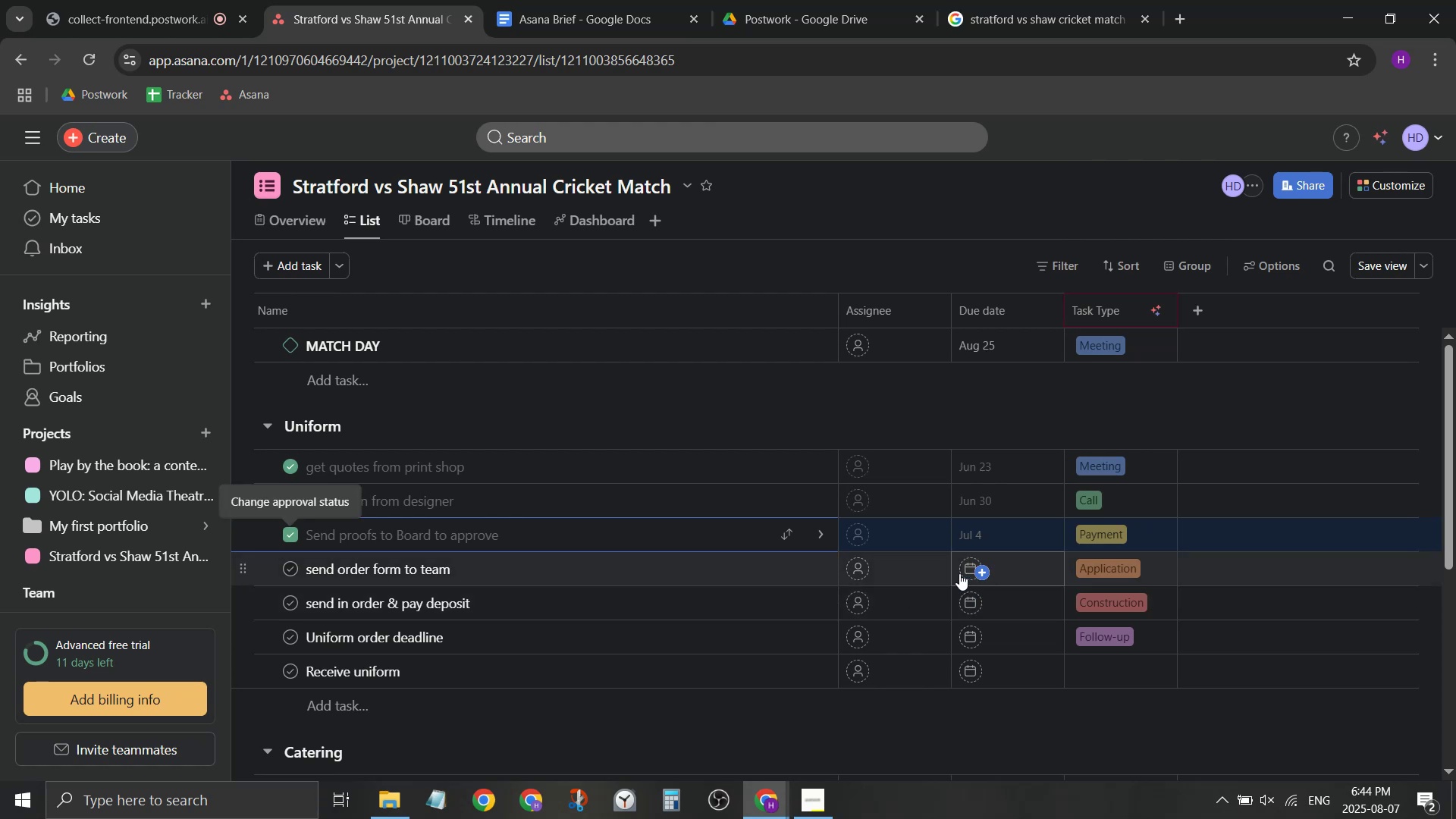 
left_click([967, 576])
 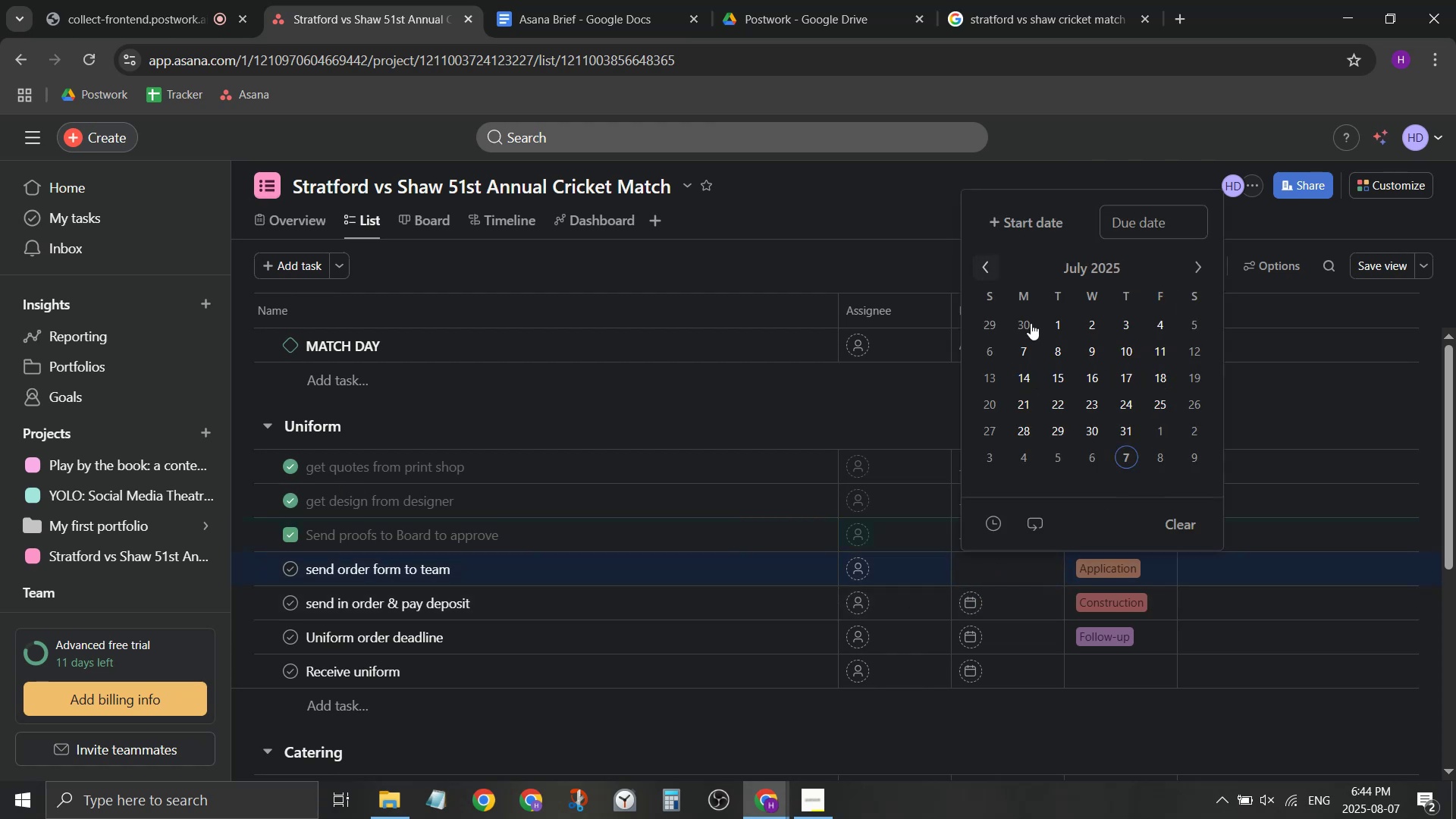 
left_click([1025, 350])
 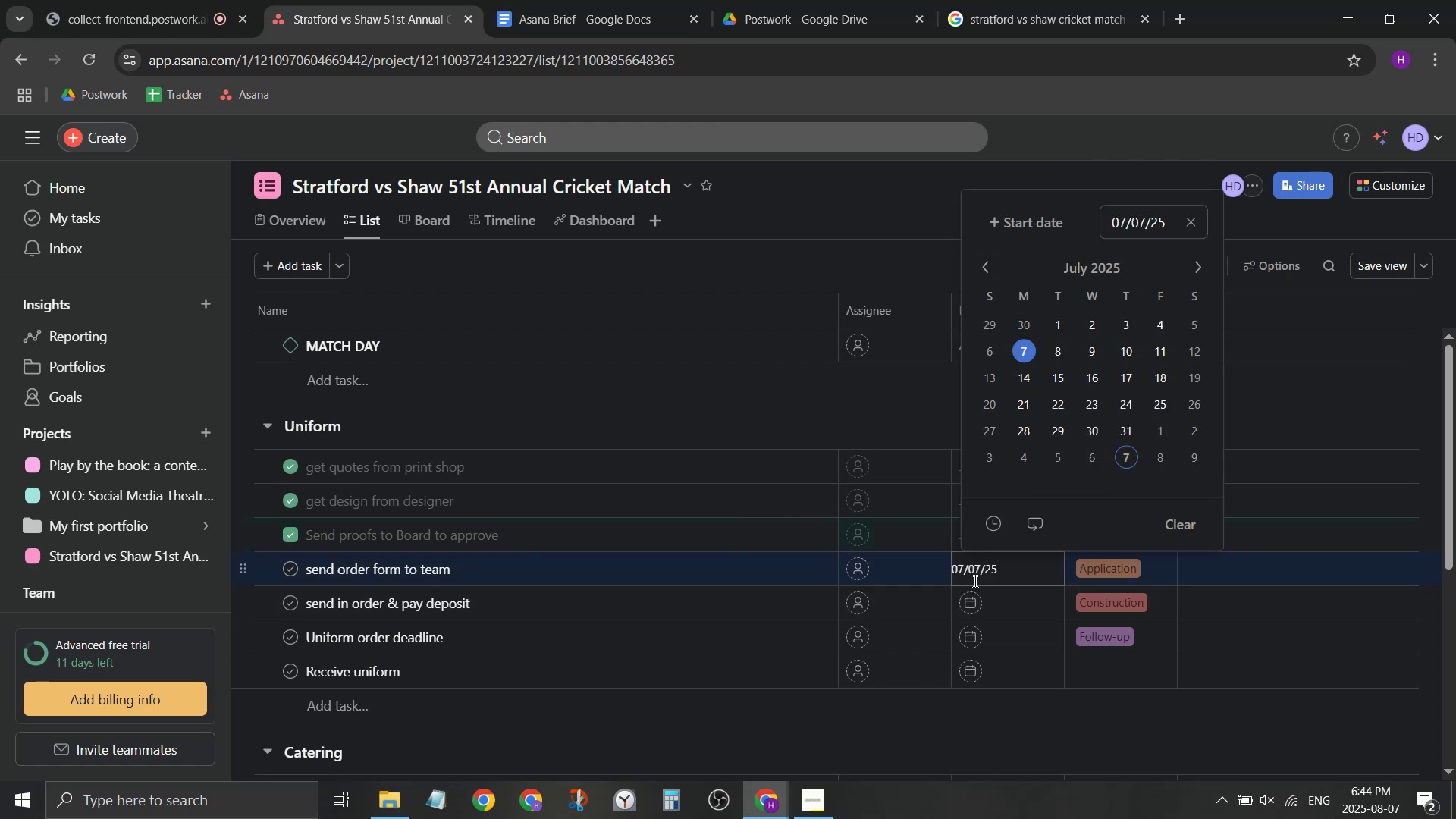 
left_click([985, 614])
 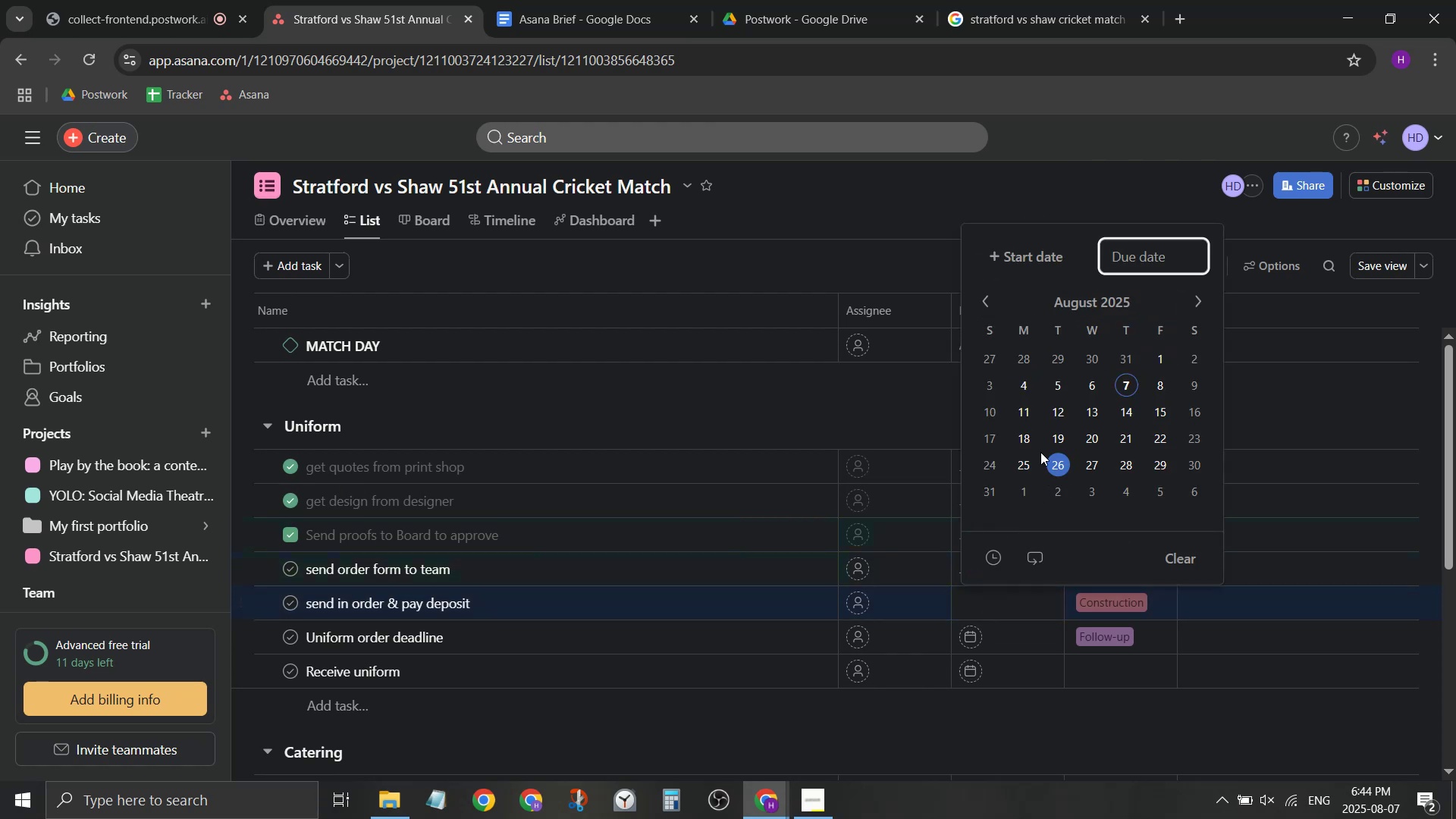 
left_click([1027, 429])
 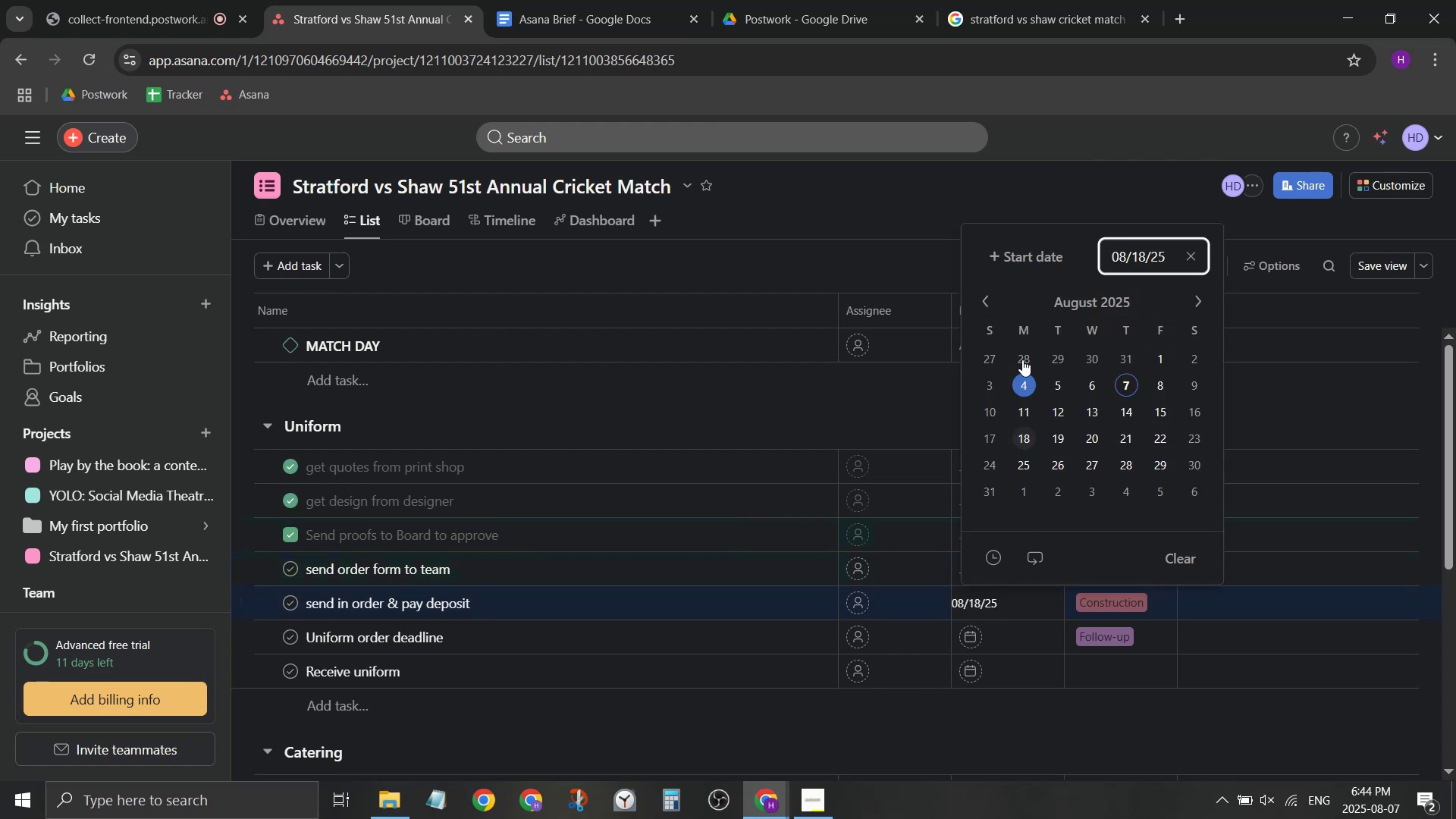 
left_click([987, 303])
 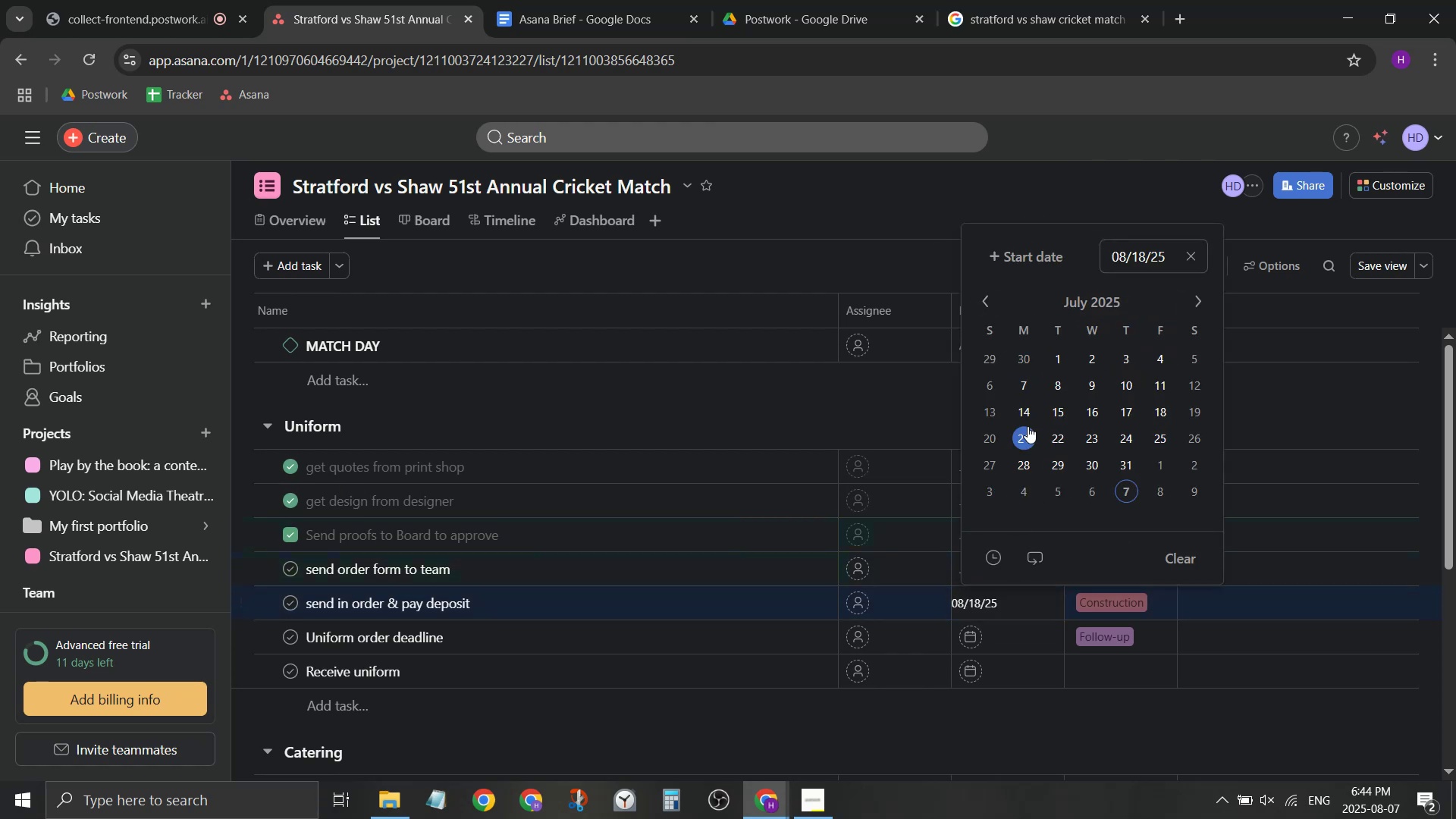 
left_click([1028, 425])
 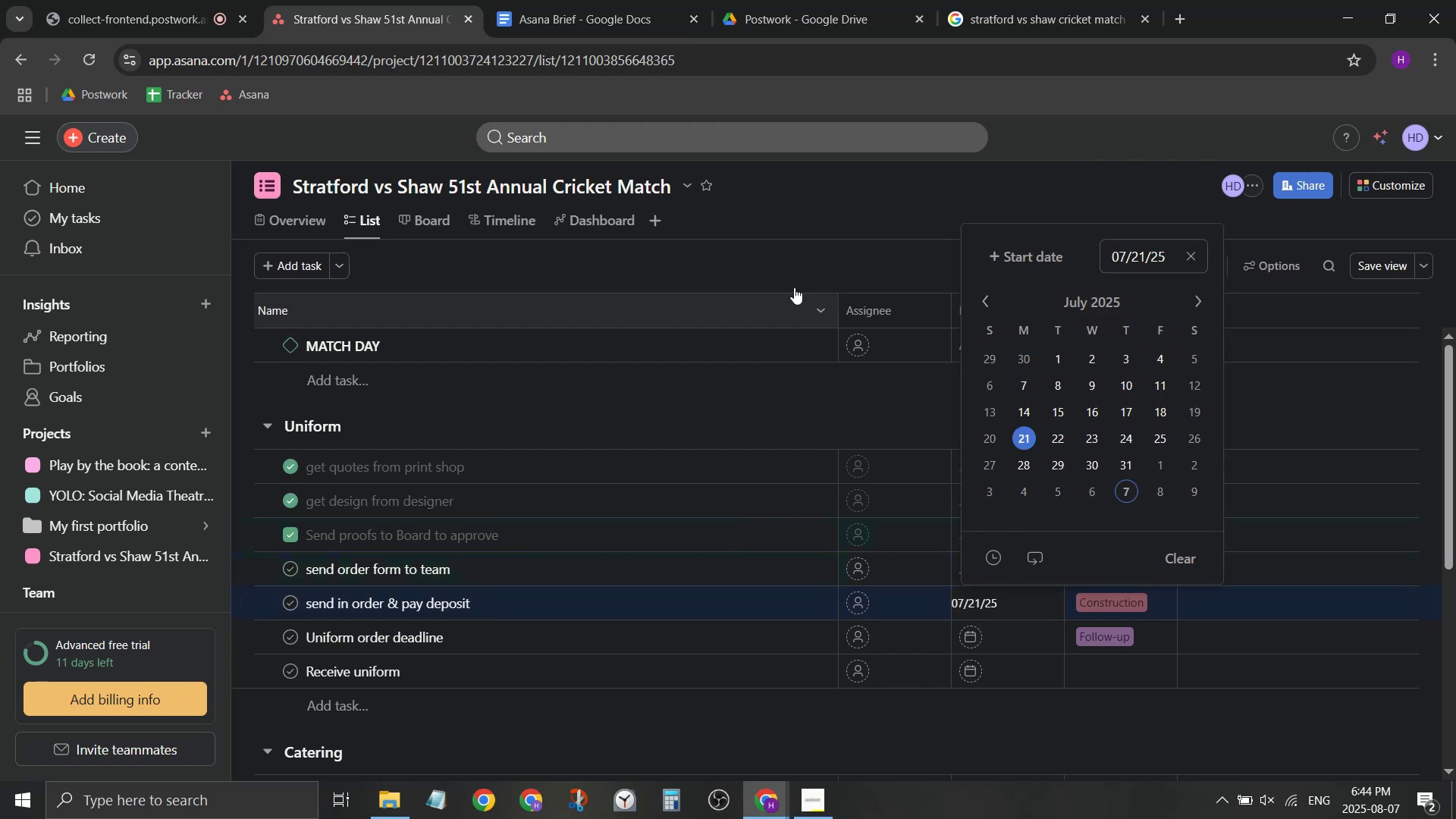 
left_click([789, 266])
 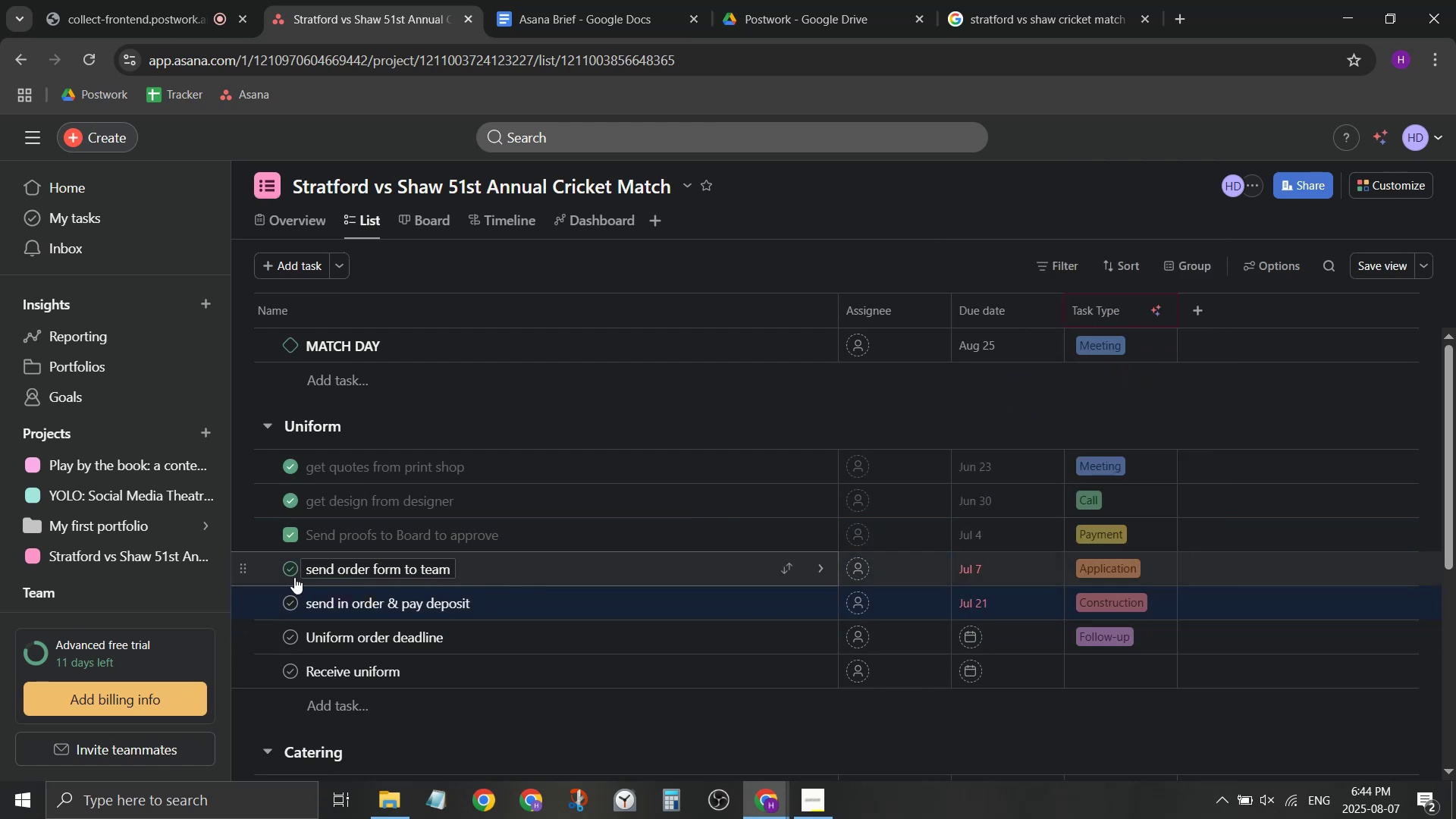 
double_click([303, 602])
 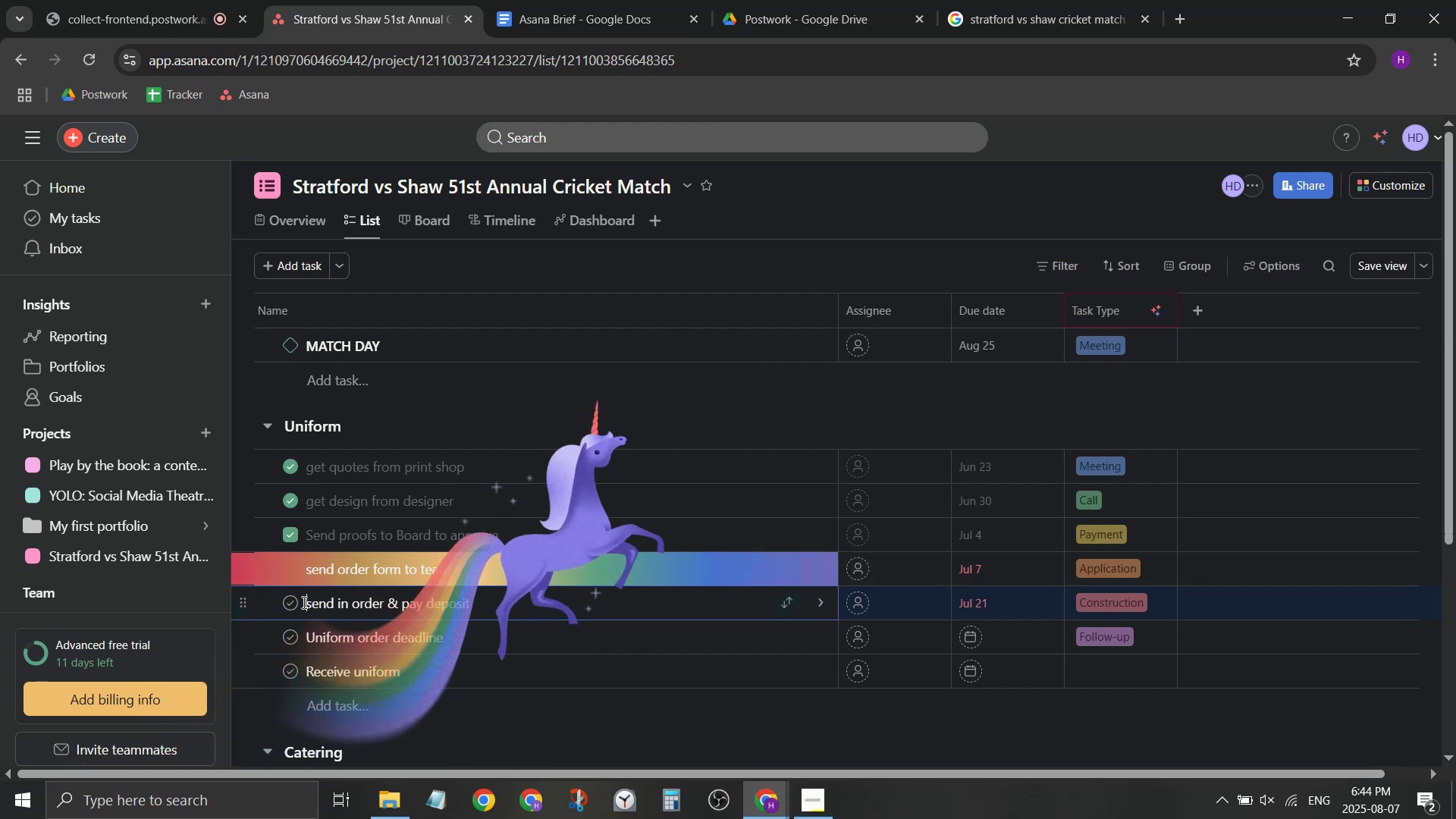 
left_click([294, 601])
 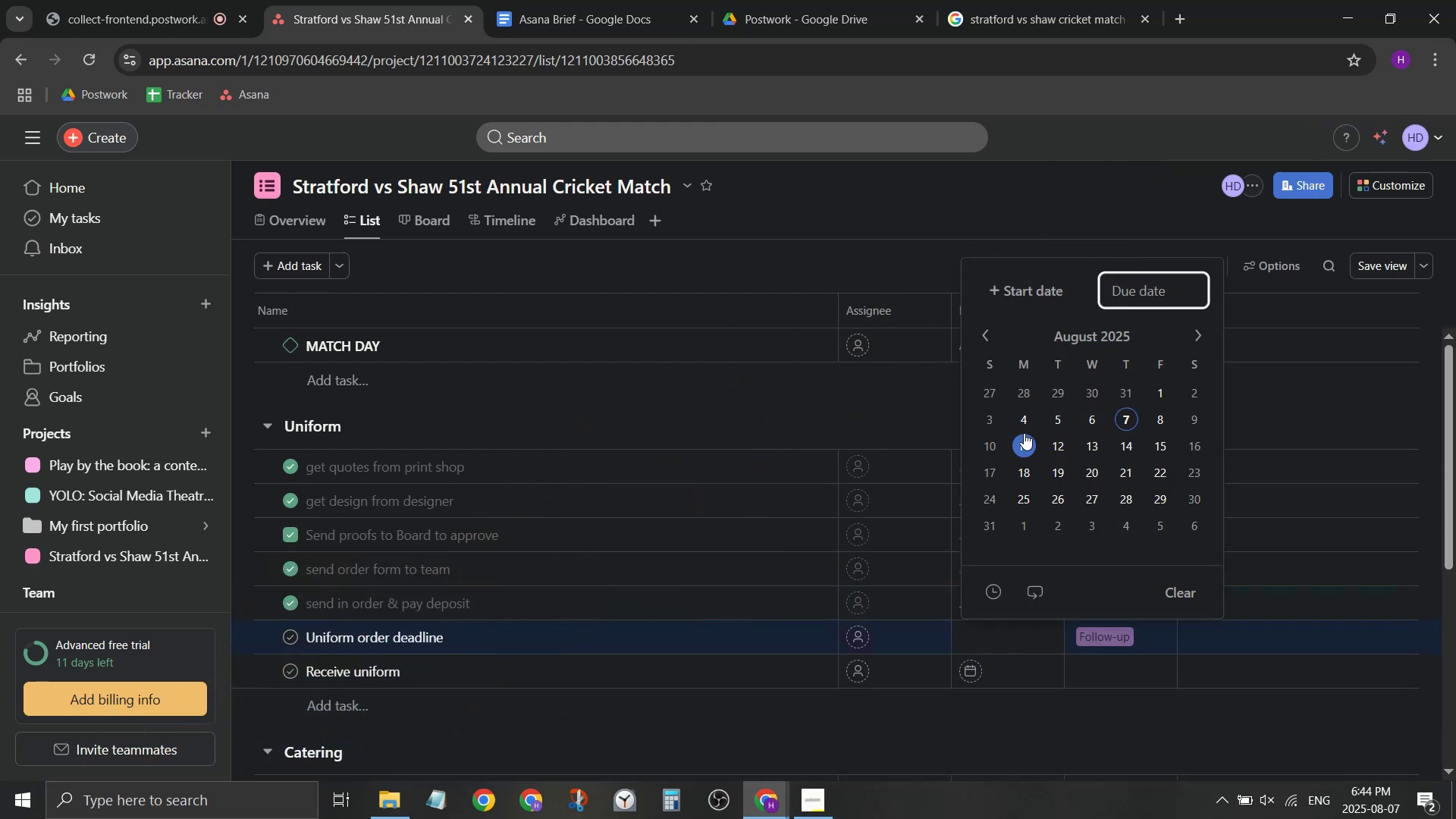 
wait(5.25)
 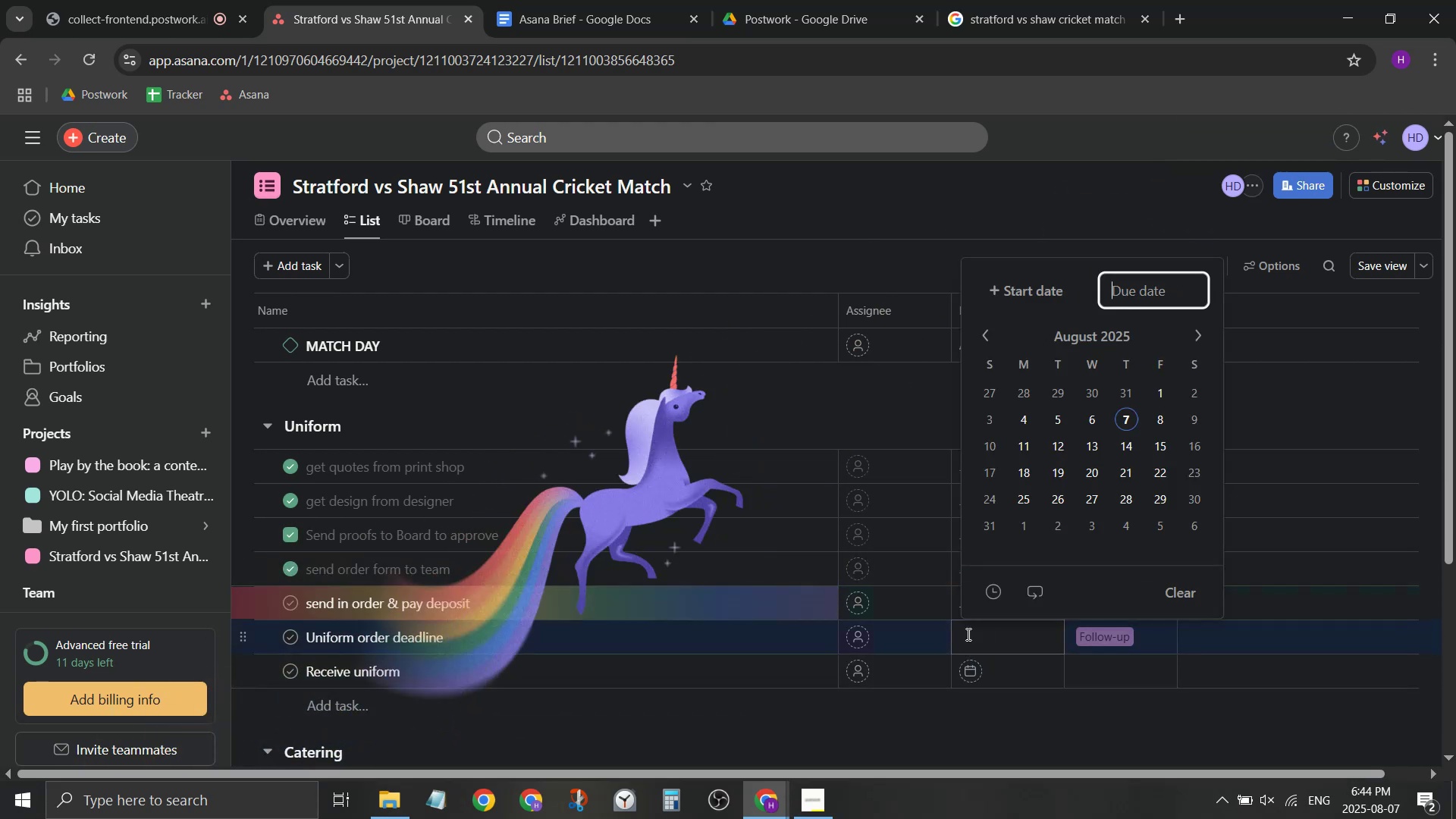 
left_click([1024, 418])
 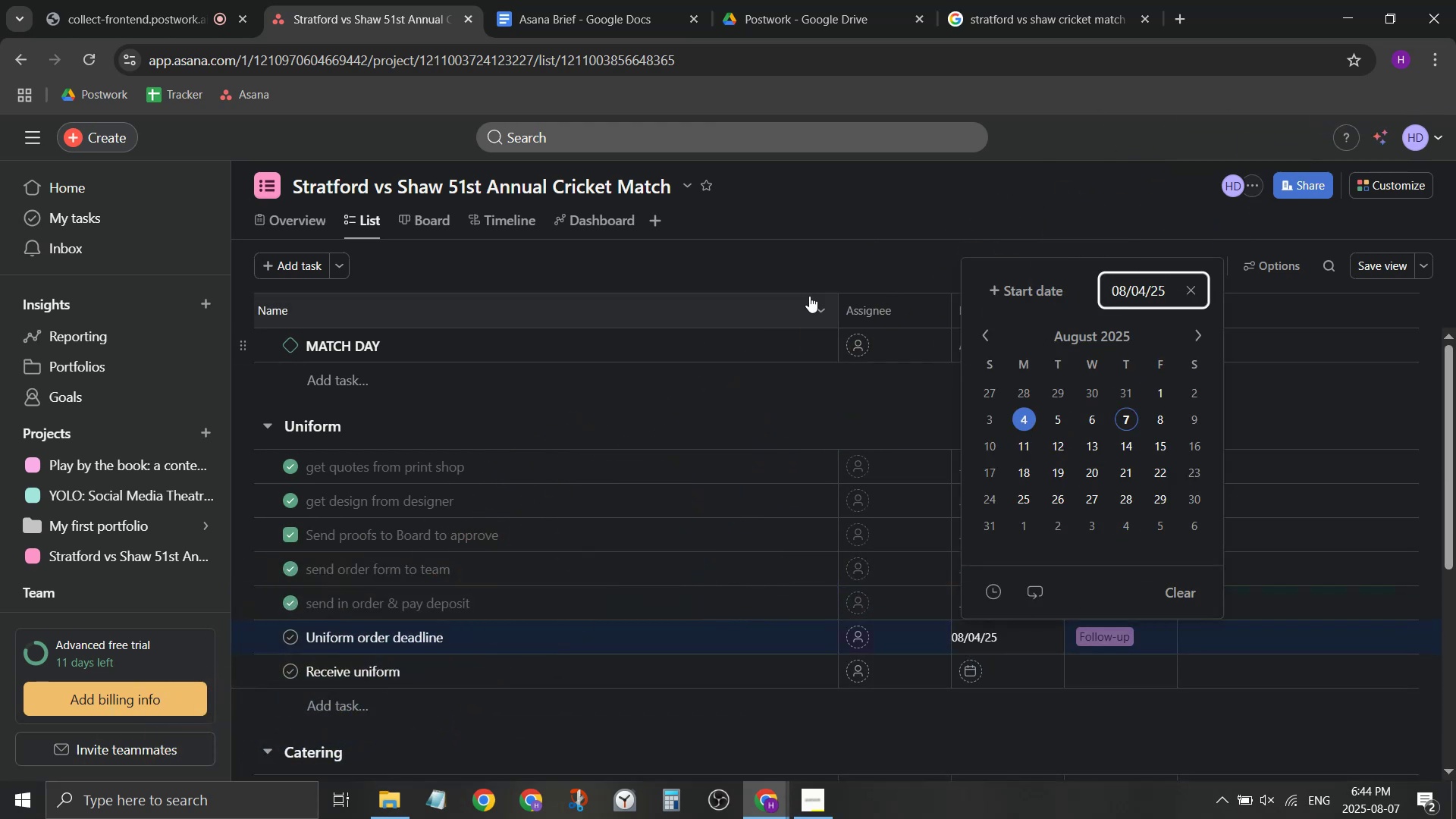 
left_click([780, 246])
 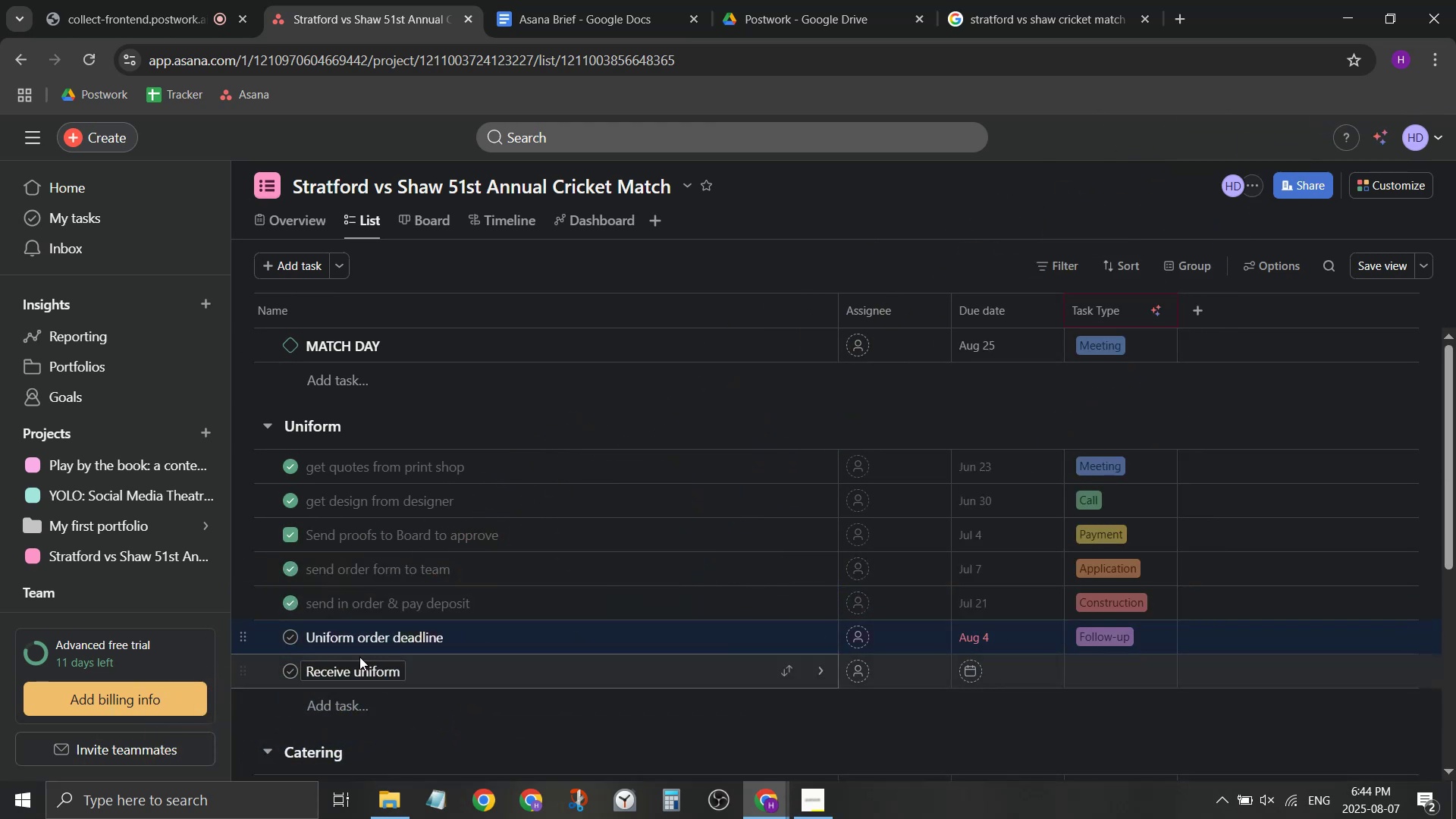 
left_click([294, 635])
 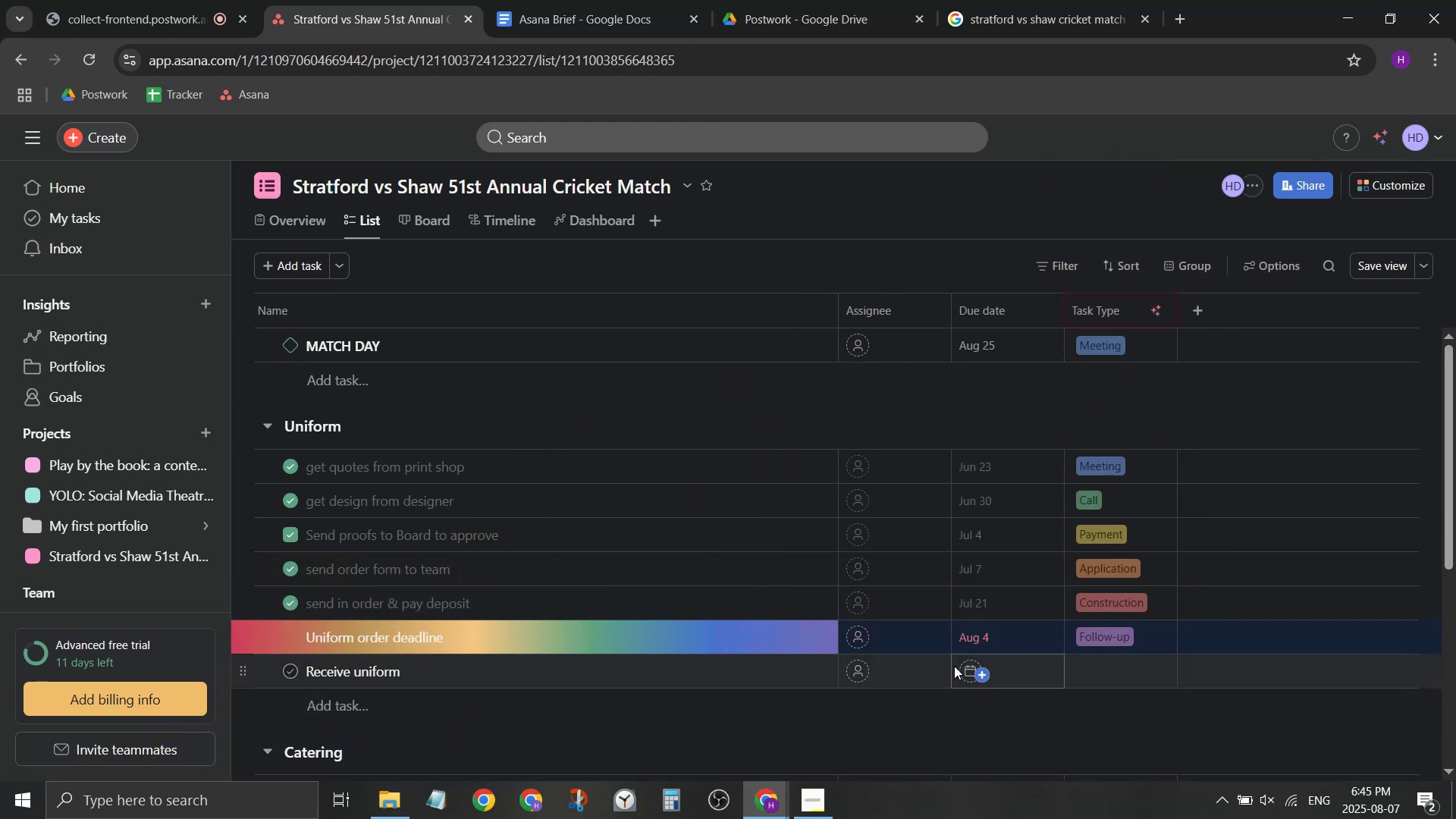 
left_click([962, 669])
 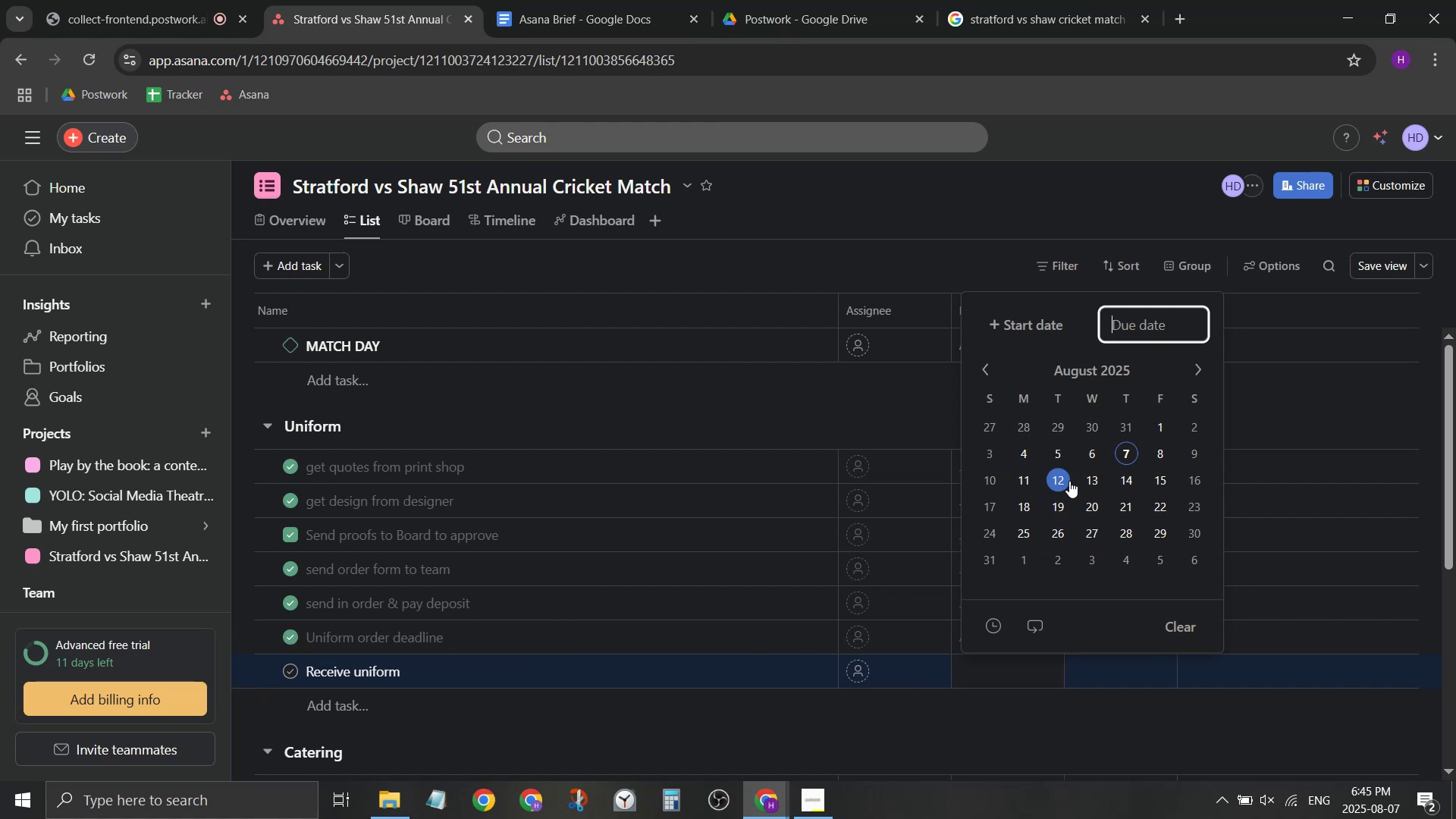 
left_click([1034, 337])
 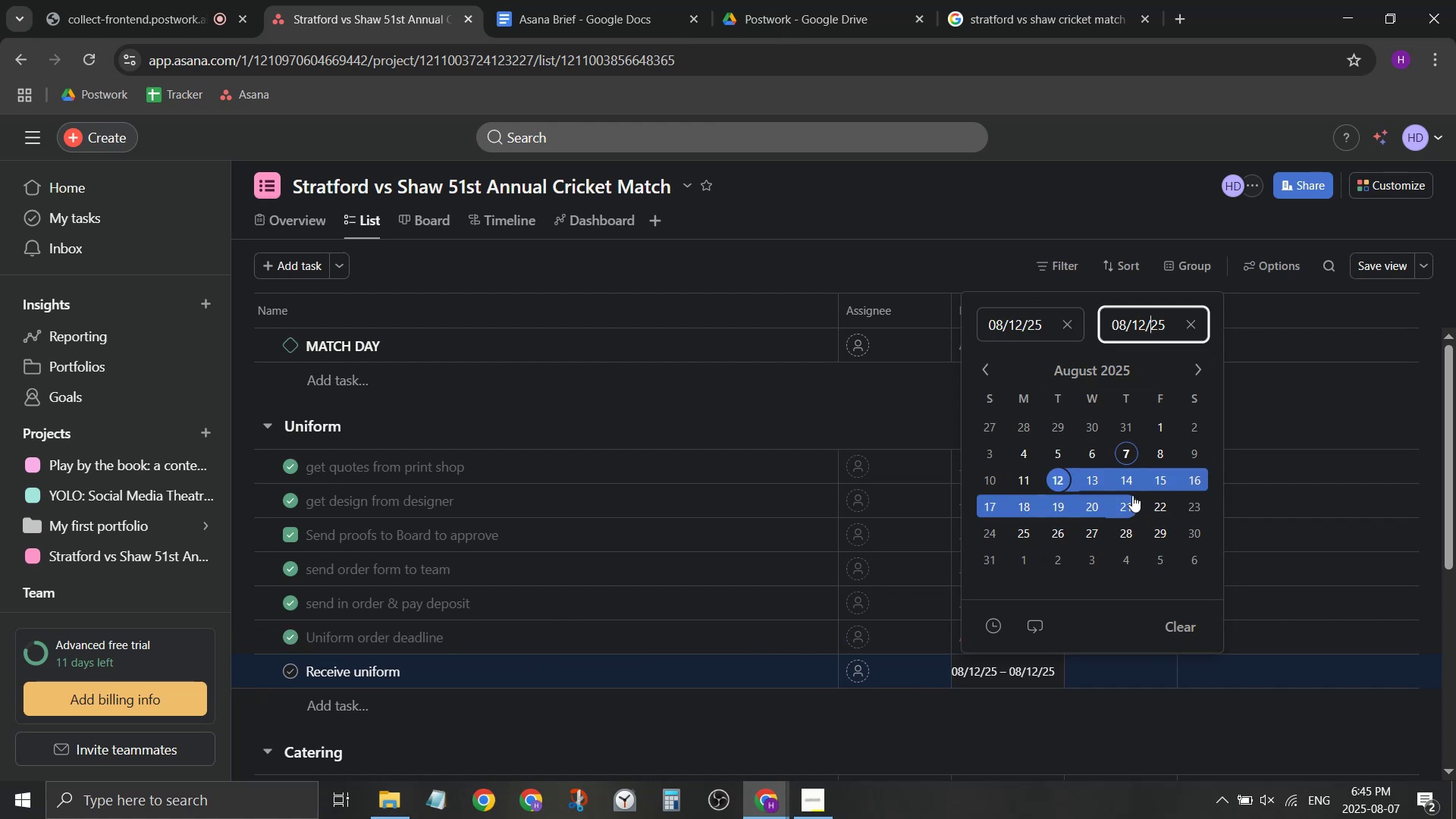 
left_click([1151, 479])
 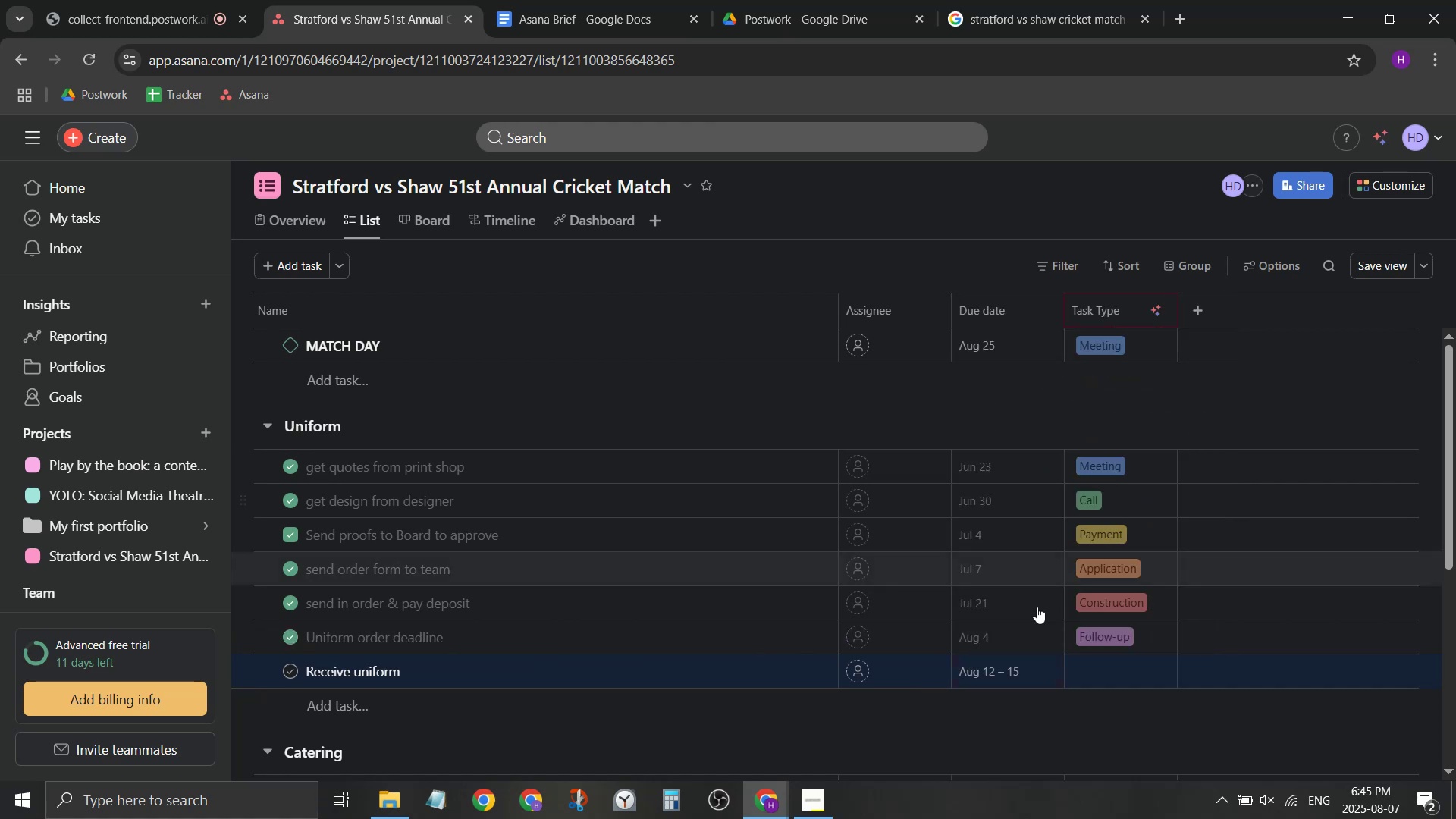 
scroll: coordinate [603, 702], scroll_direction: down, amount: 2.0
 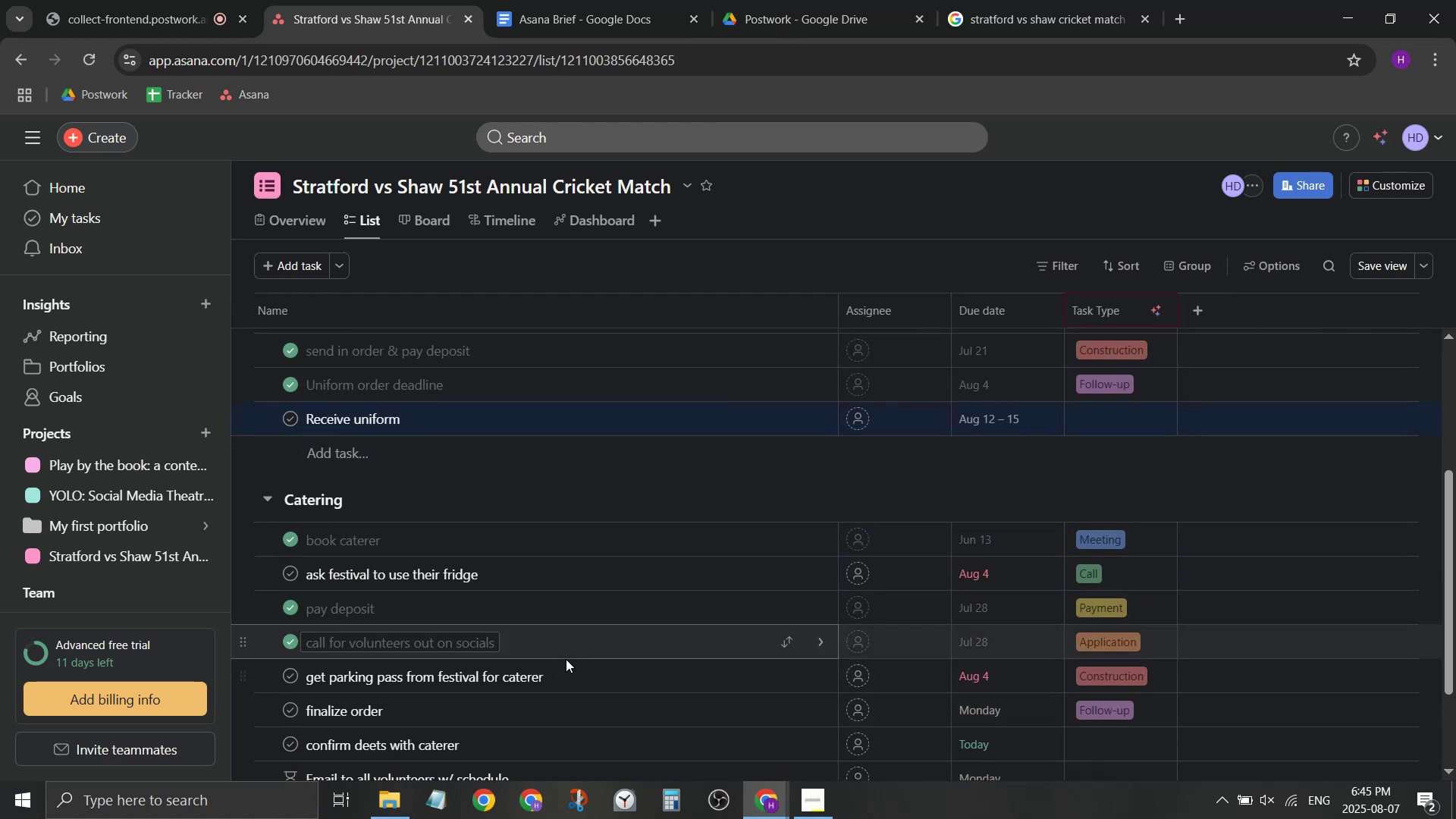 
scroll: coordinate [659, 450], scroll_direction: up, amount: 8.0
 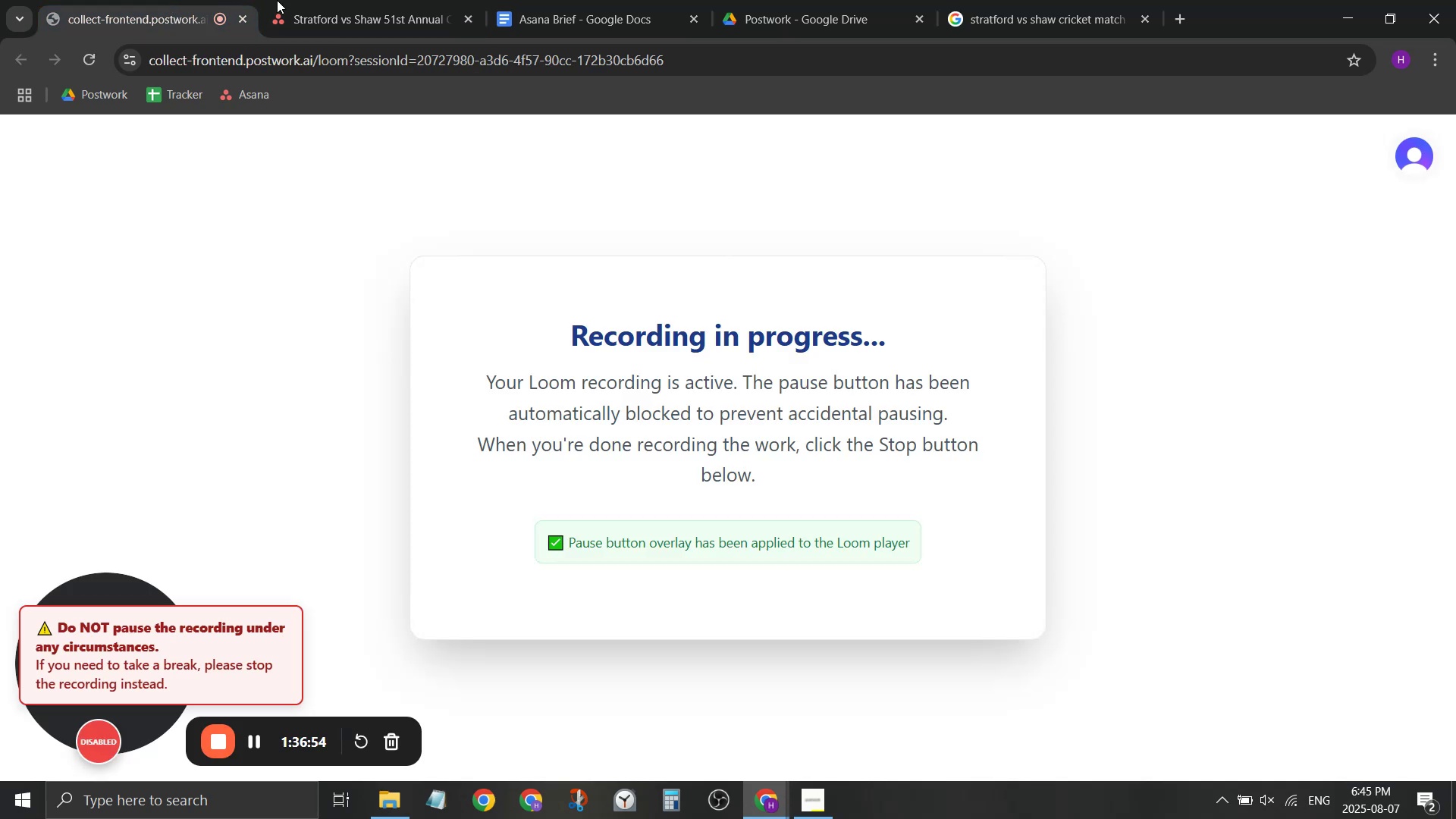 
left_click([422, 0])
 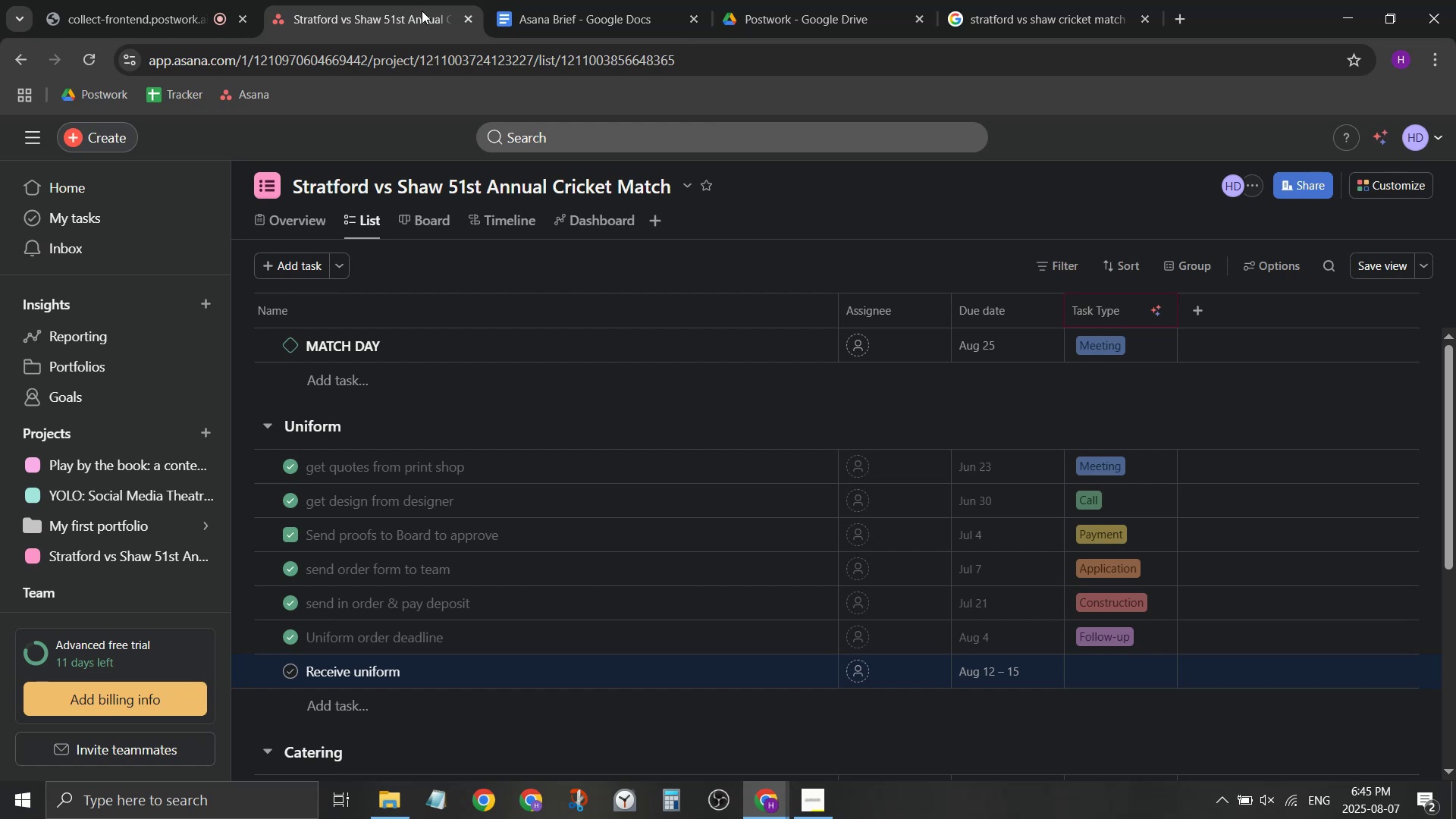 
wait(7.05)
 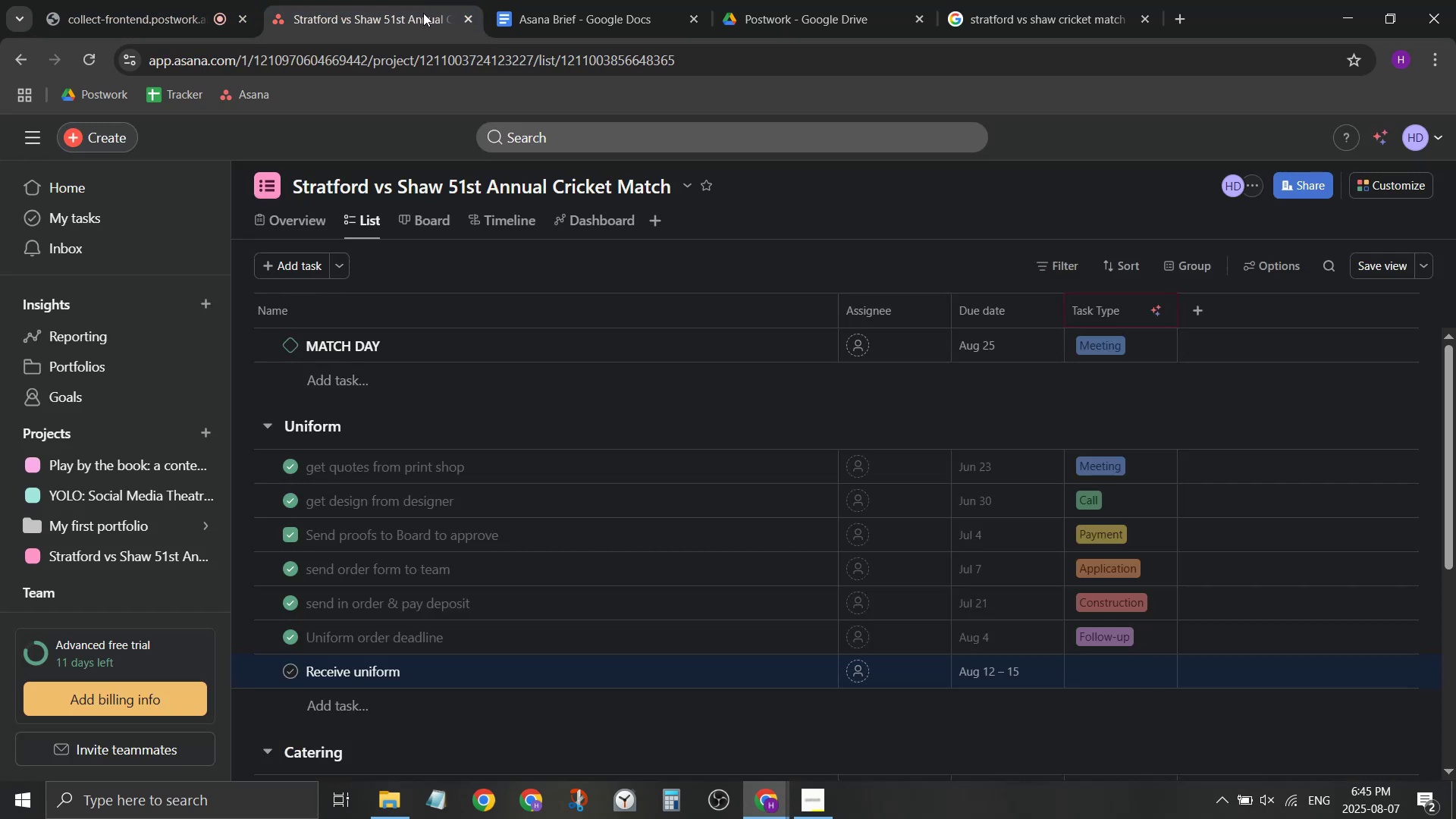 
scroll: coordinate [671, 497], scroll_direction: down, amount: 7.0
 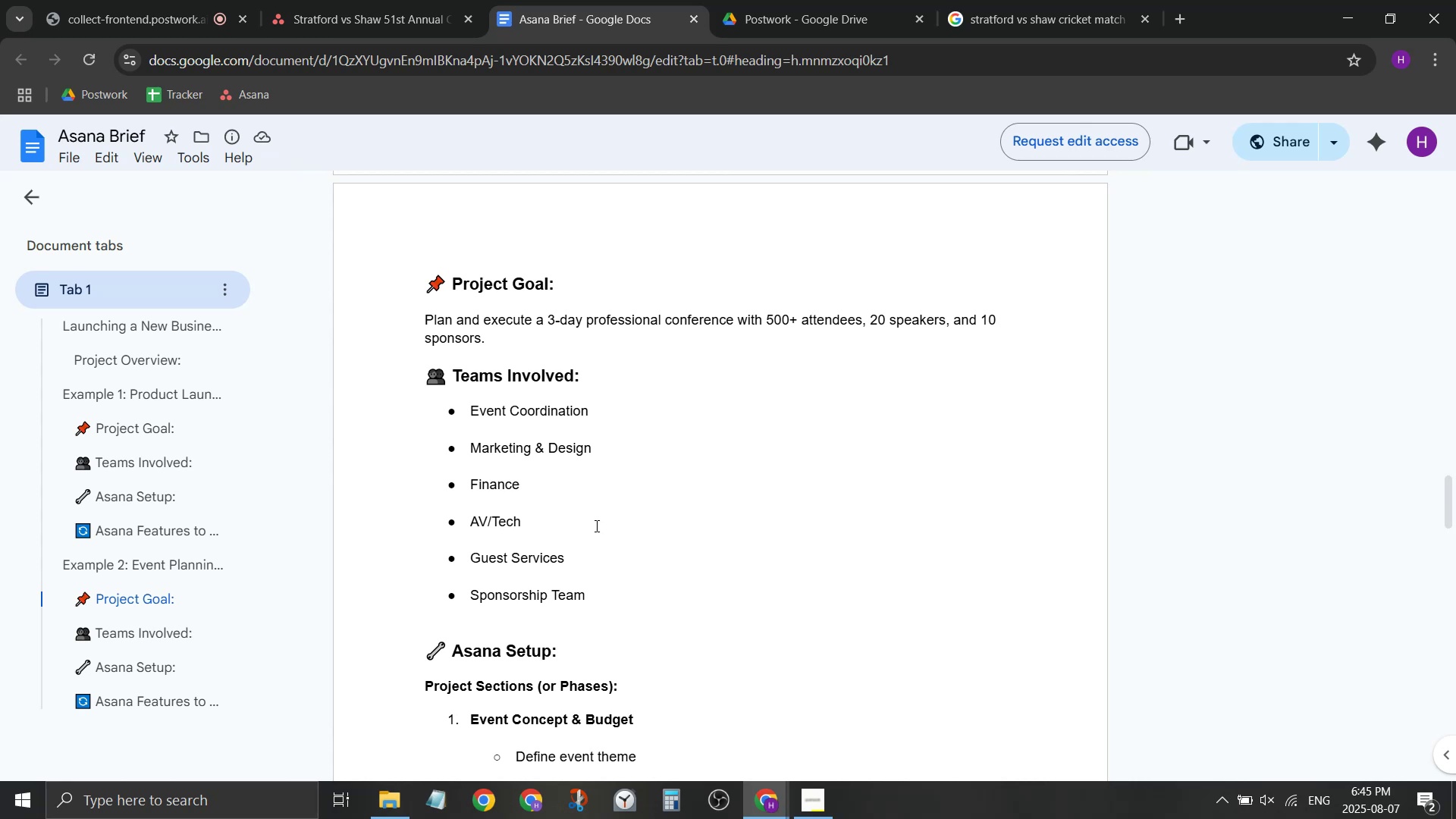 
wait(13.44)
 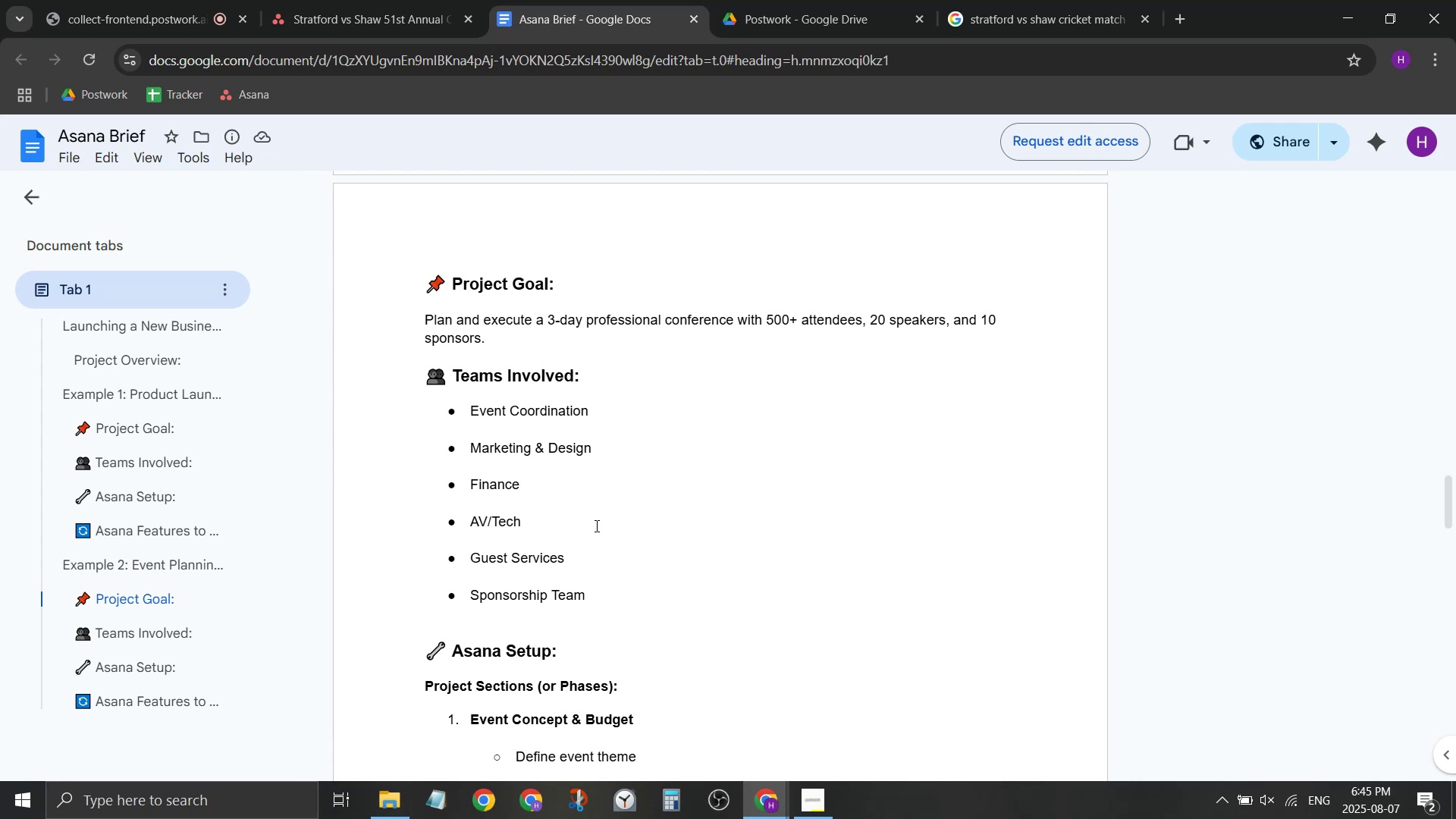 
scroll: coordinate [560, 566], scroll_direction: down, amount: 14.0
 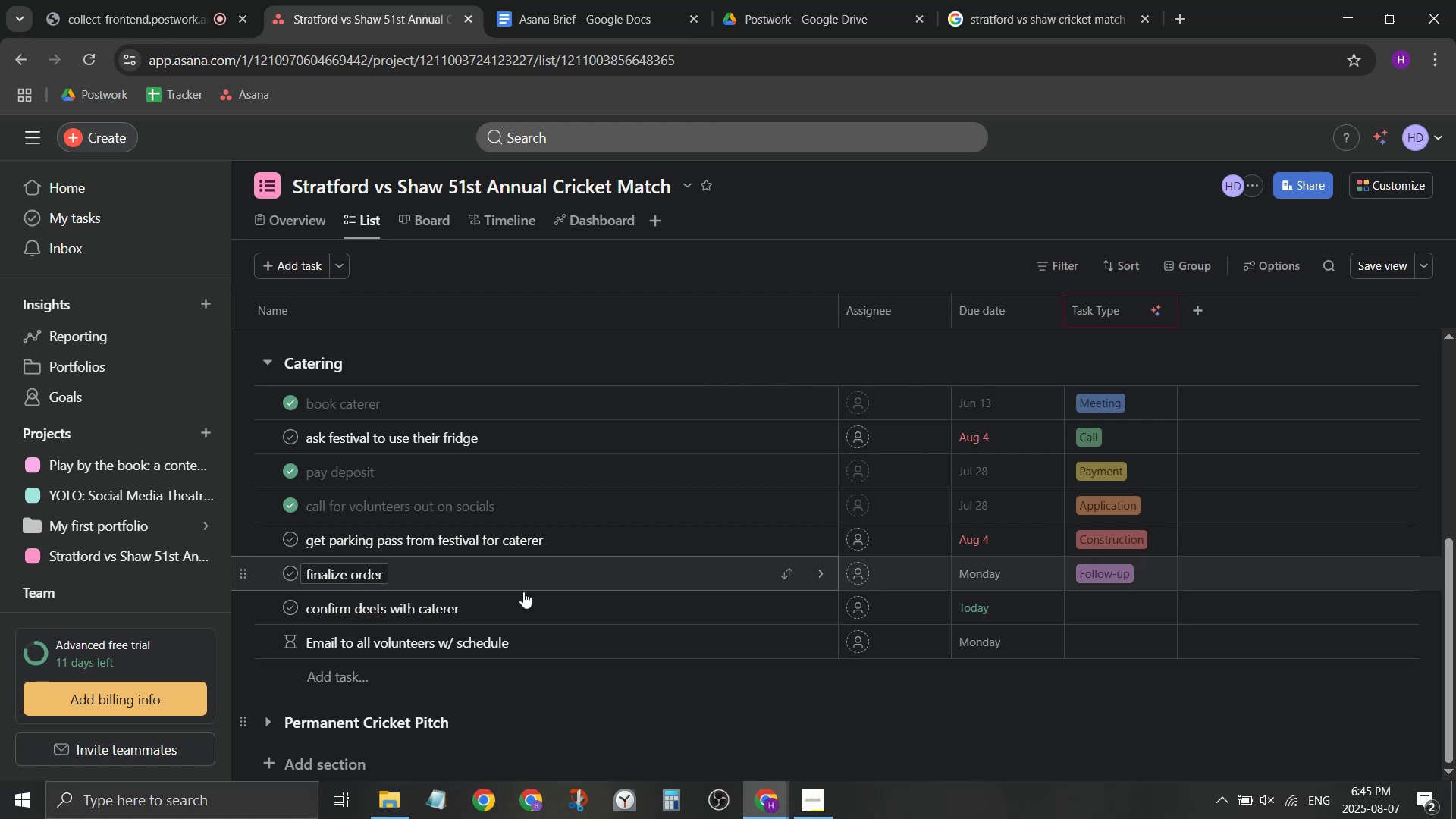 
scroll: coordinate [402, 368], scroll_direction: up, amount: 8.0
 